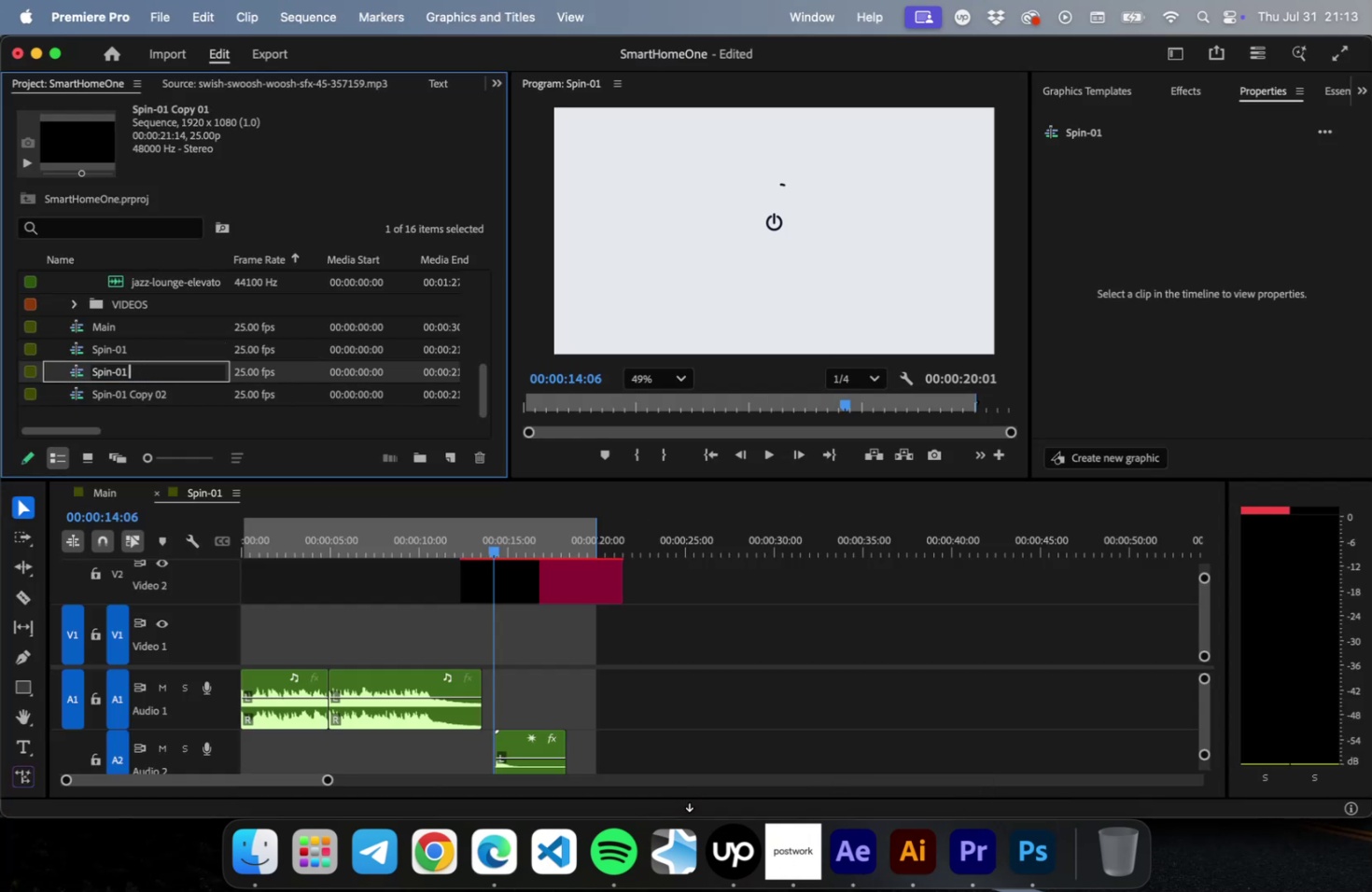 
key(Backspace)
 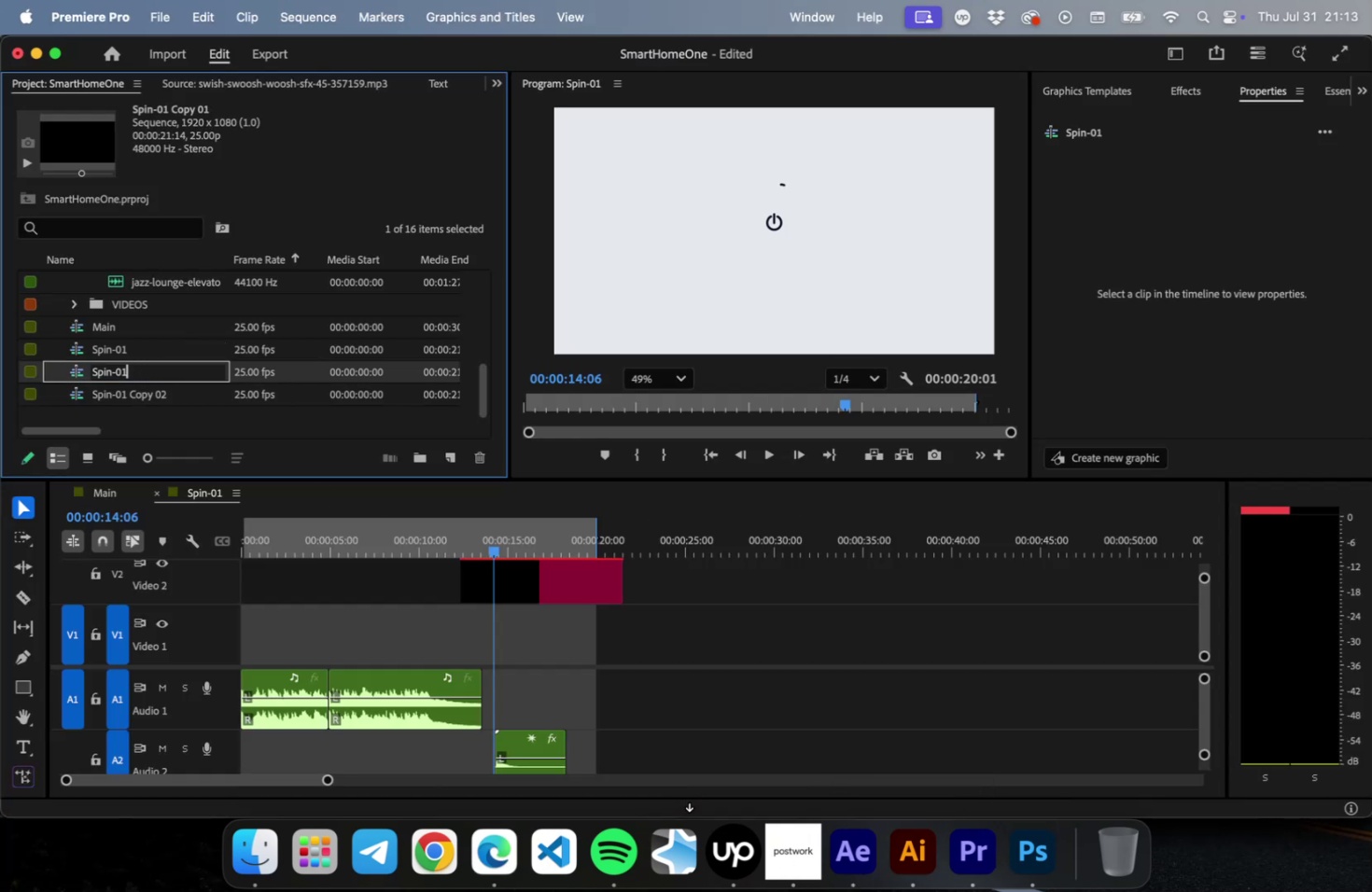 
key(Backspace)
 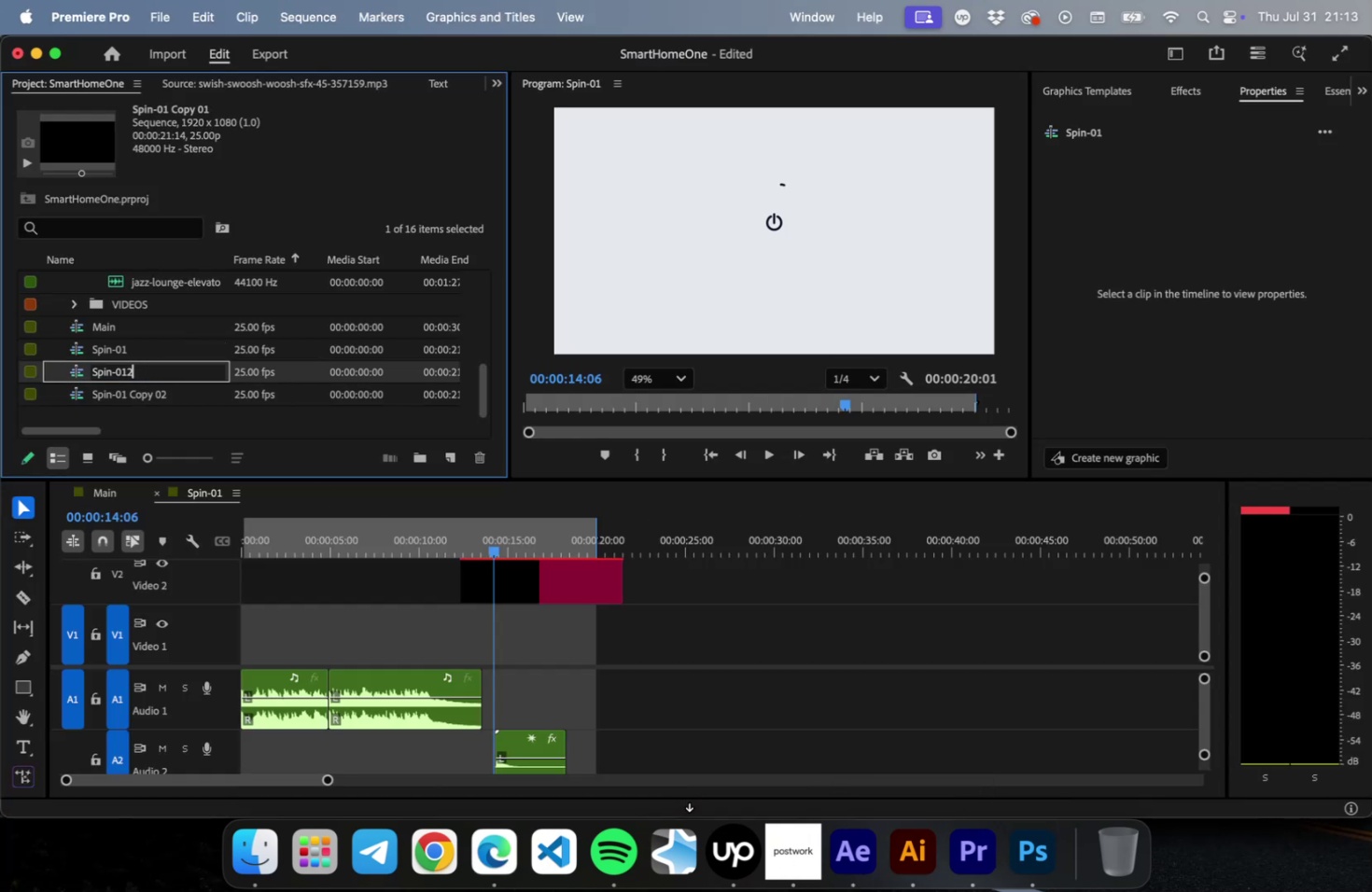 
key(2)
 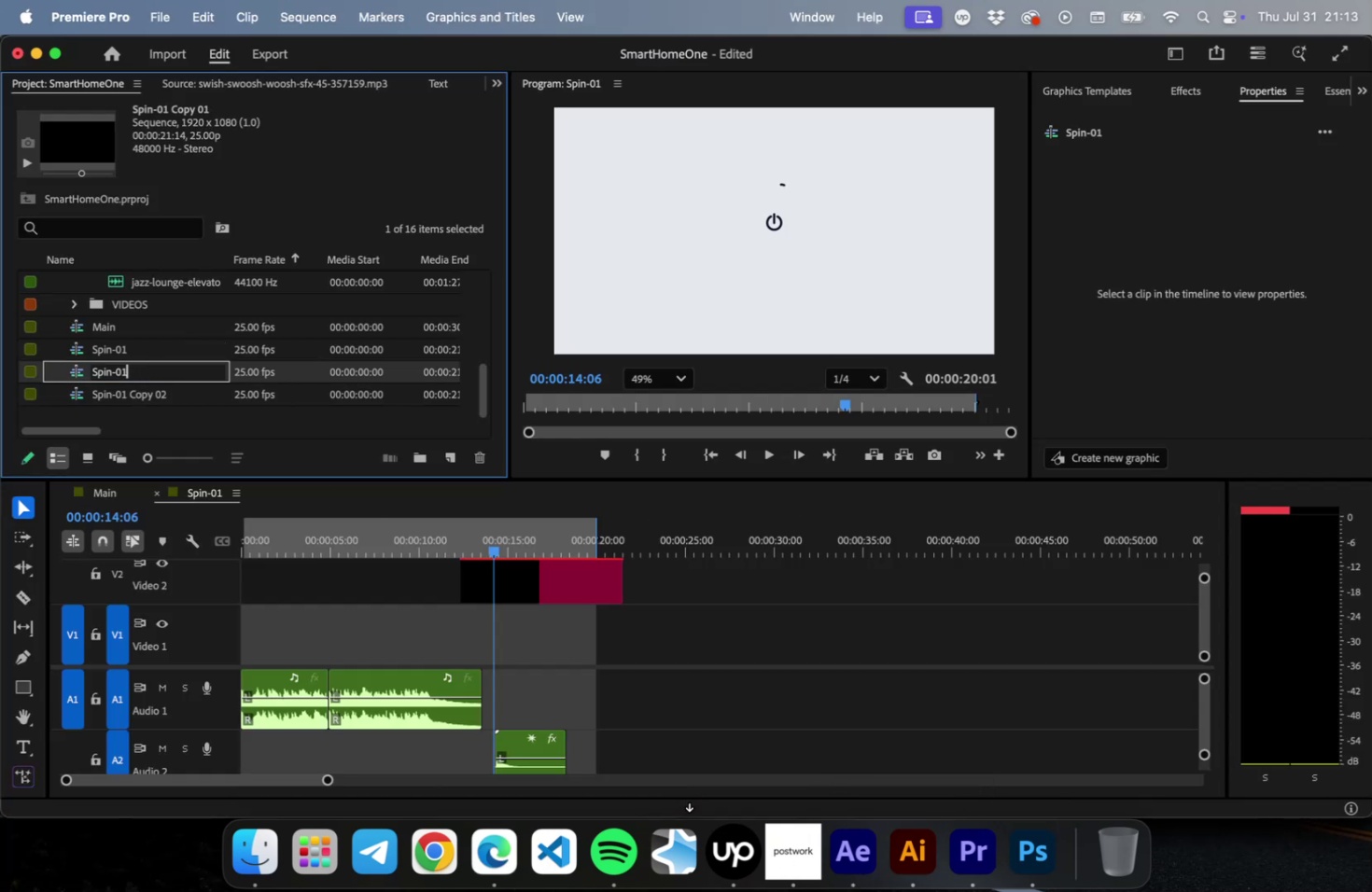 
key(Backspace)
 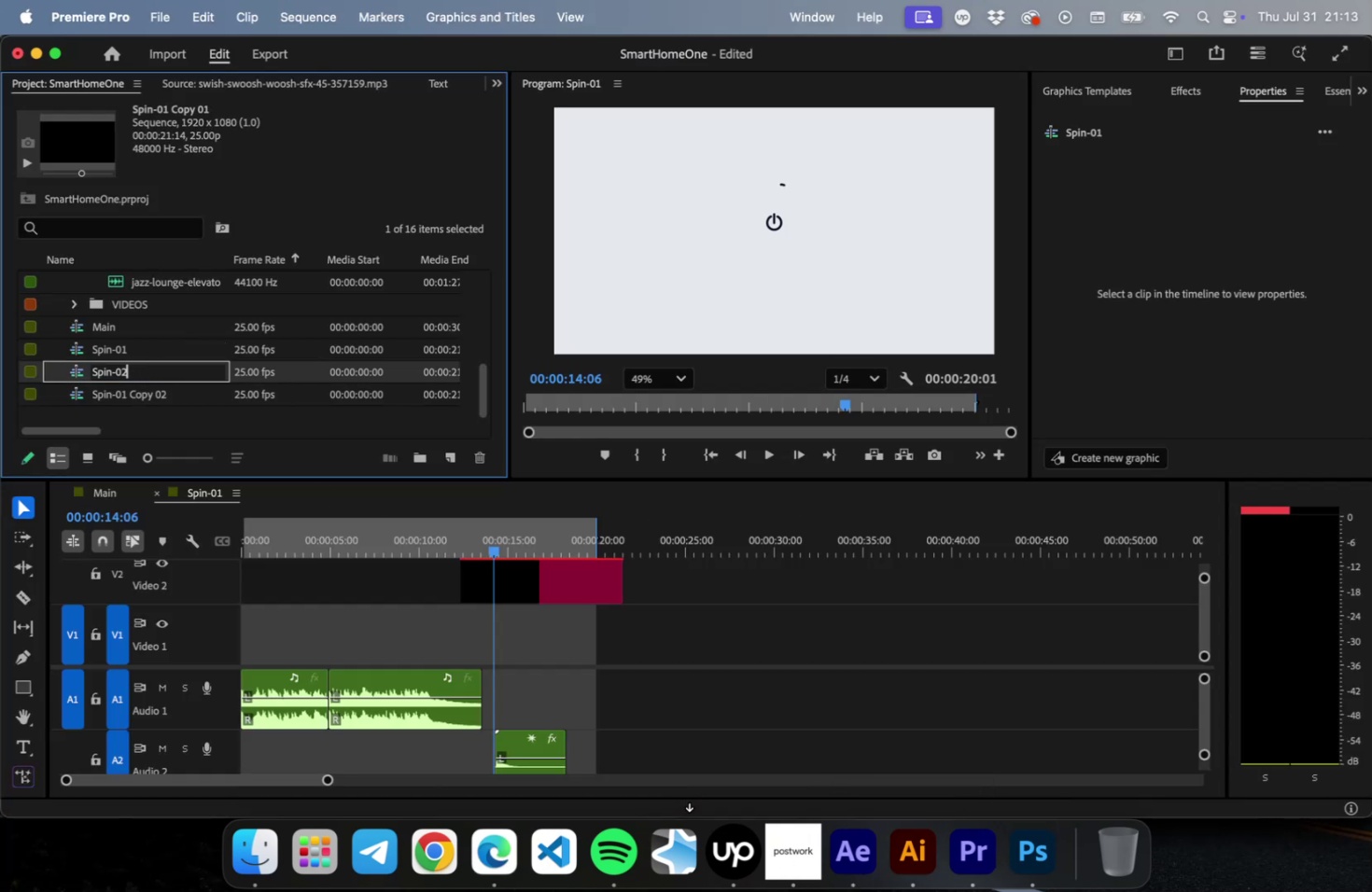 
key(Backspace)
 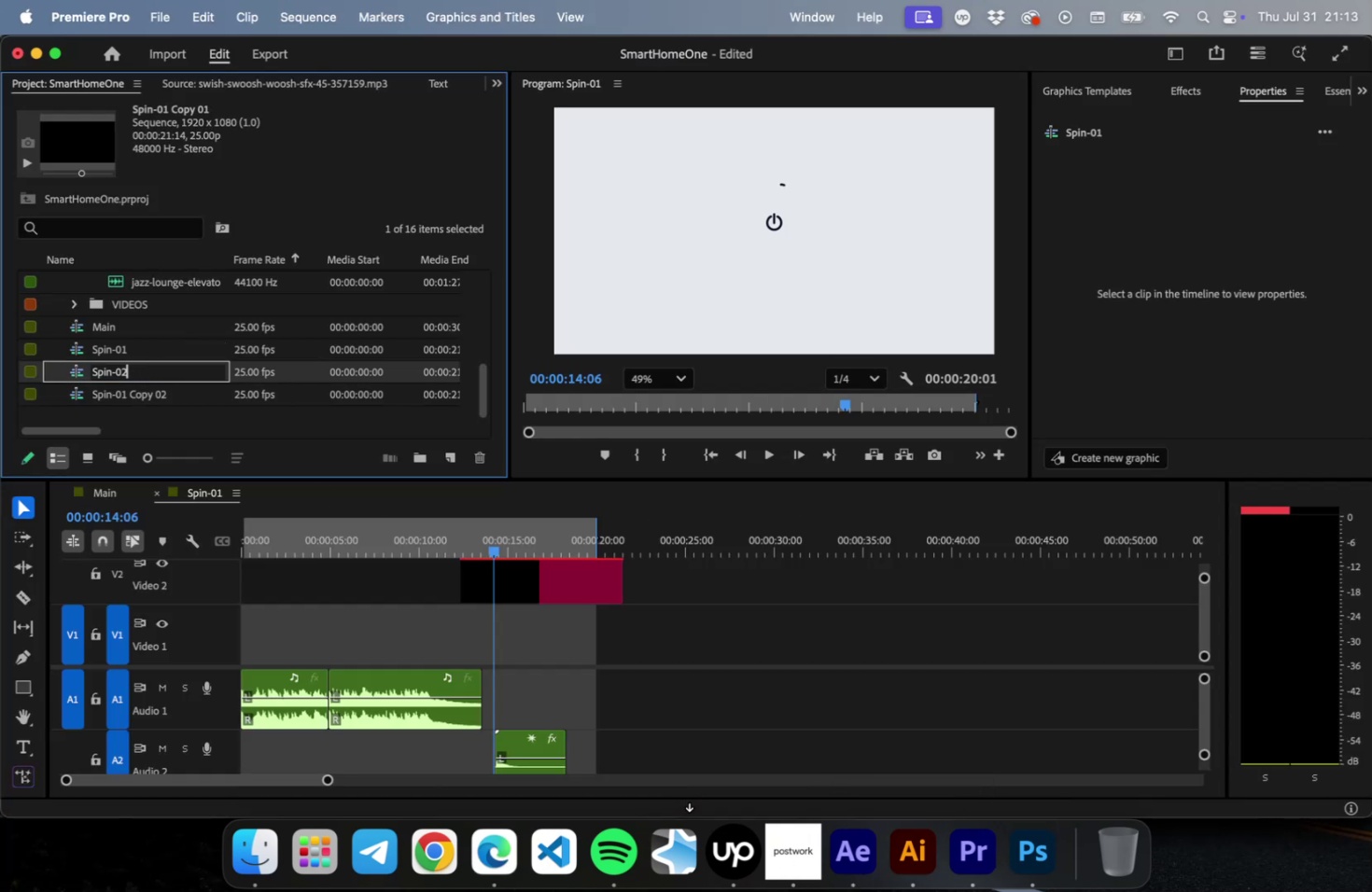 
key(2)
 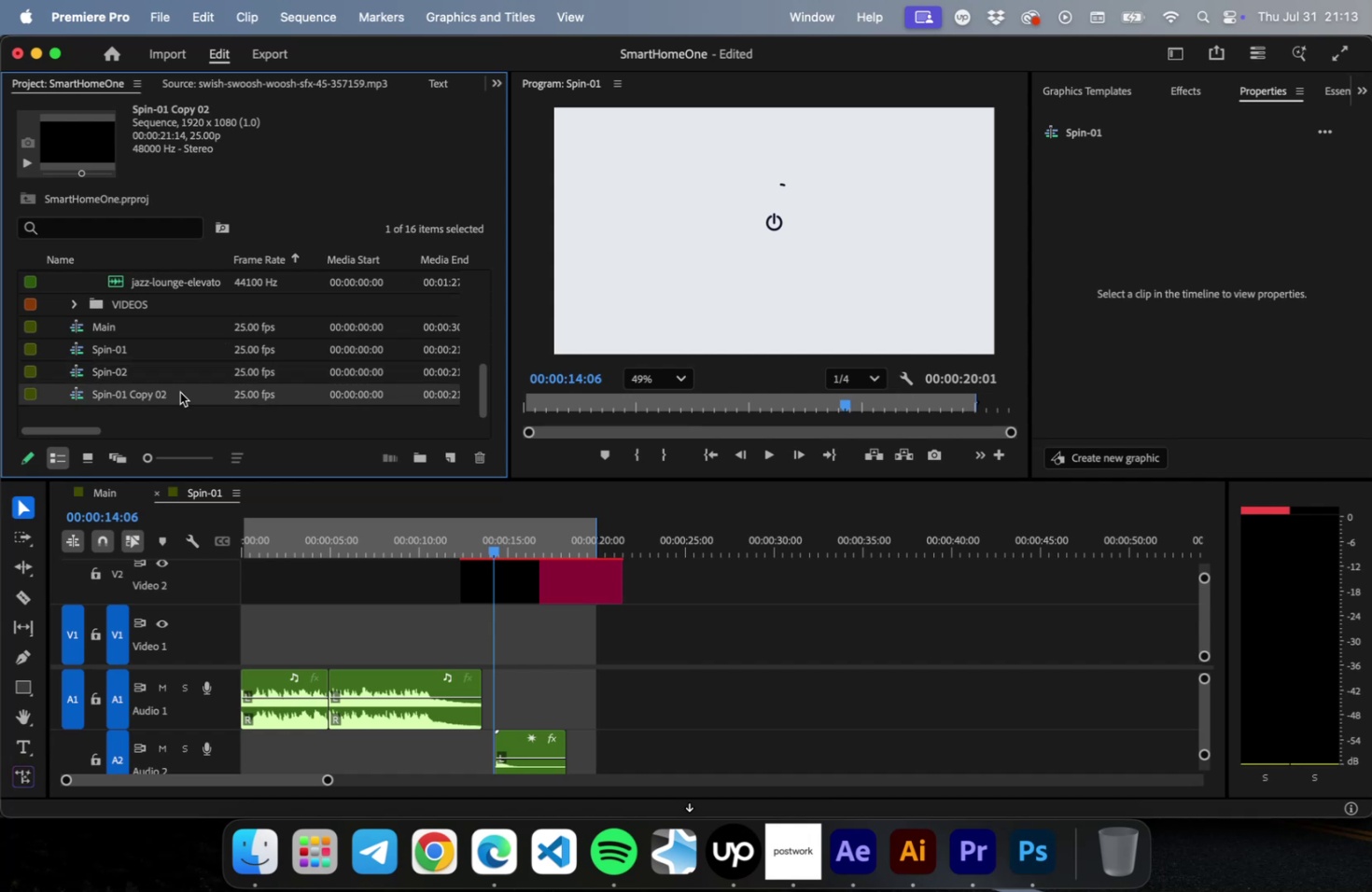 
left_click([180, 392])
 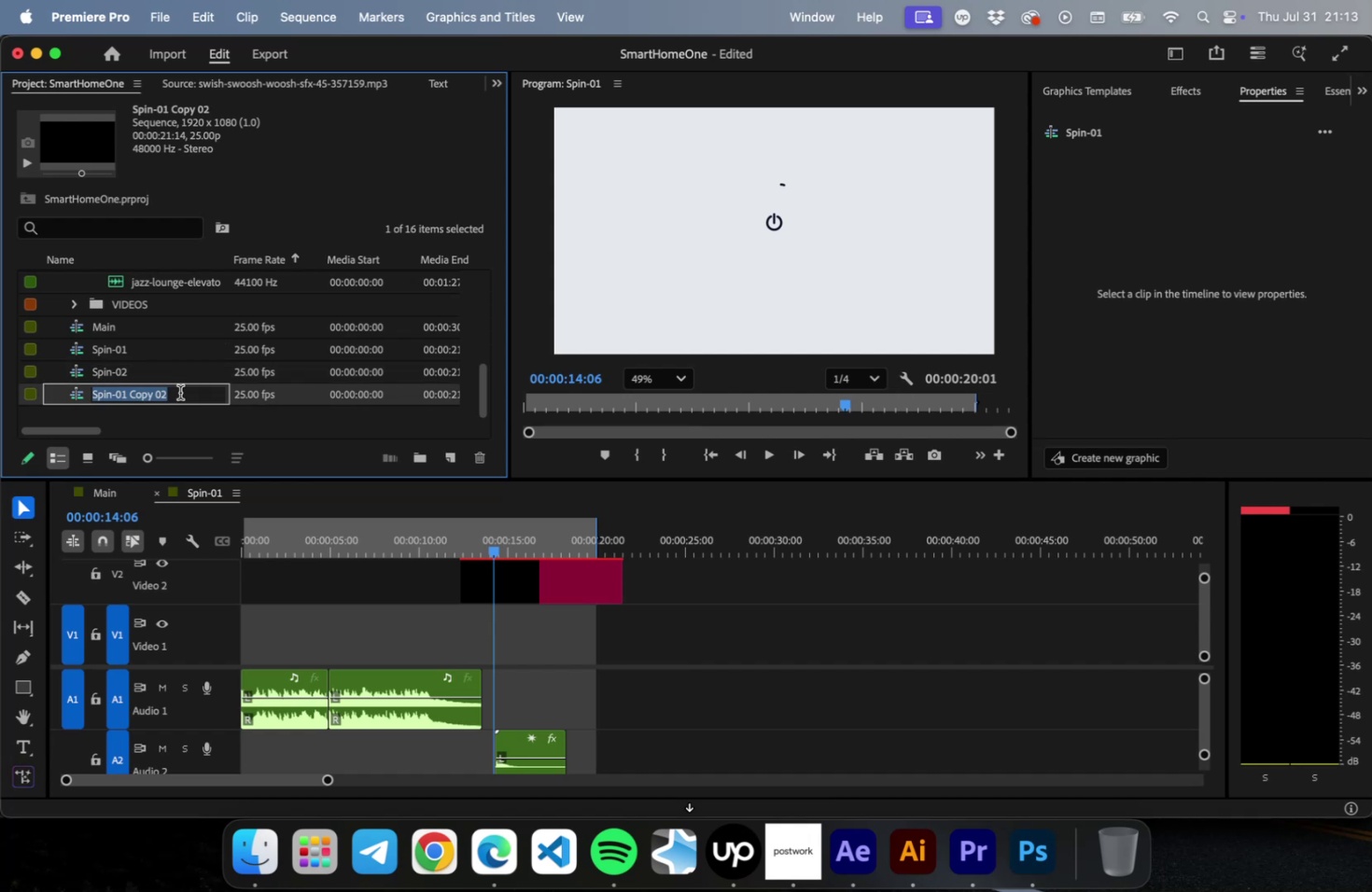 
key(Enter)
 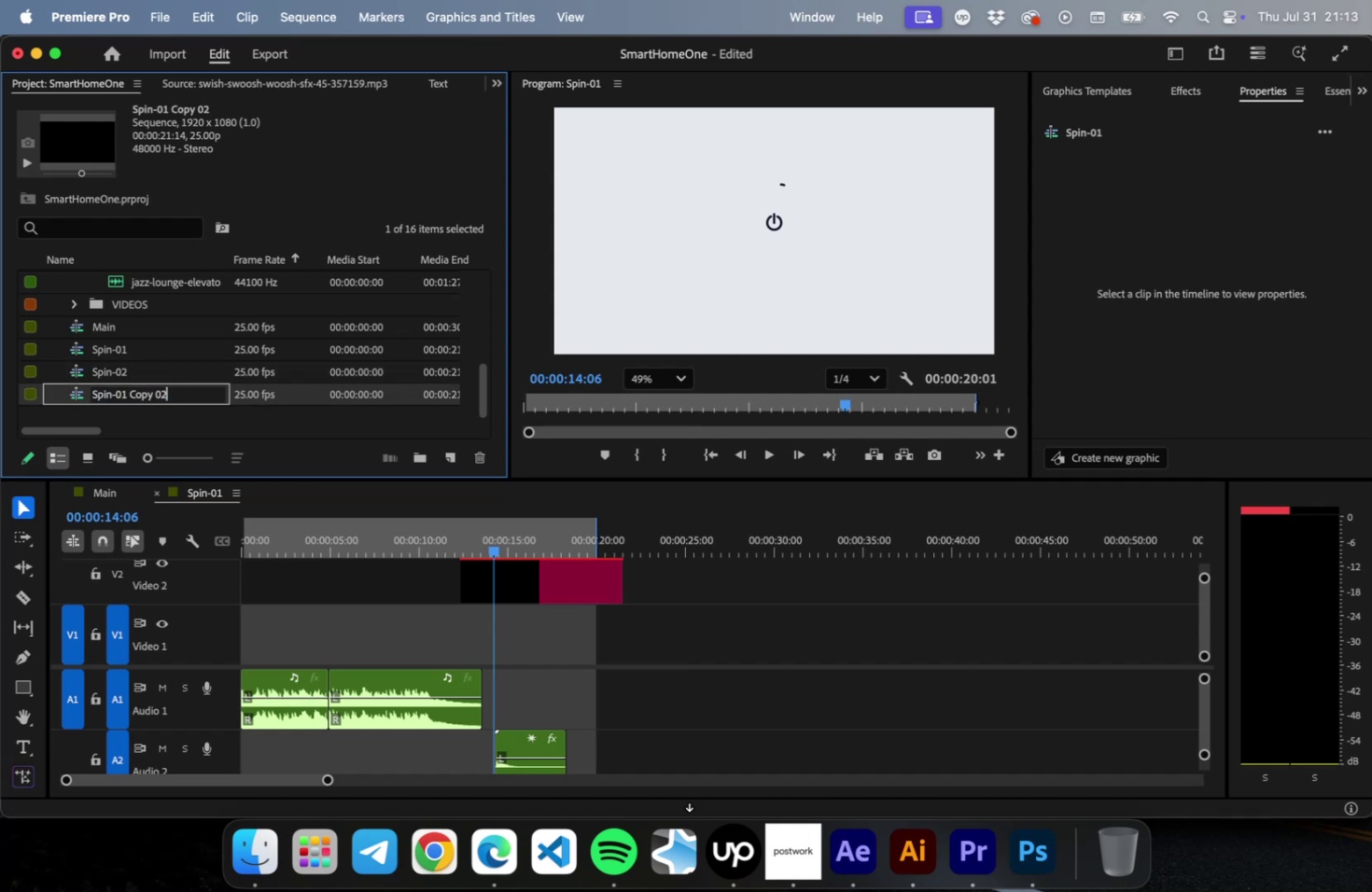 
key(ArrowRight)
 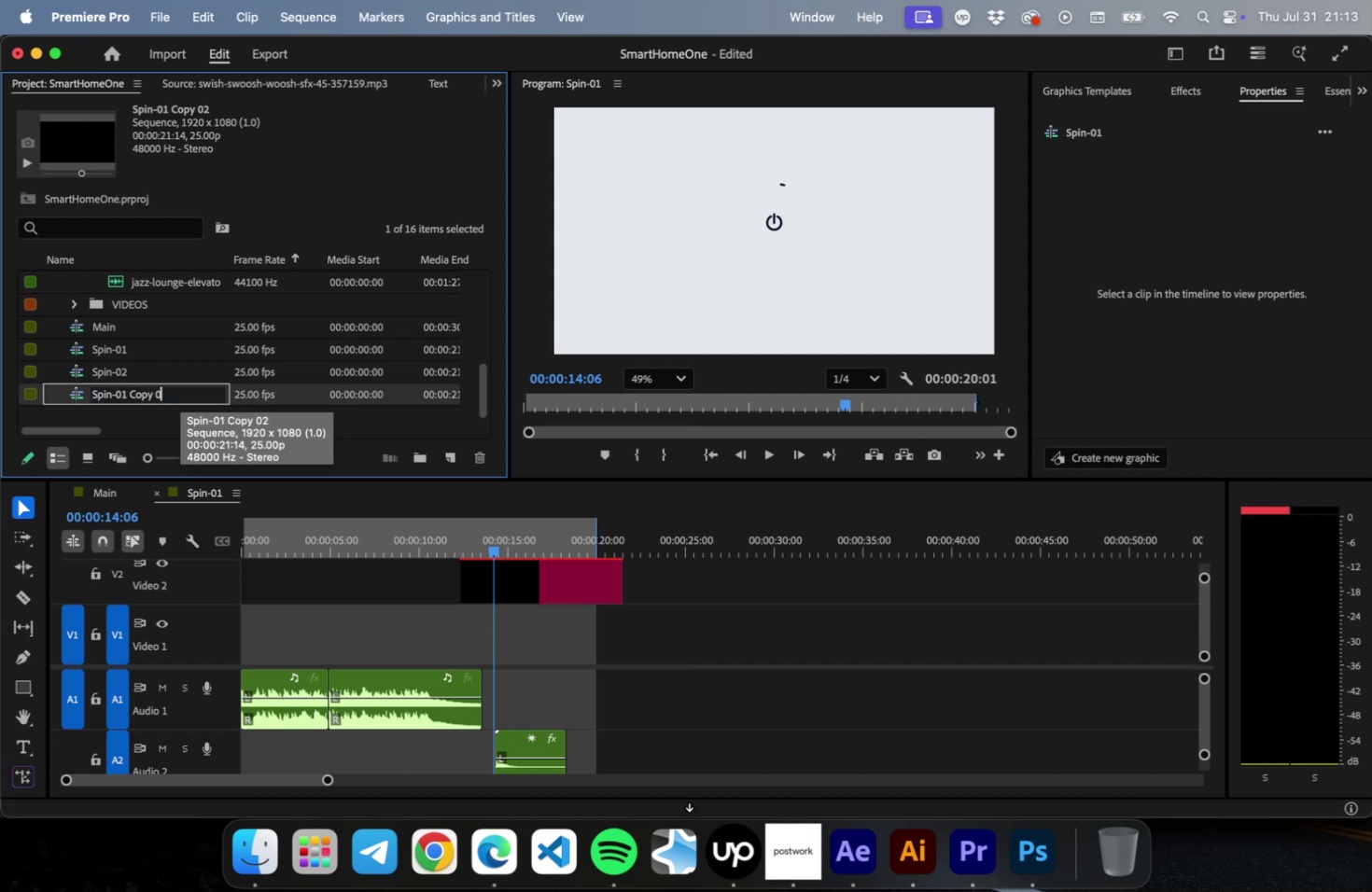 
key(Backspace)
 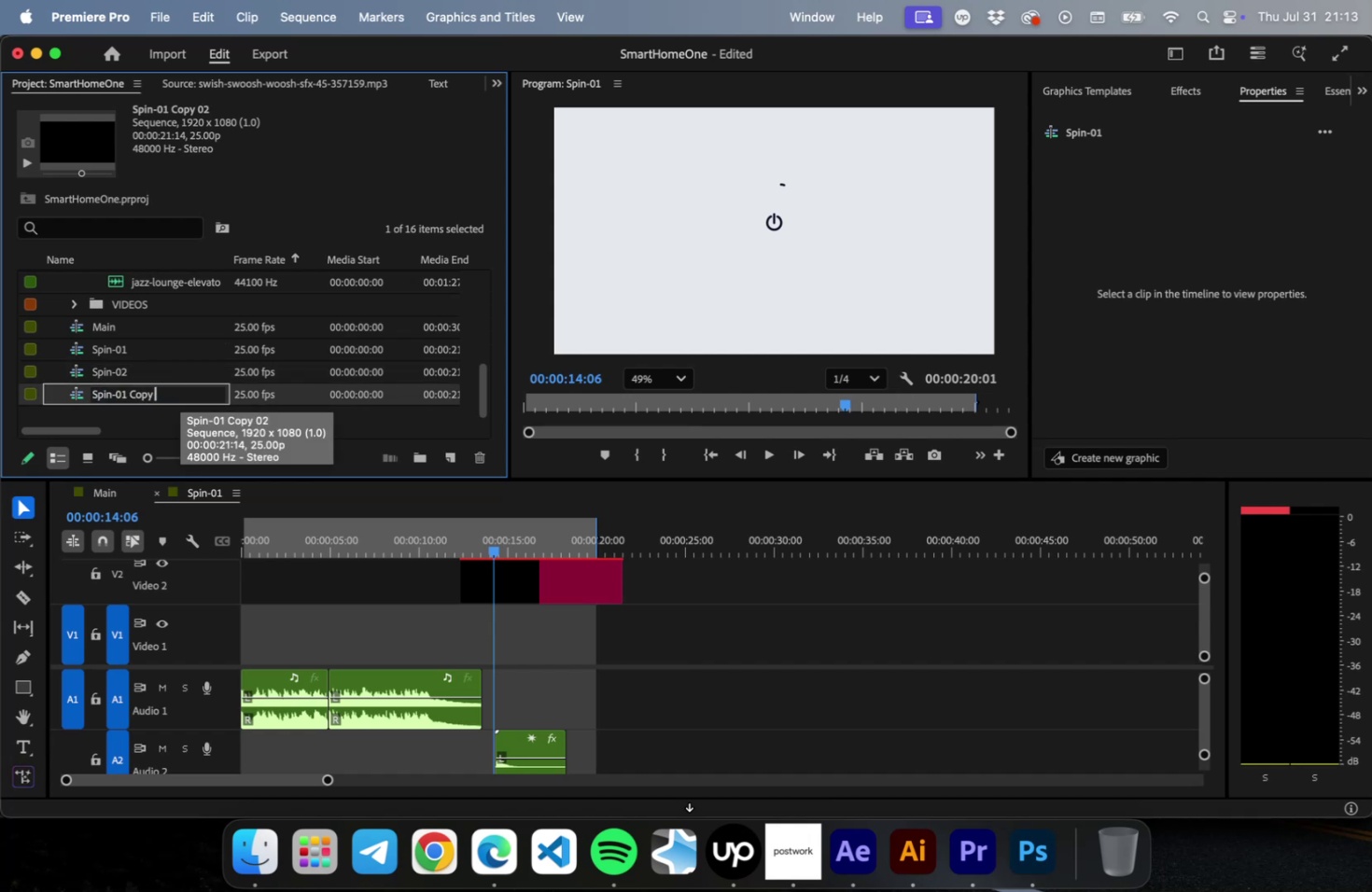 
key(Backspace)
 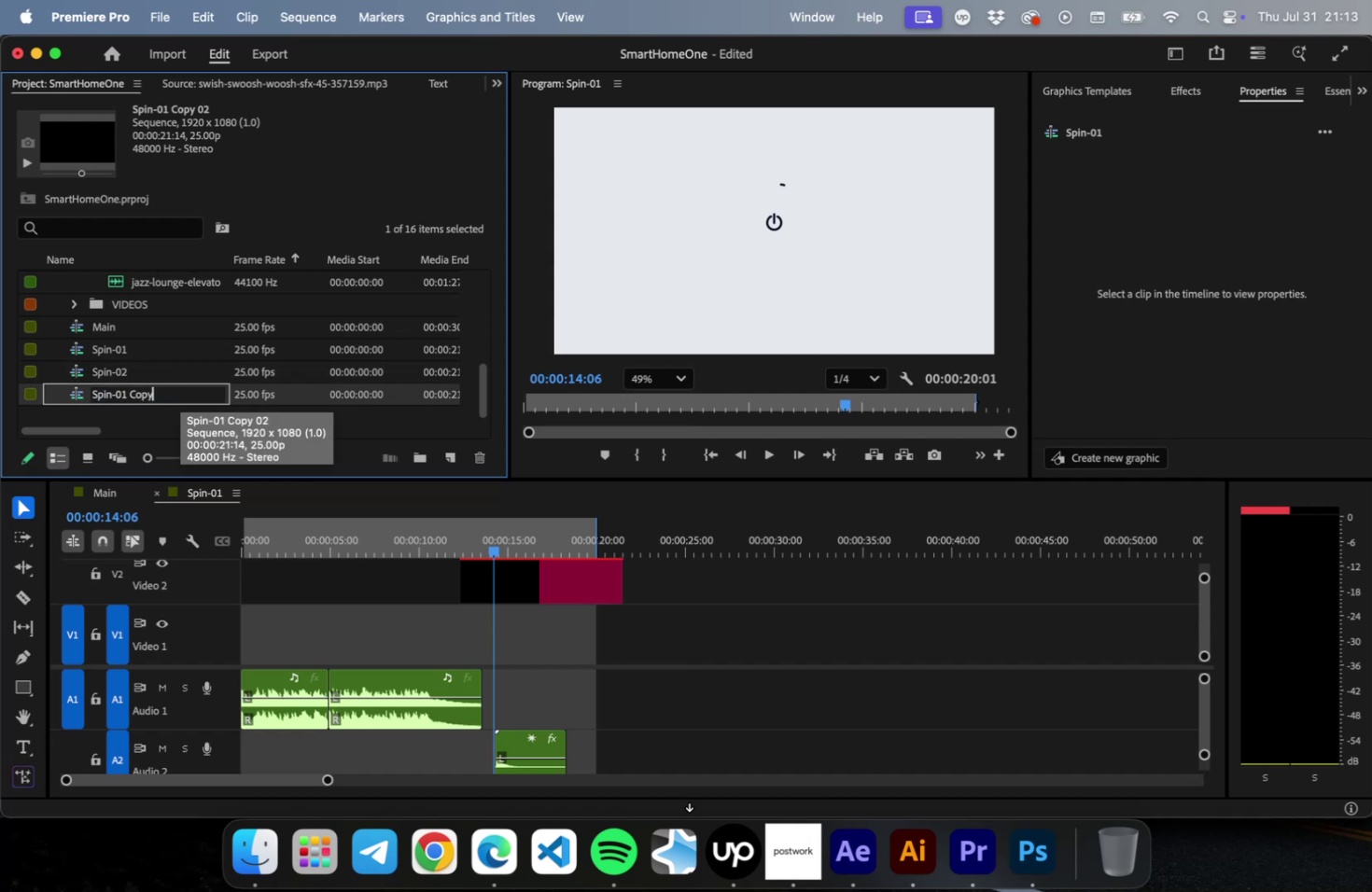 
key(Backspace)
 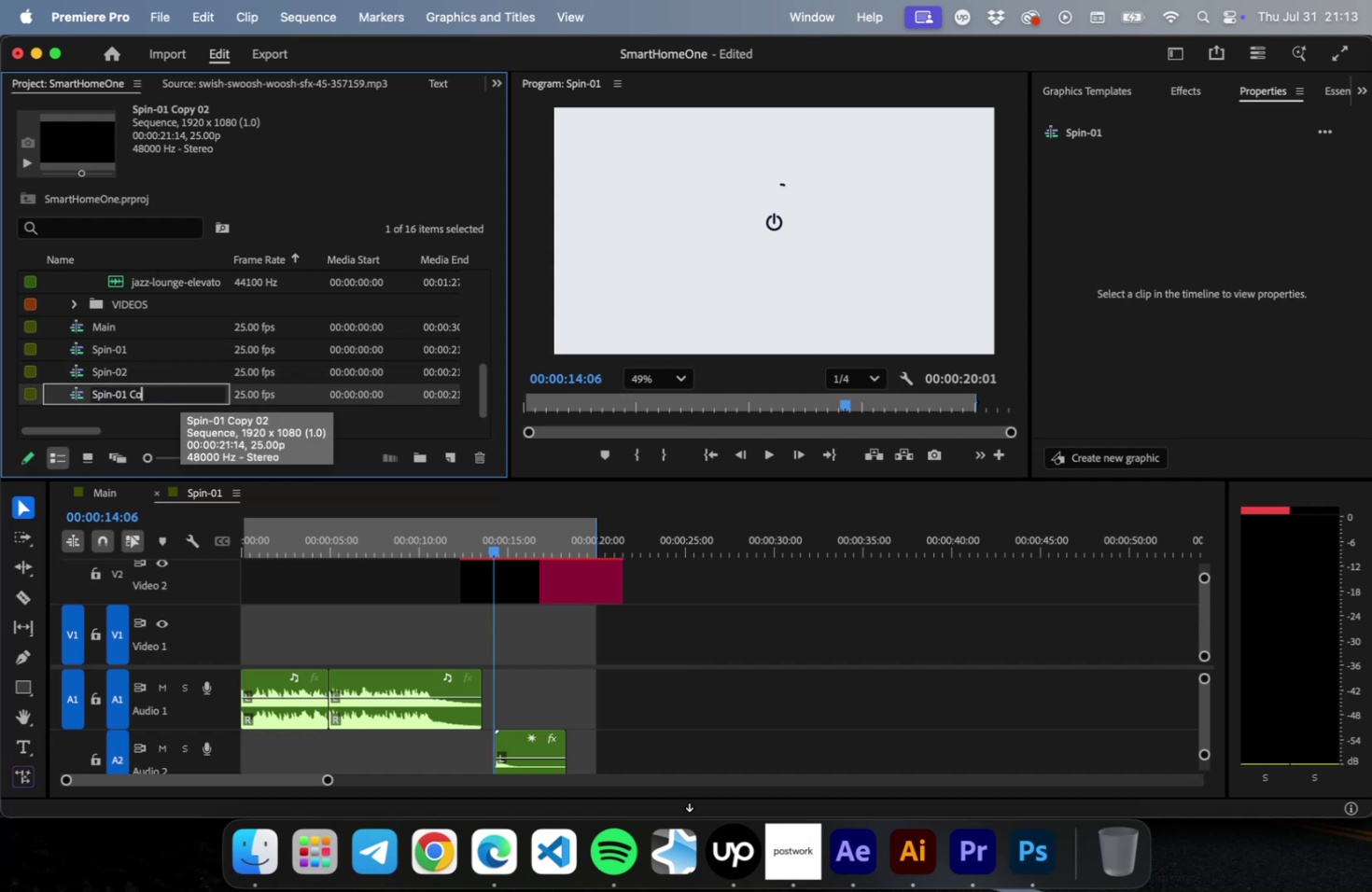 
key(Backspace)
 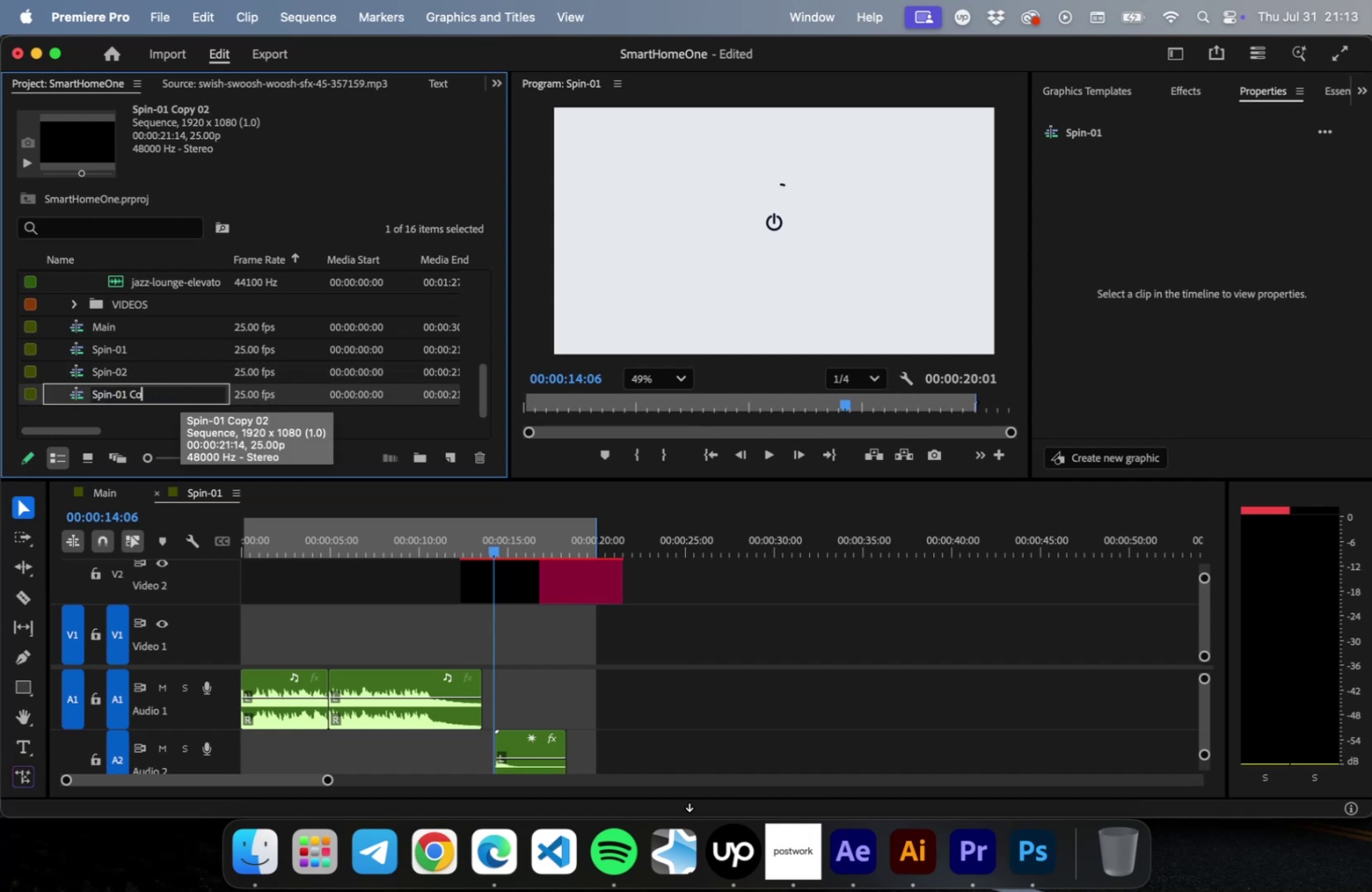 
key(Backspace)
 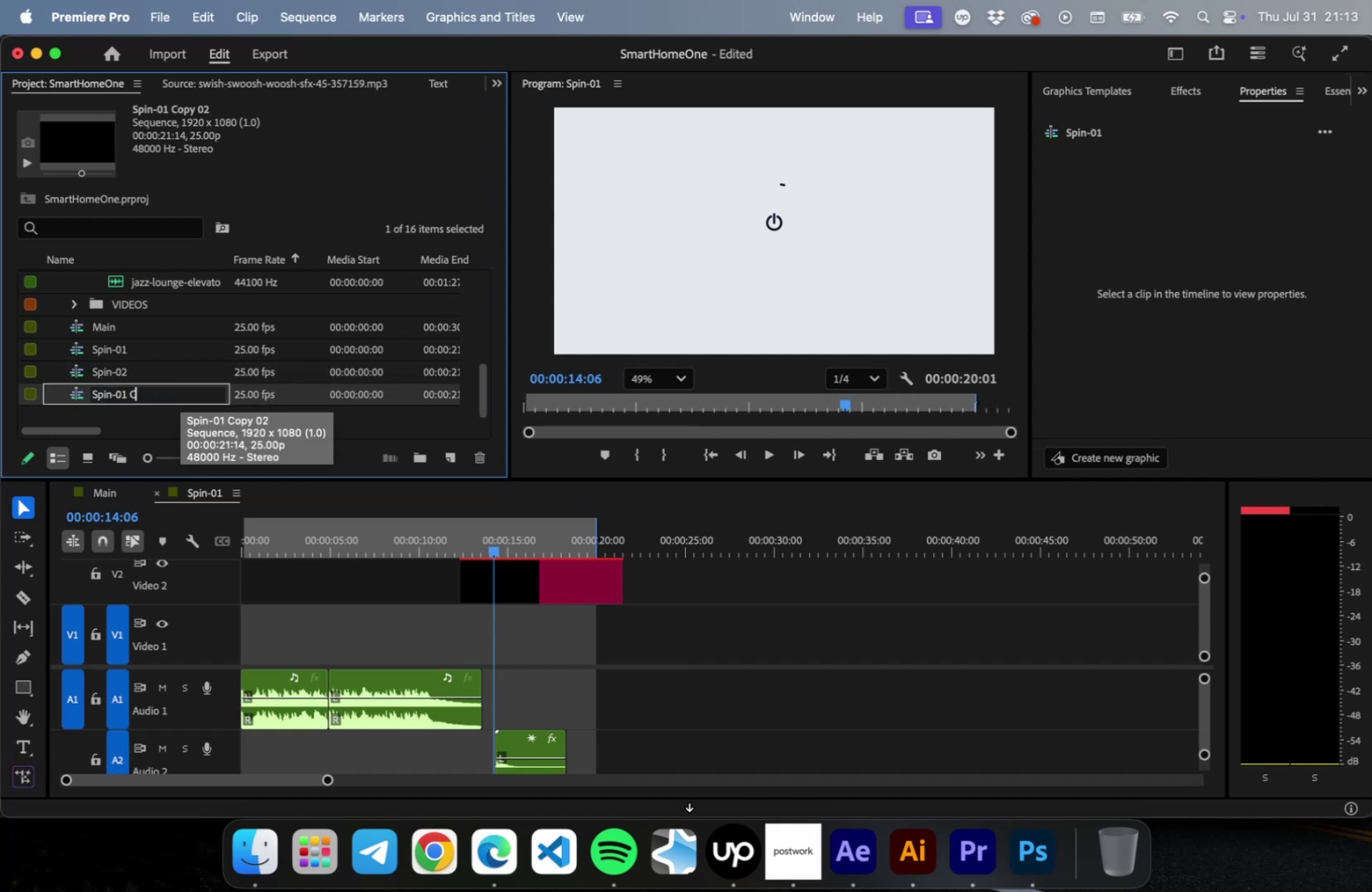 
key(Backspace)
 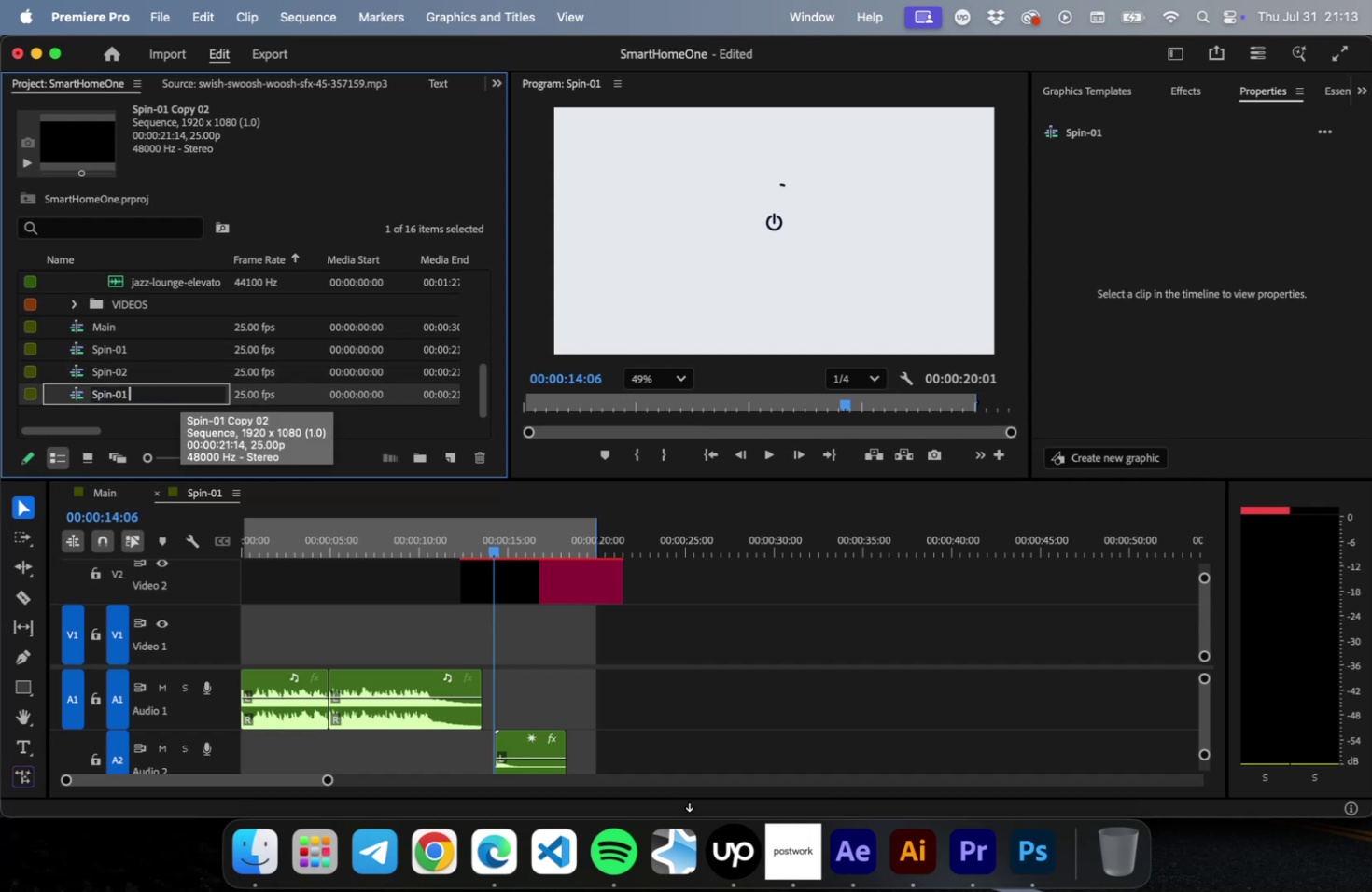 
key(Backspace)
 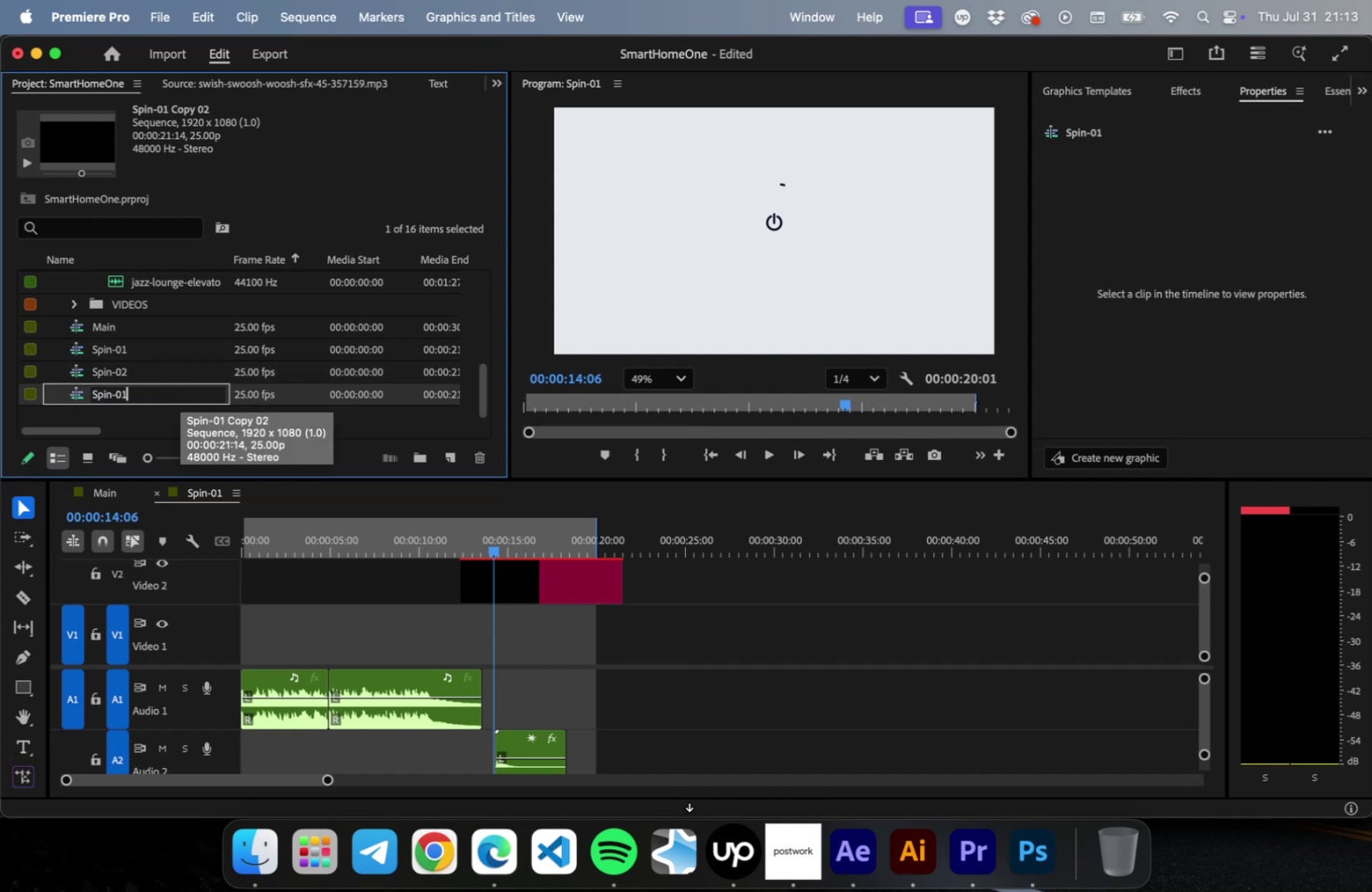 
key(Backspace)
 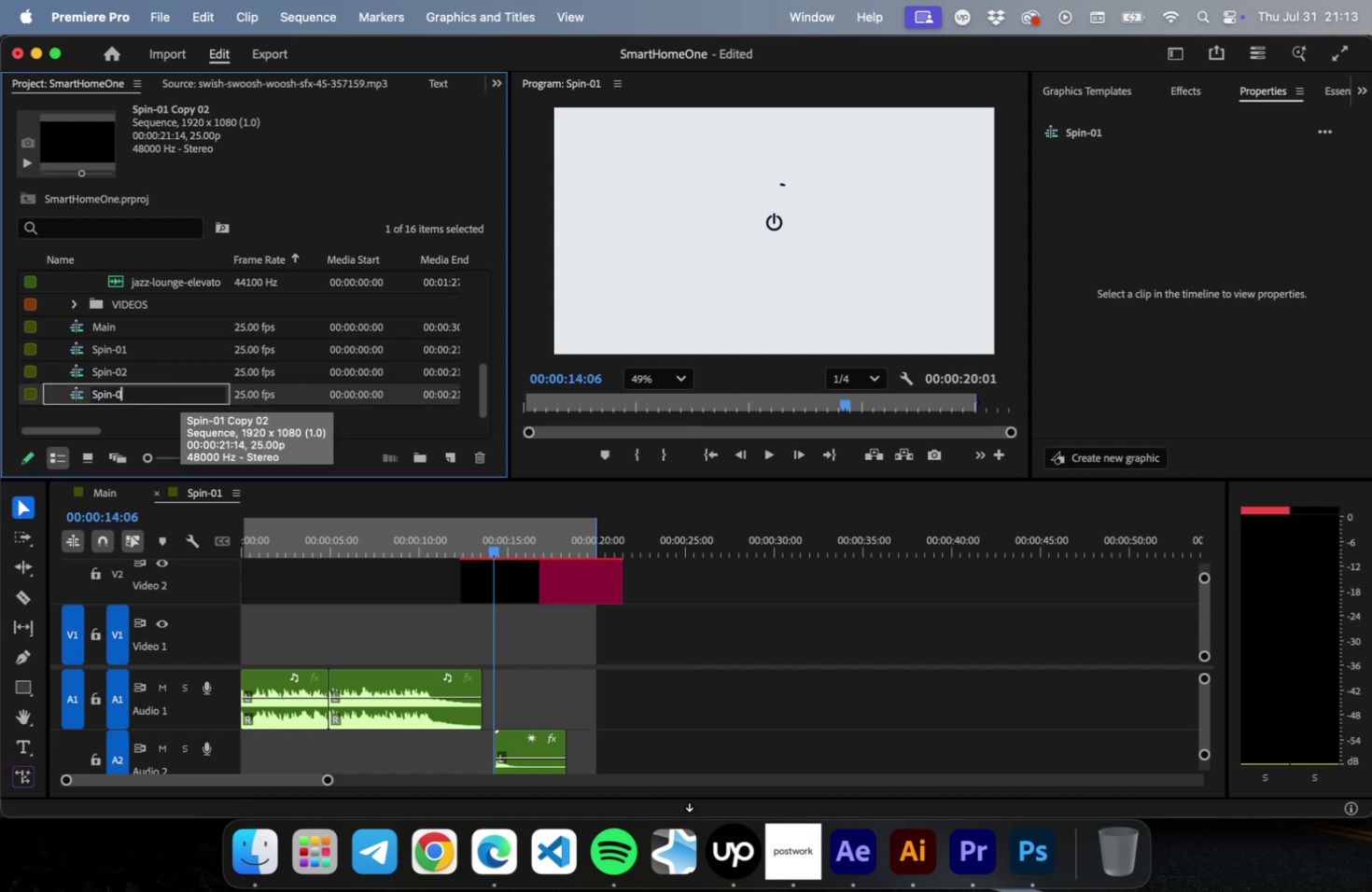 
key(Backspace)
 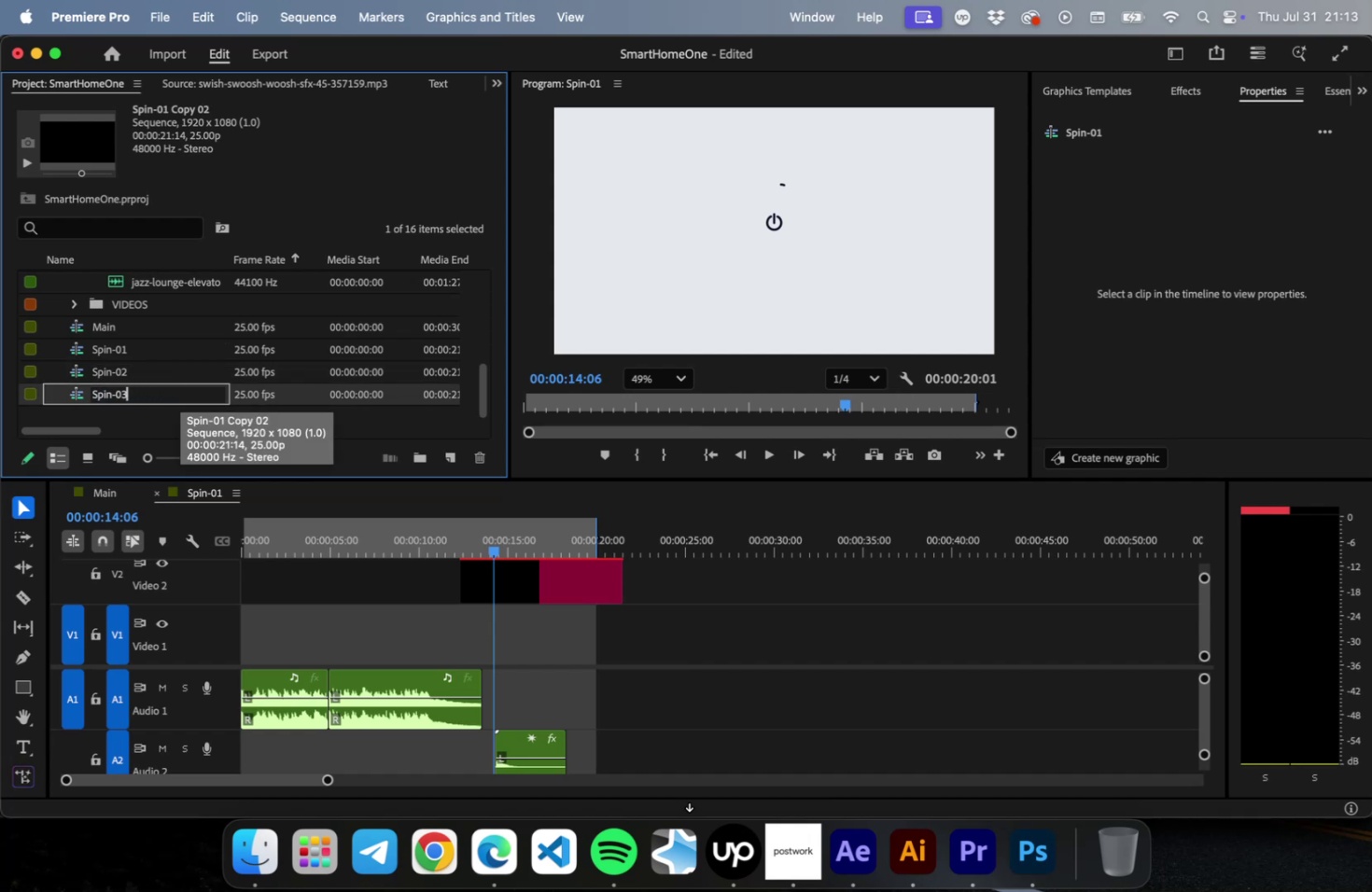 
key(3)
 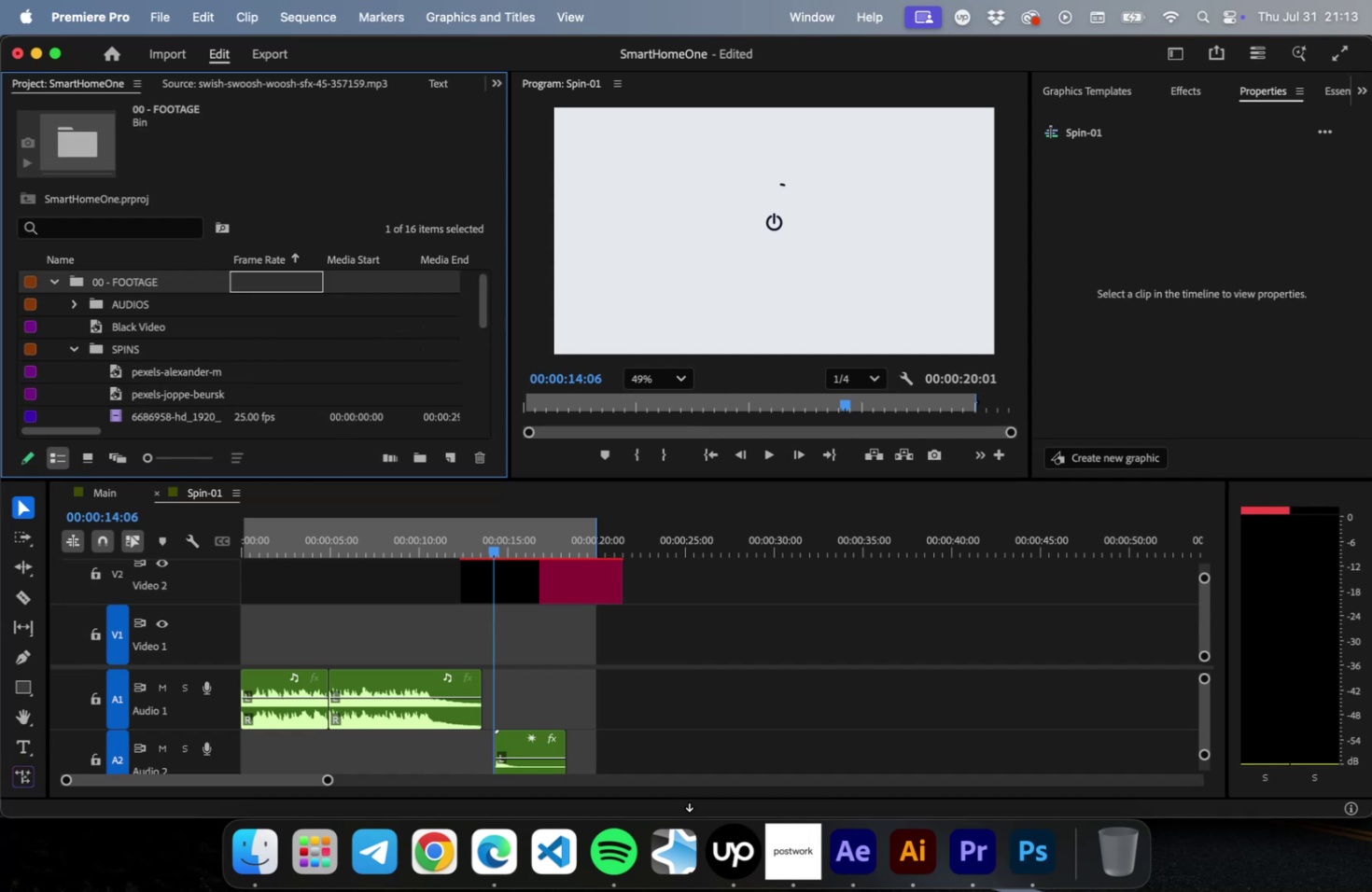 
key(Enter)
 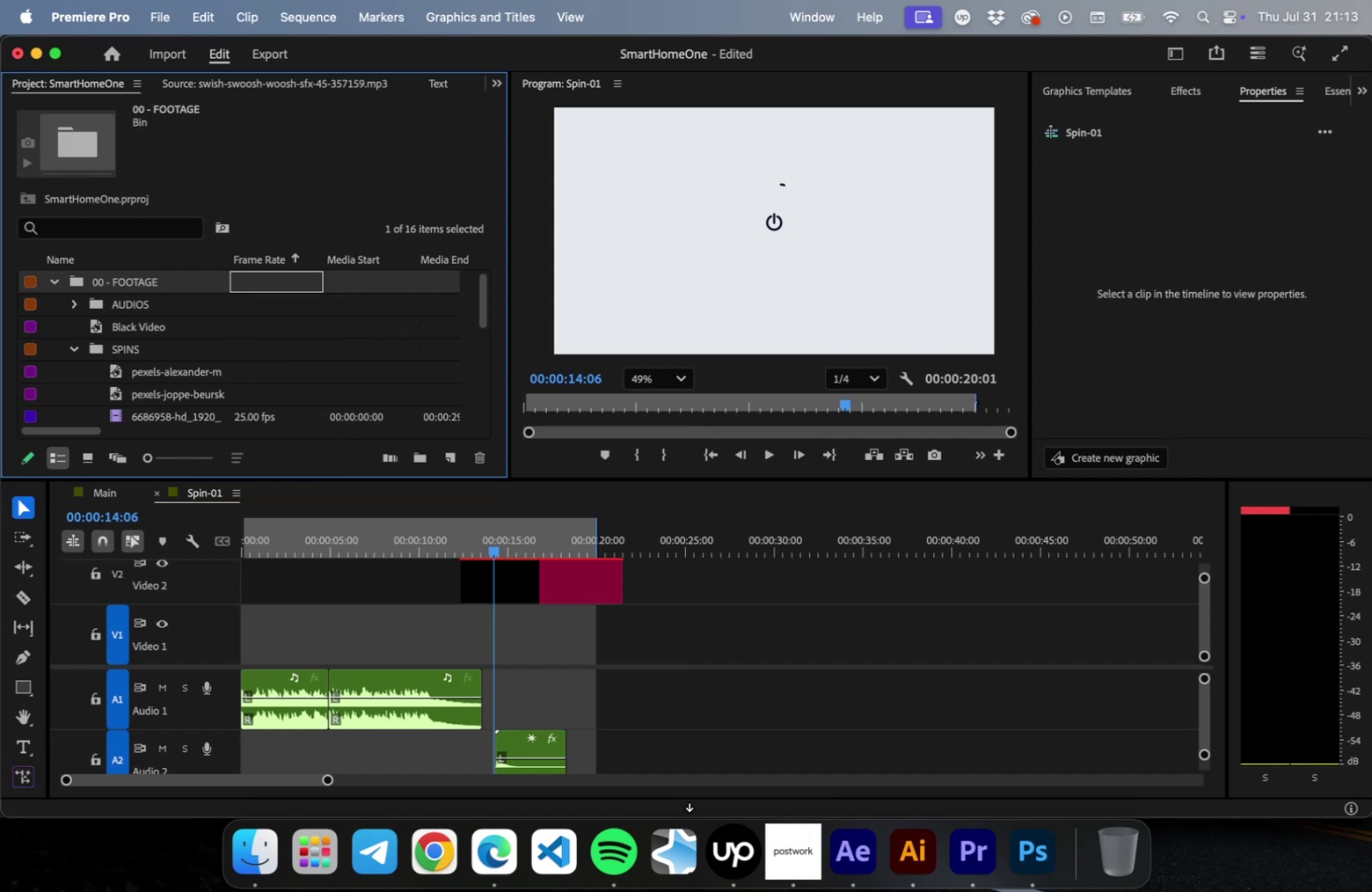 
key(Meta+S)
 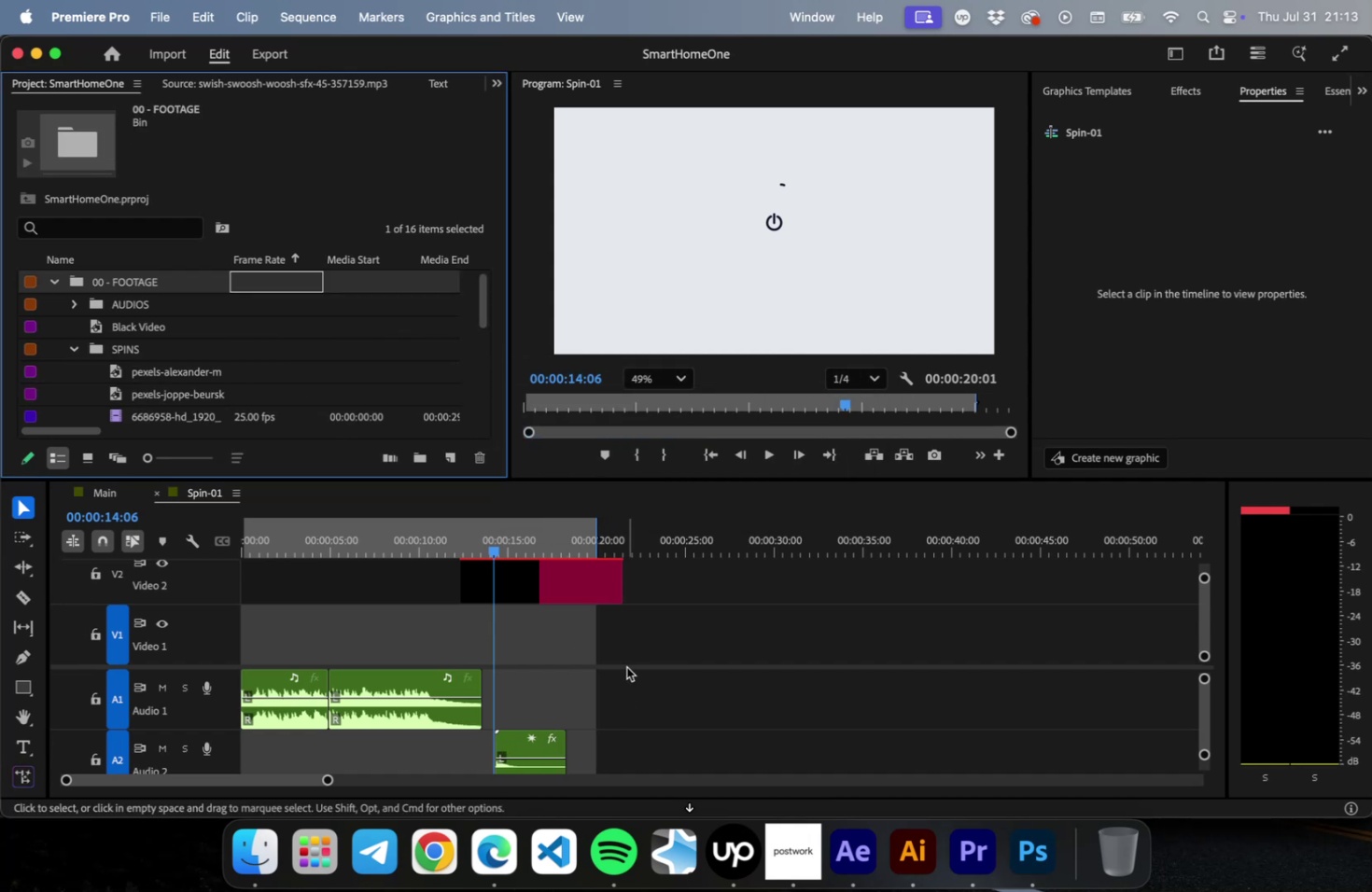 
left_click([626, 666])
 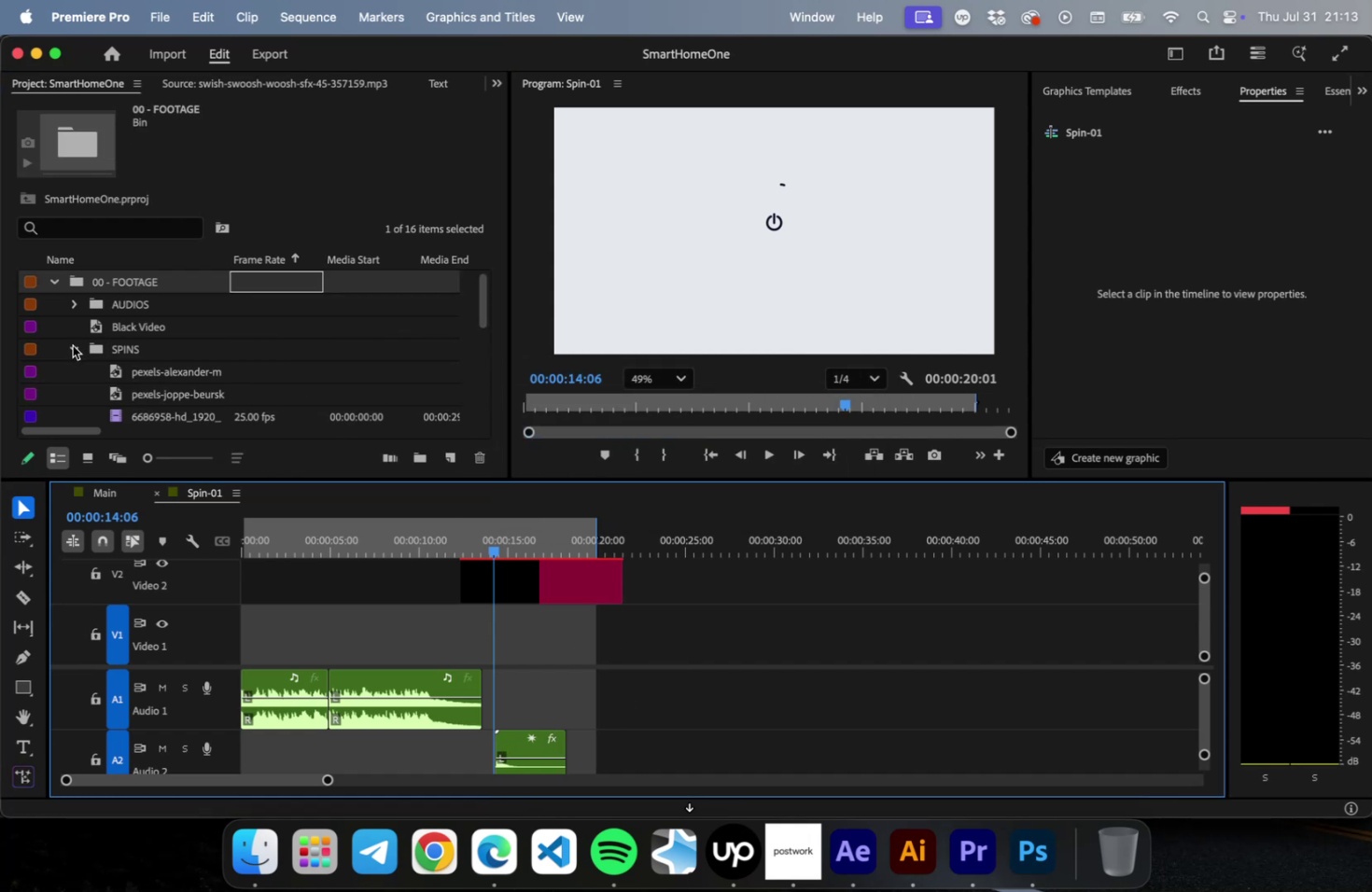 
left_click([73, 345])
 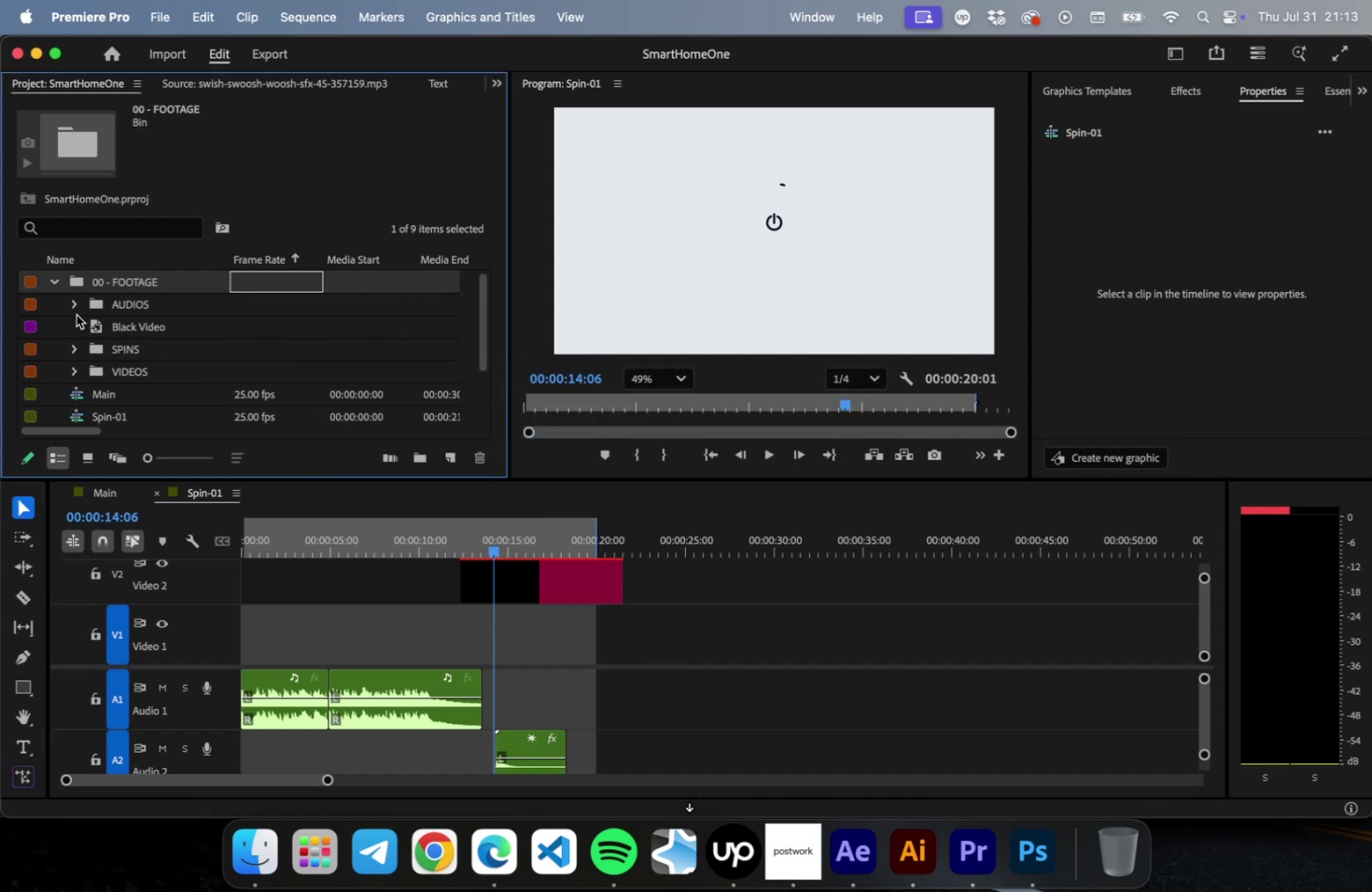 
scroll: coordinate [150, 383], scroll_direction: down, amount: 21.0
 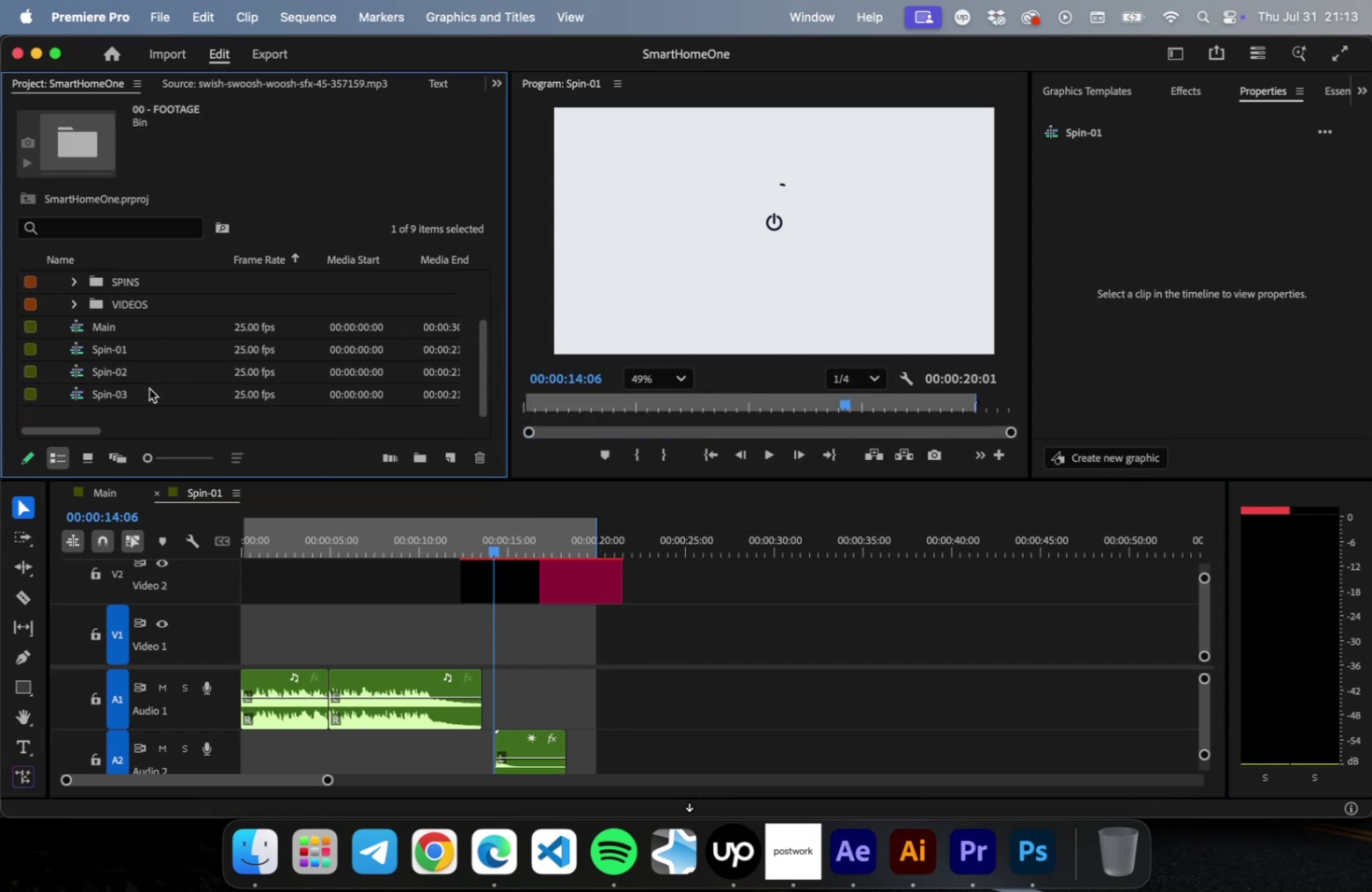 
scroll: coordinate [147, 386], scroll_direction: up, amount: 10.0
 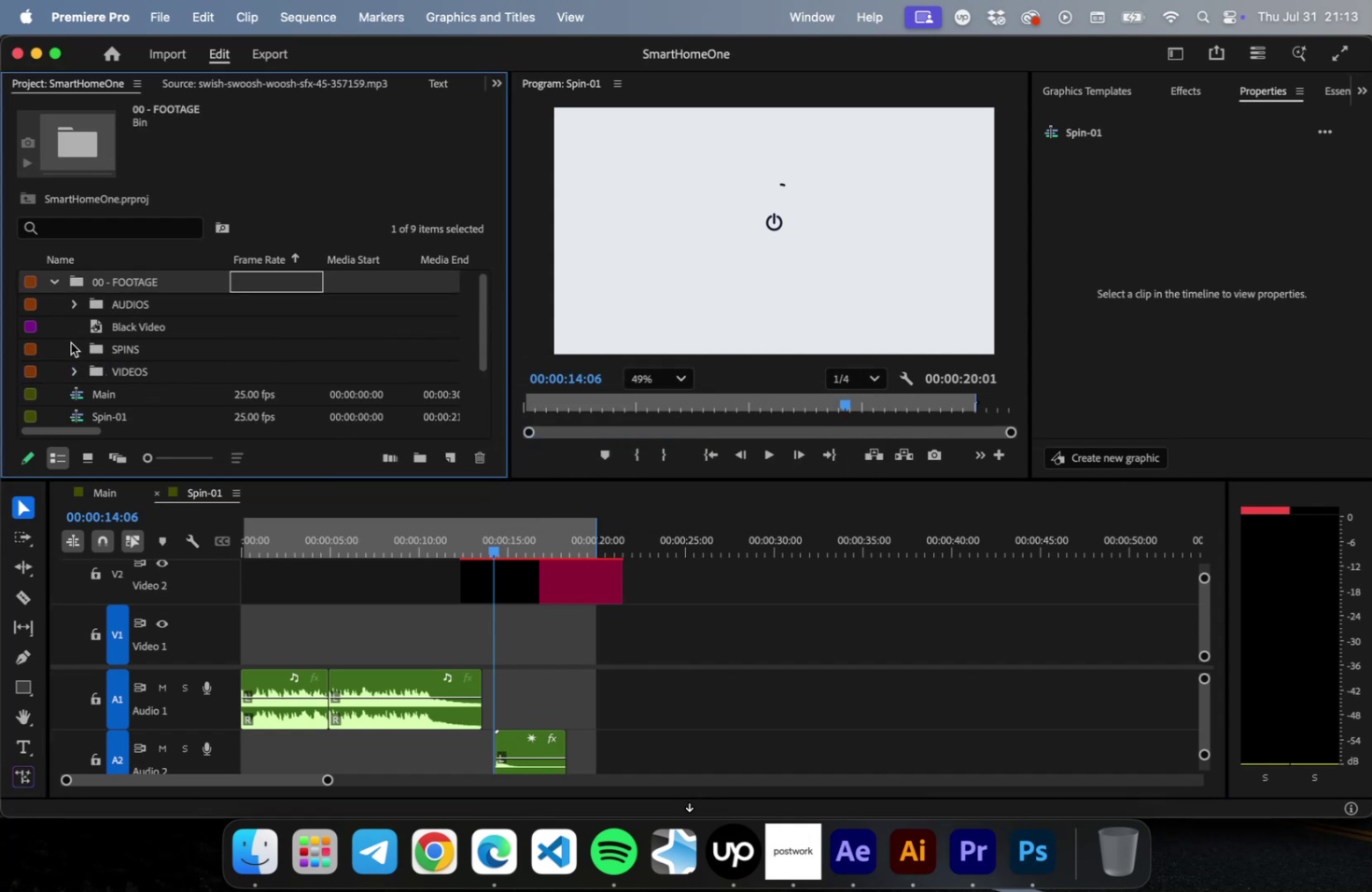 
left_click([71, 342])
 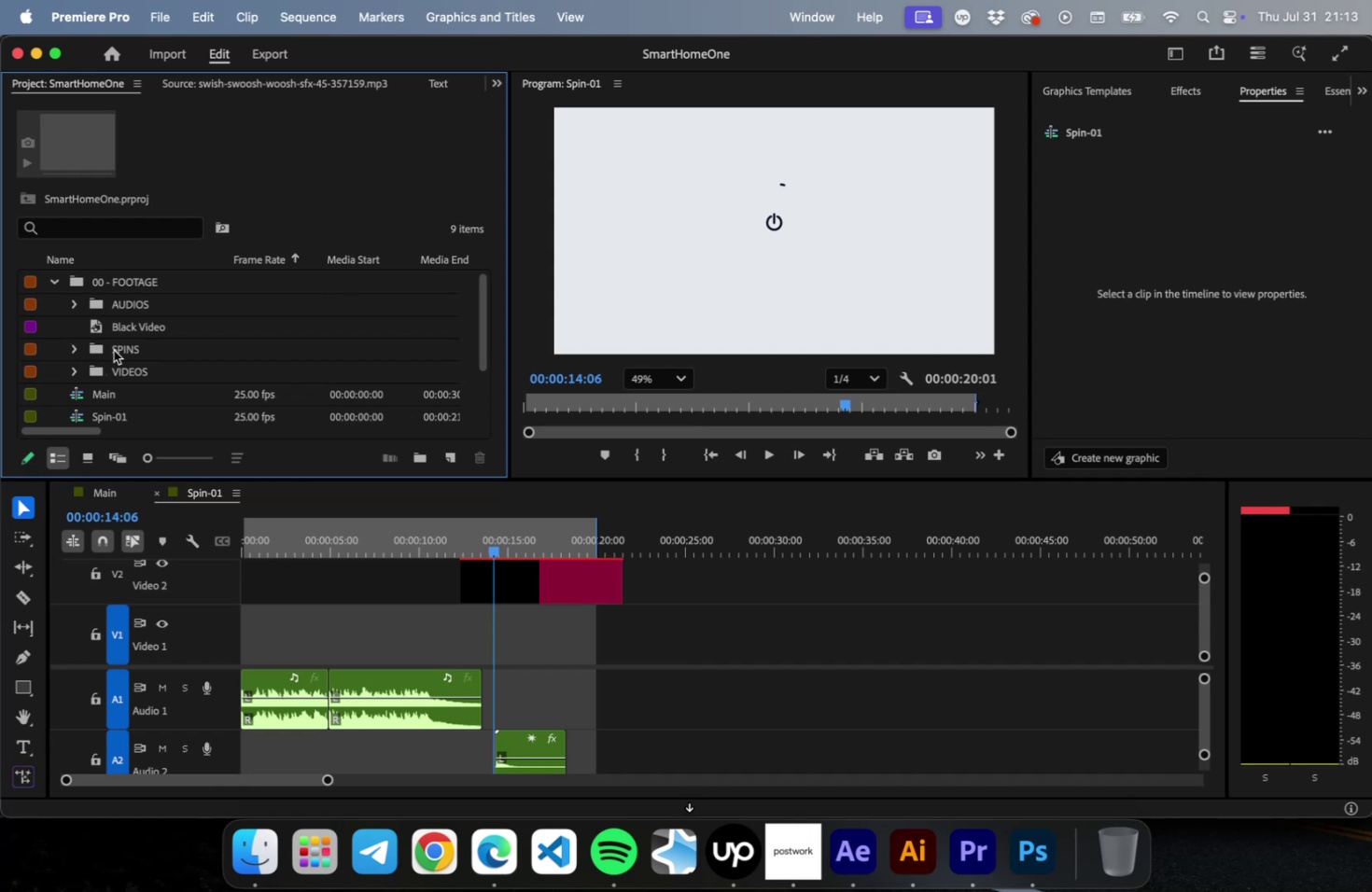 
left_click([114, 350])
 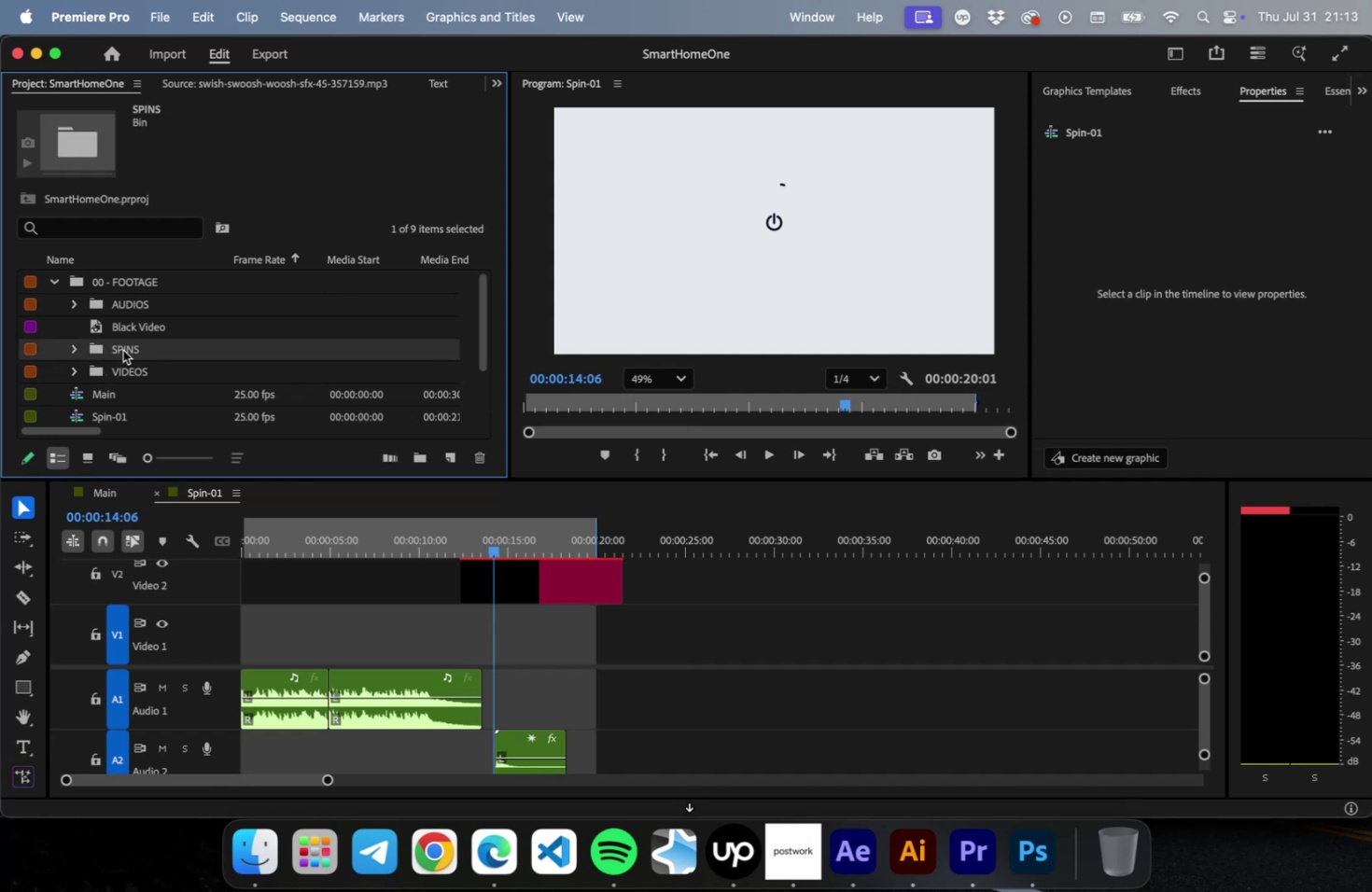 
left_click_drag(start_coordinate=[123, 350], to_coordinate=[1029, 647])
 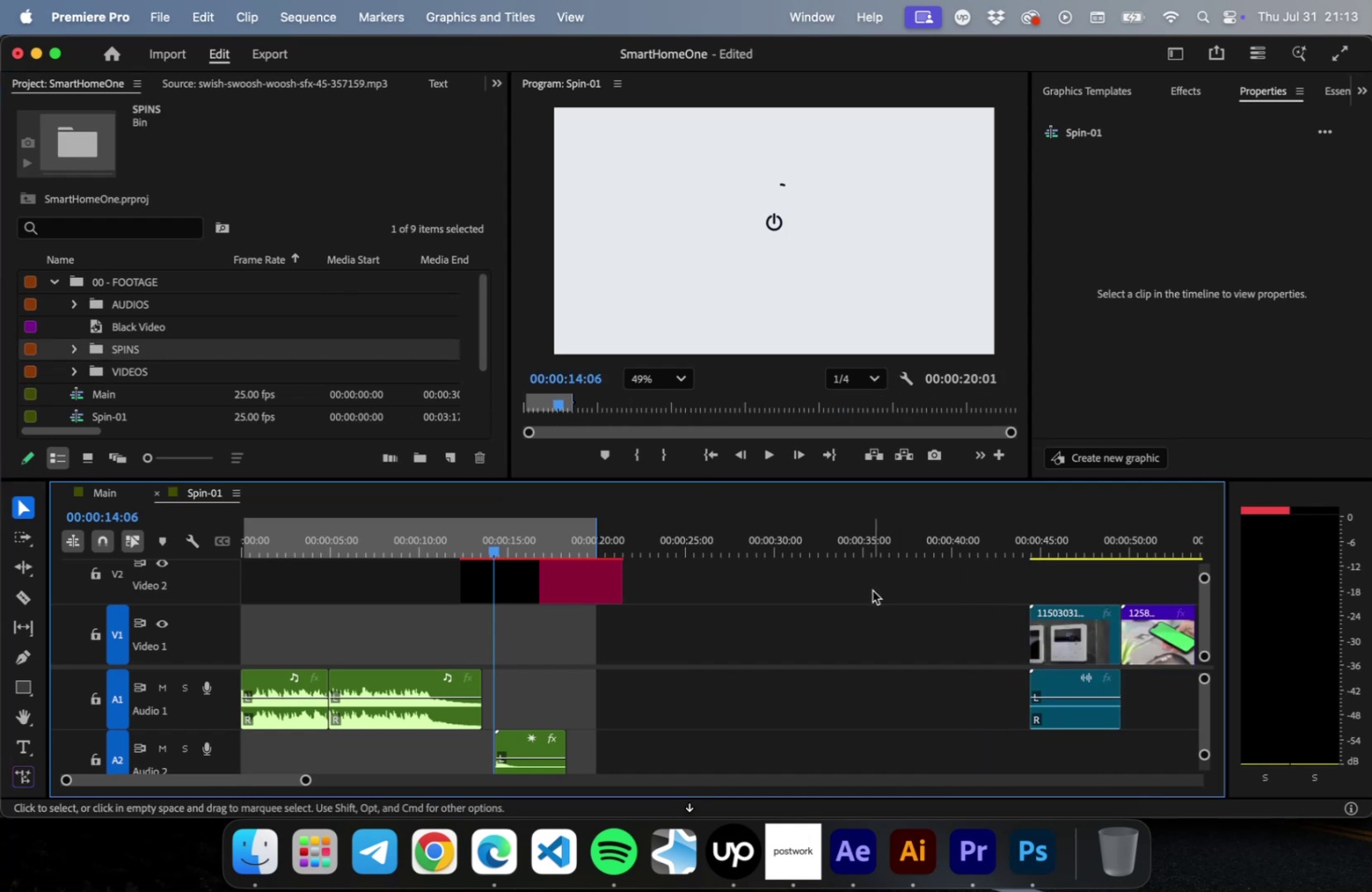 
key(Minus)
 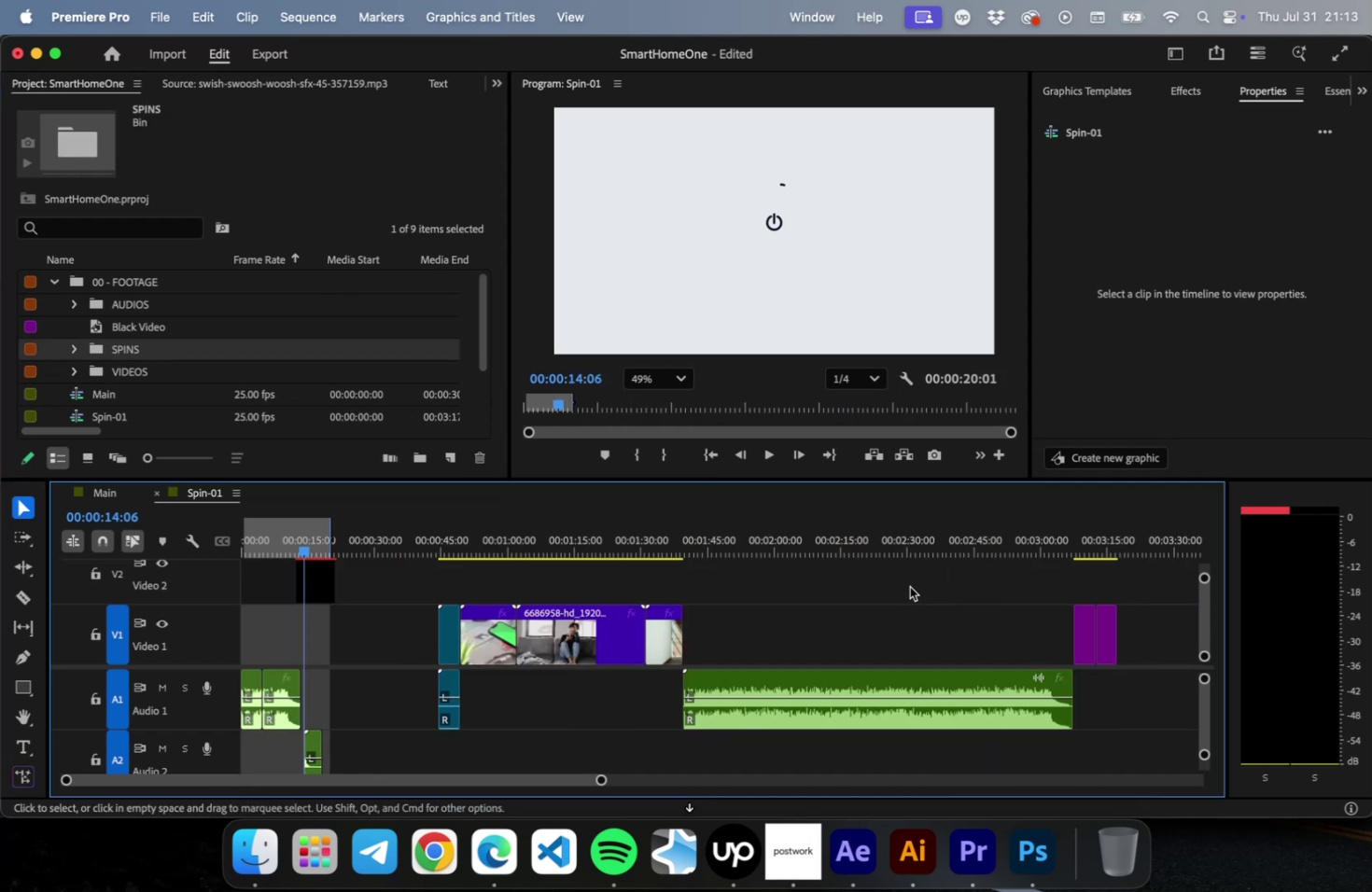 
key(Minus)
 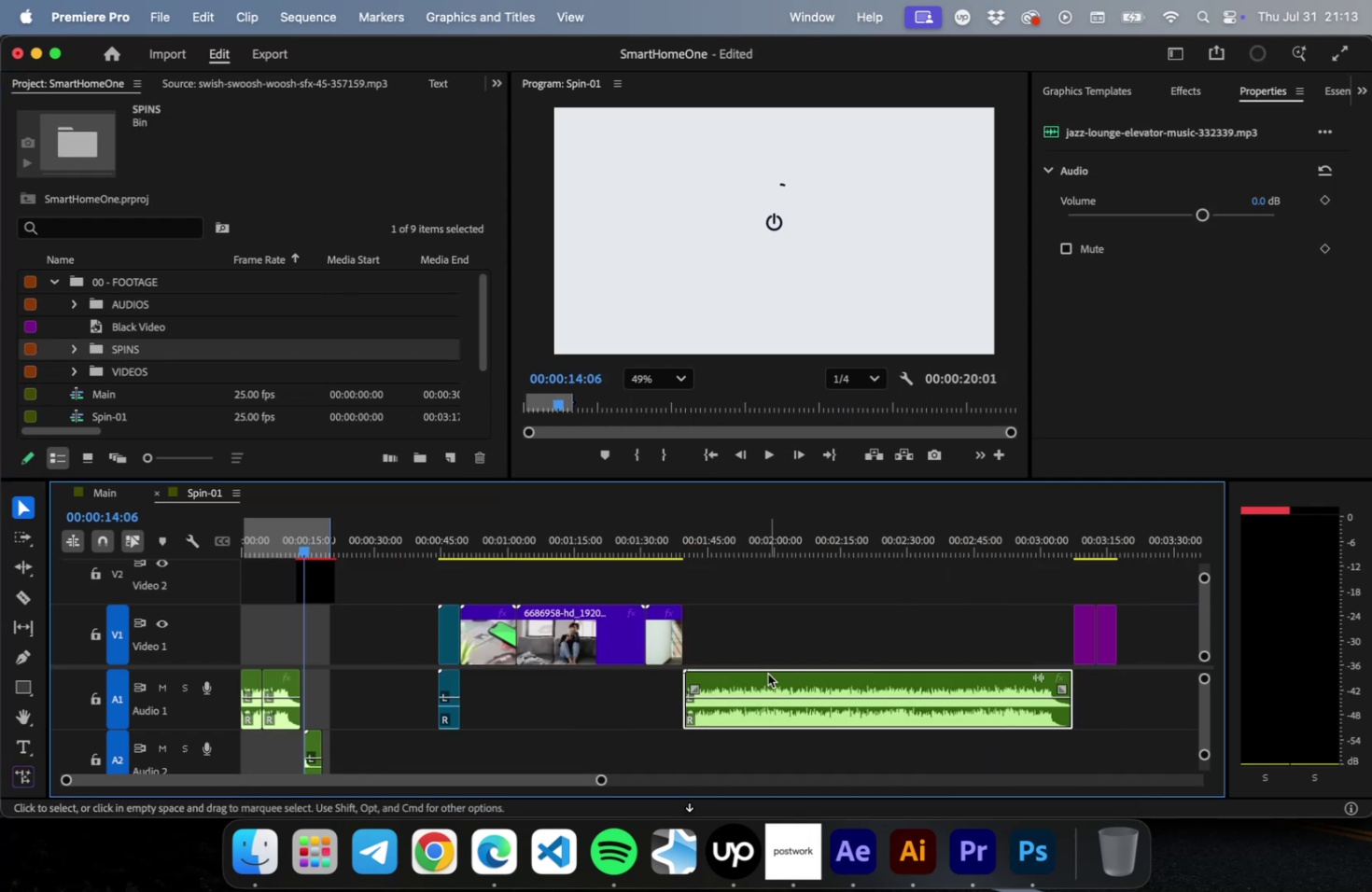 
key(Backspace)
 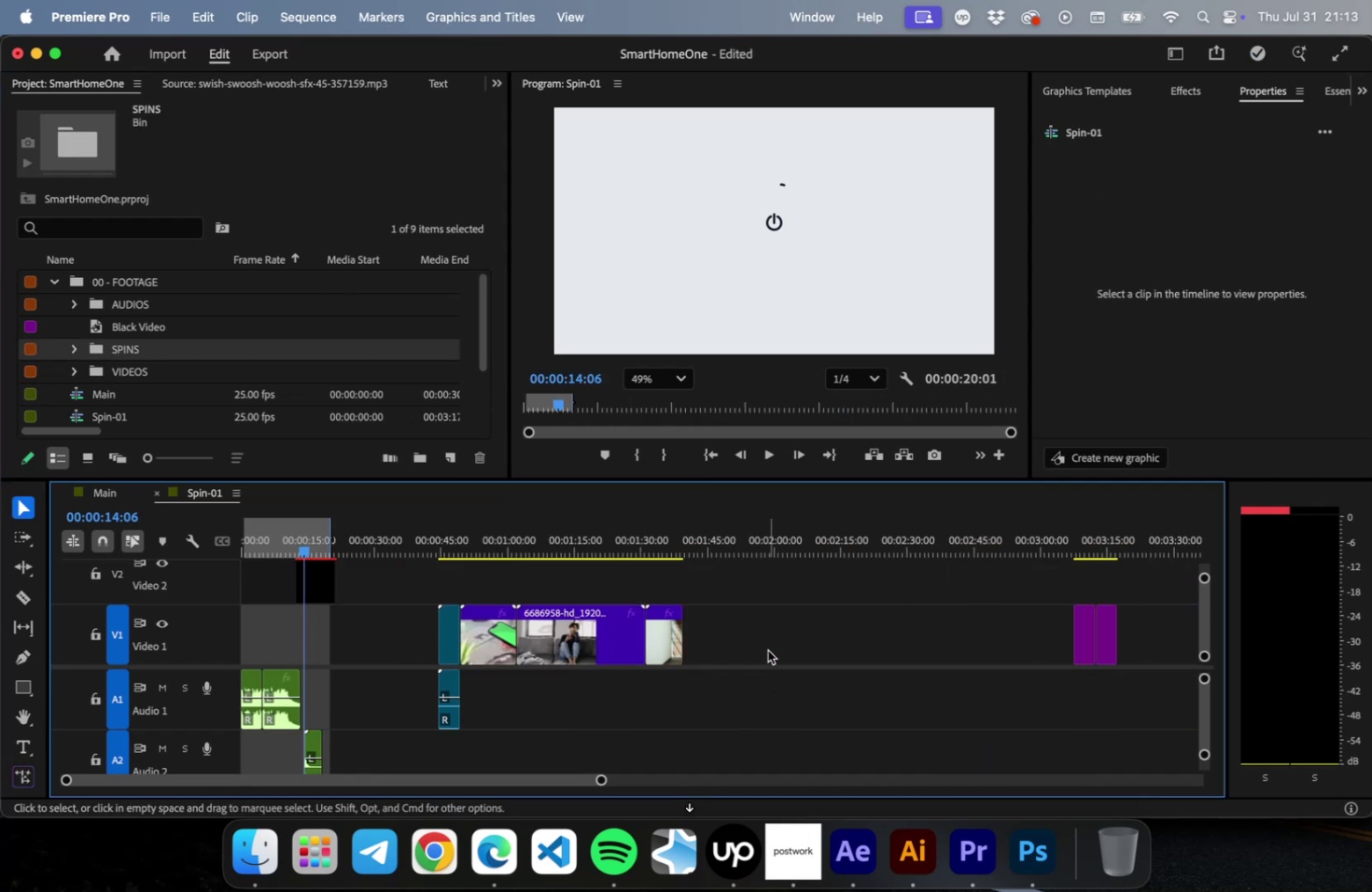 
left_click([767, 649])
 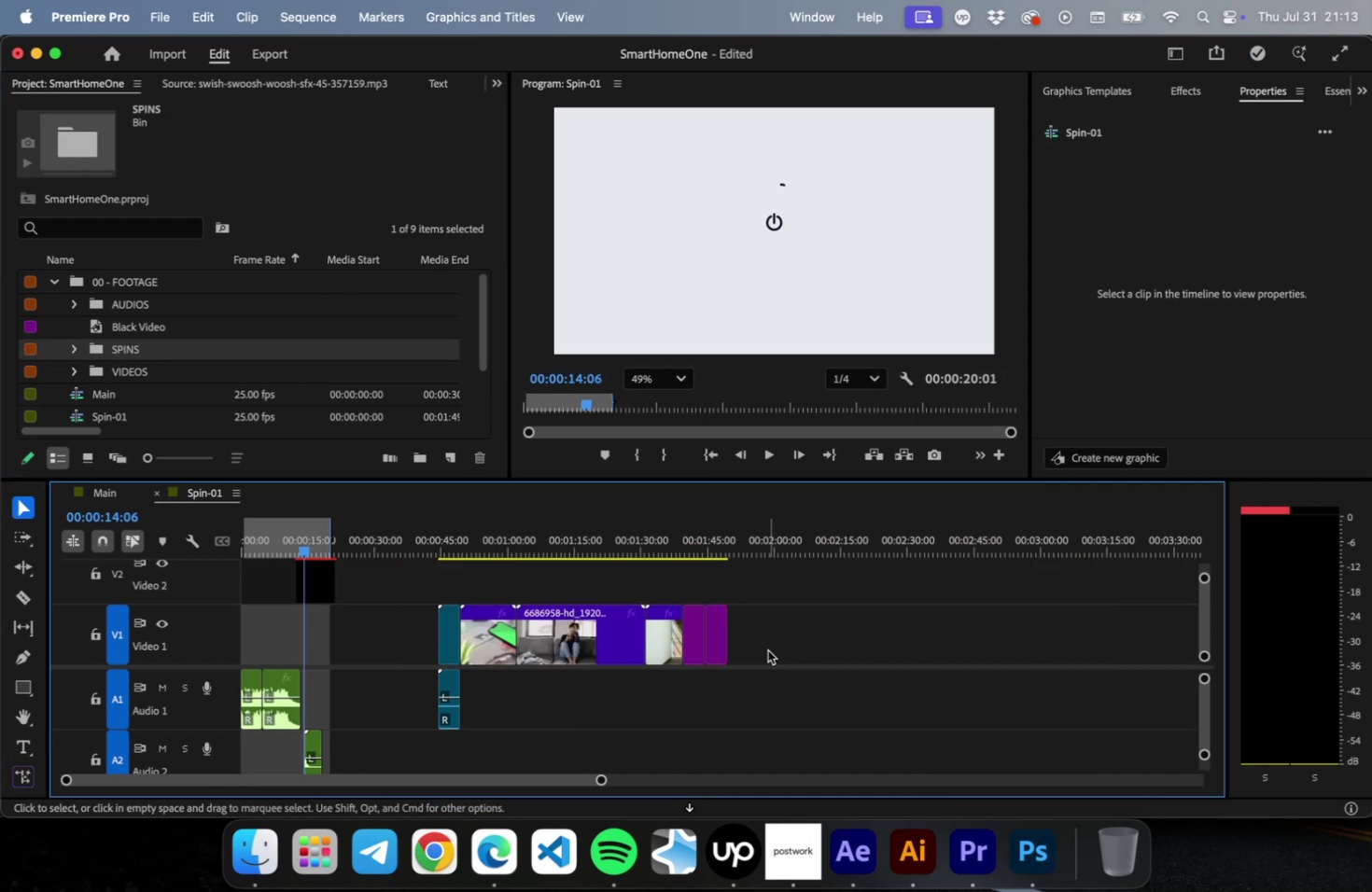 
key(Backspace)
 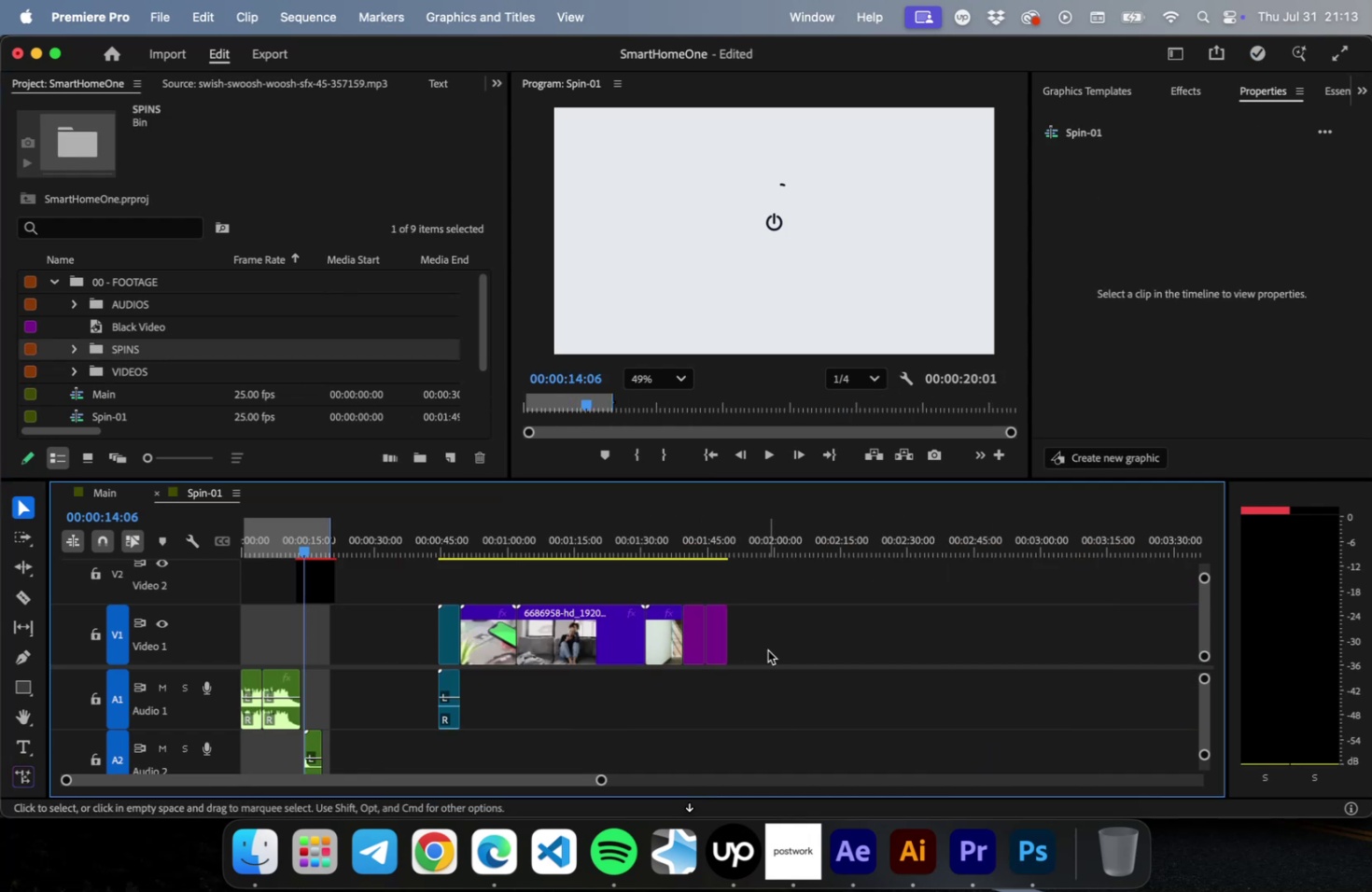 
left_click([767, 649])
 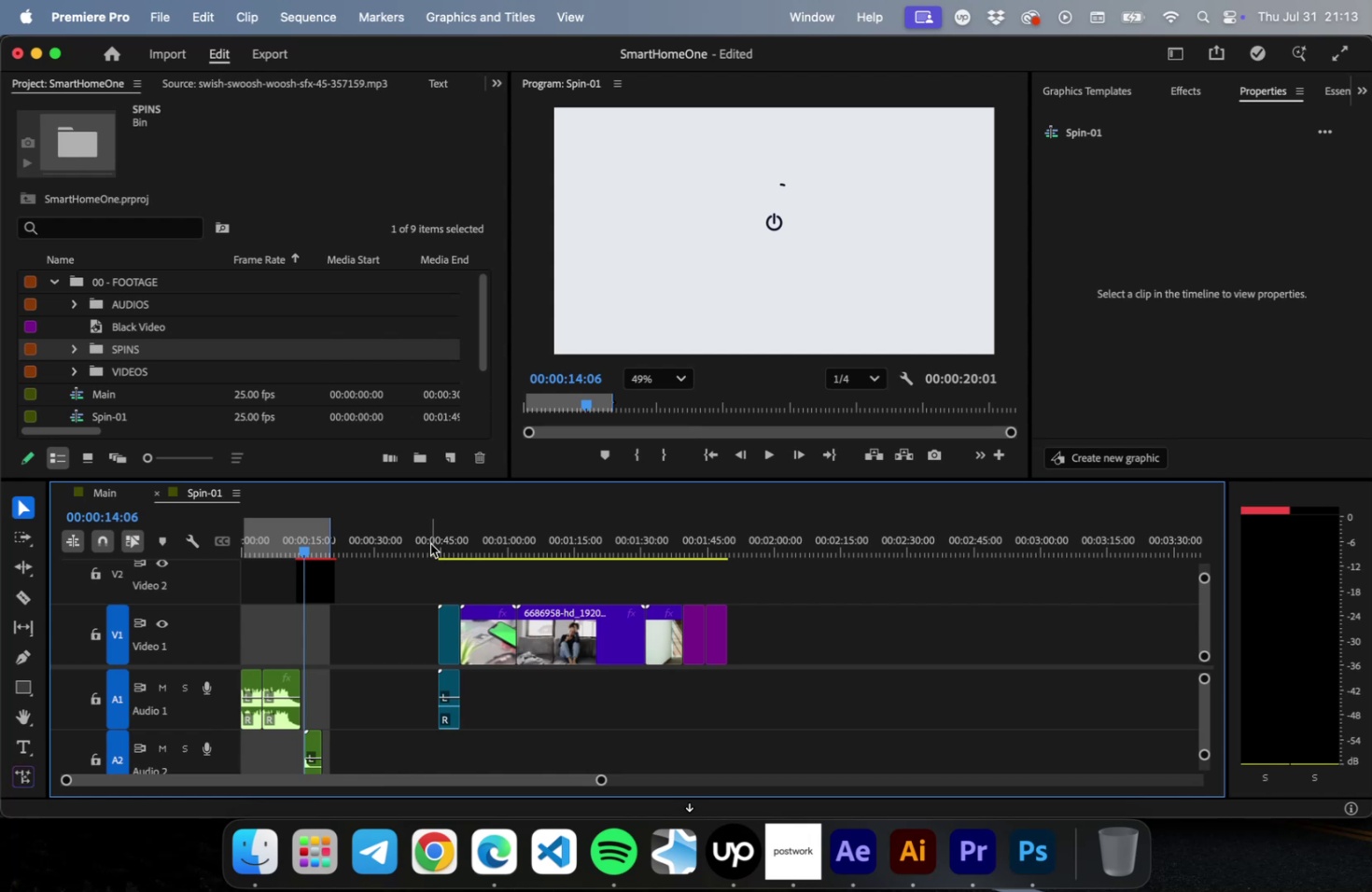 
key(Space)
 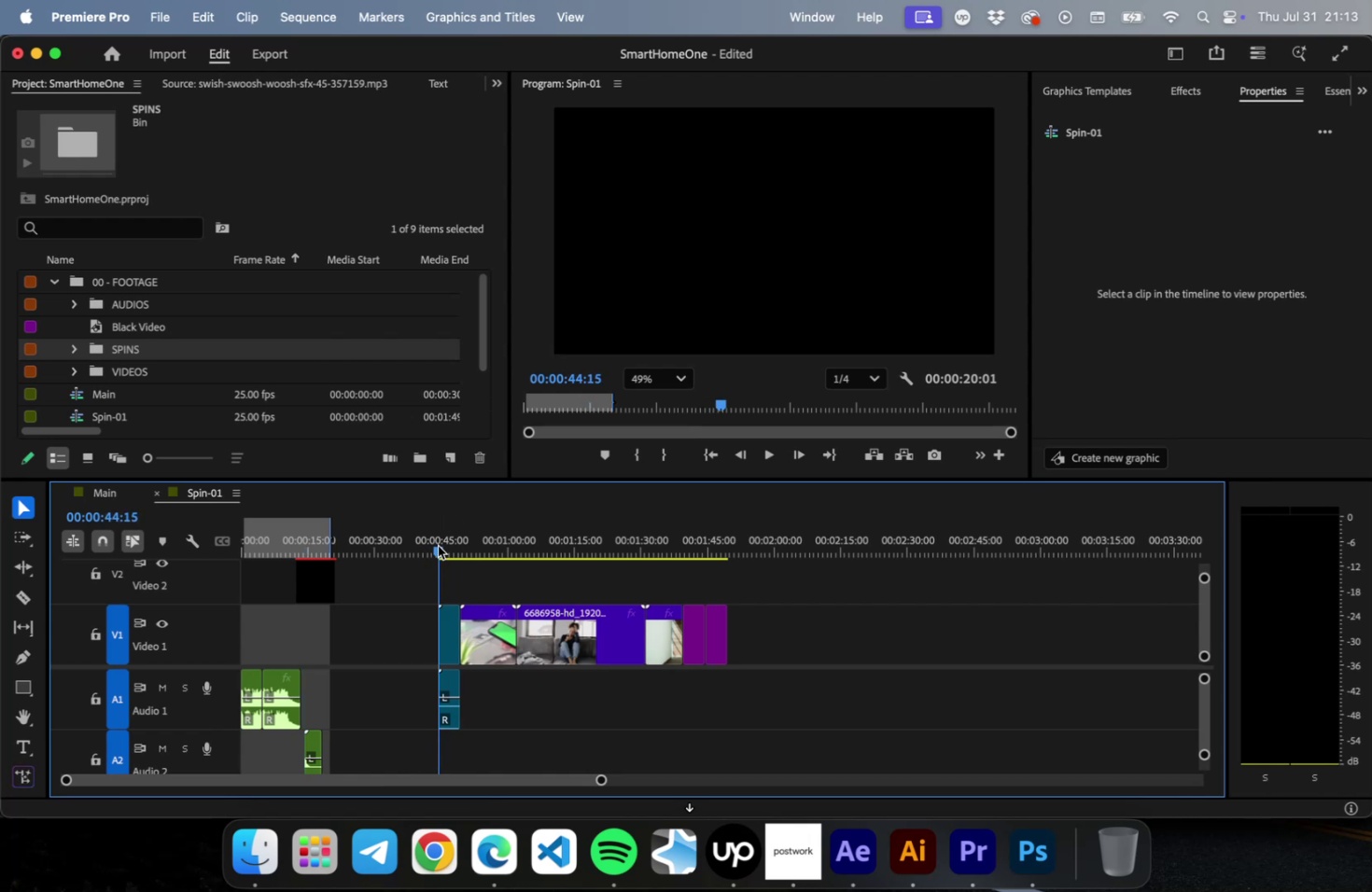 
key(Space)
 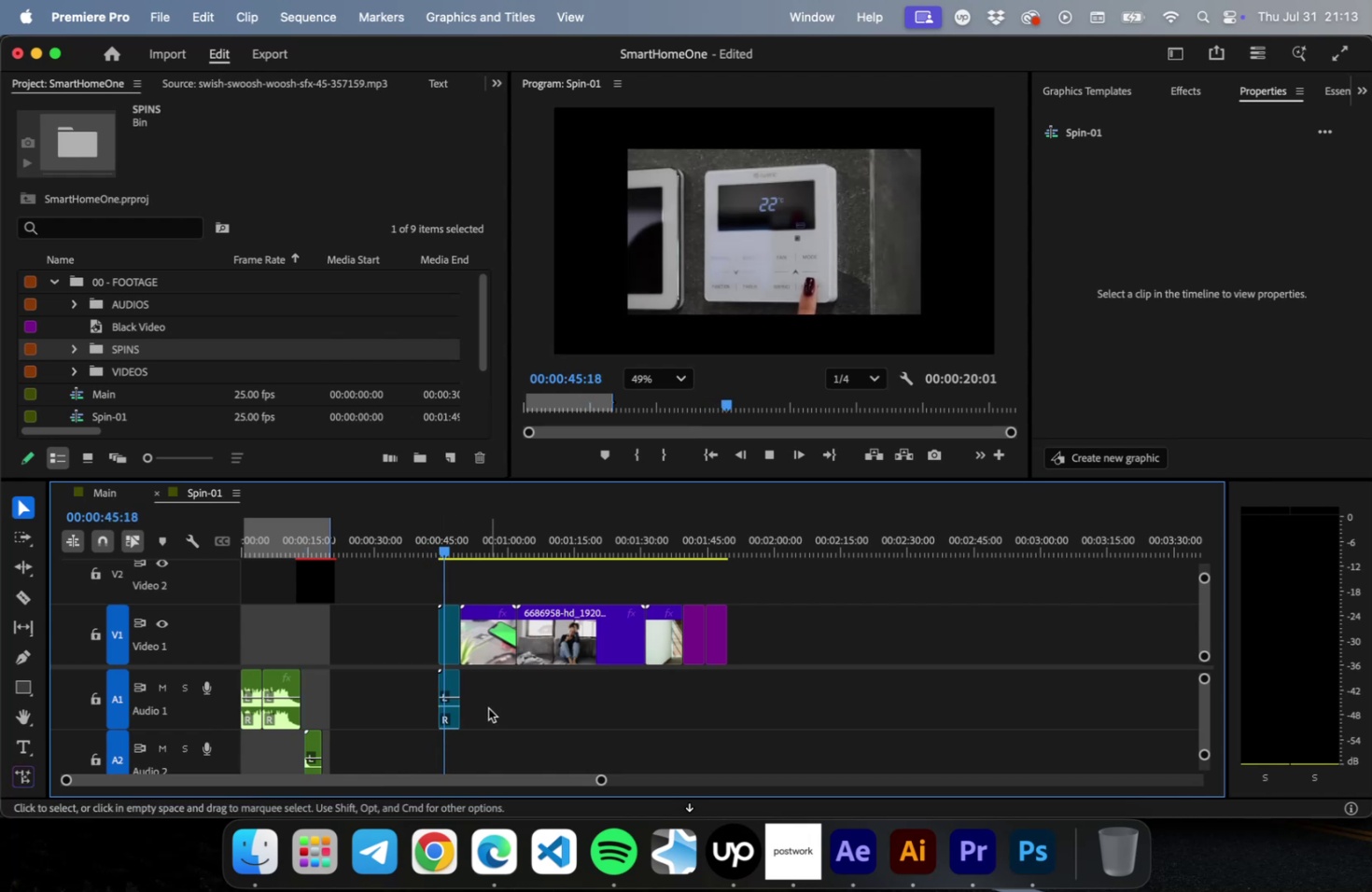 
key(Space)
 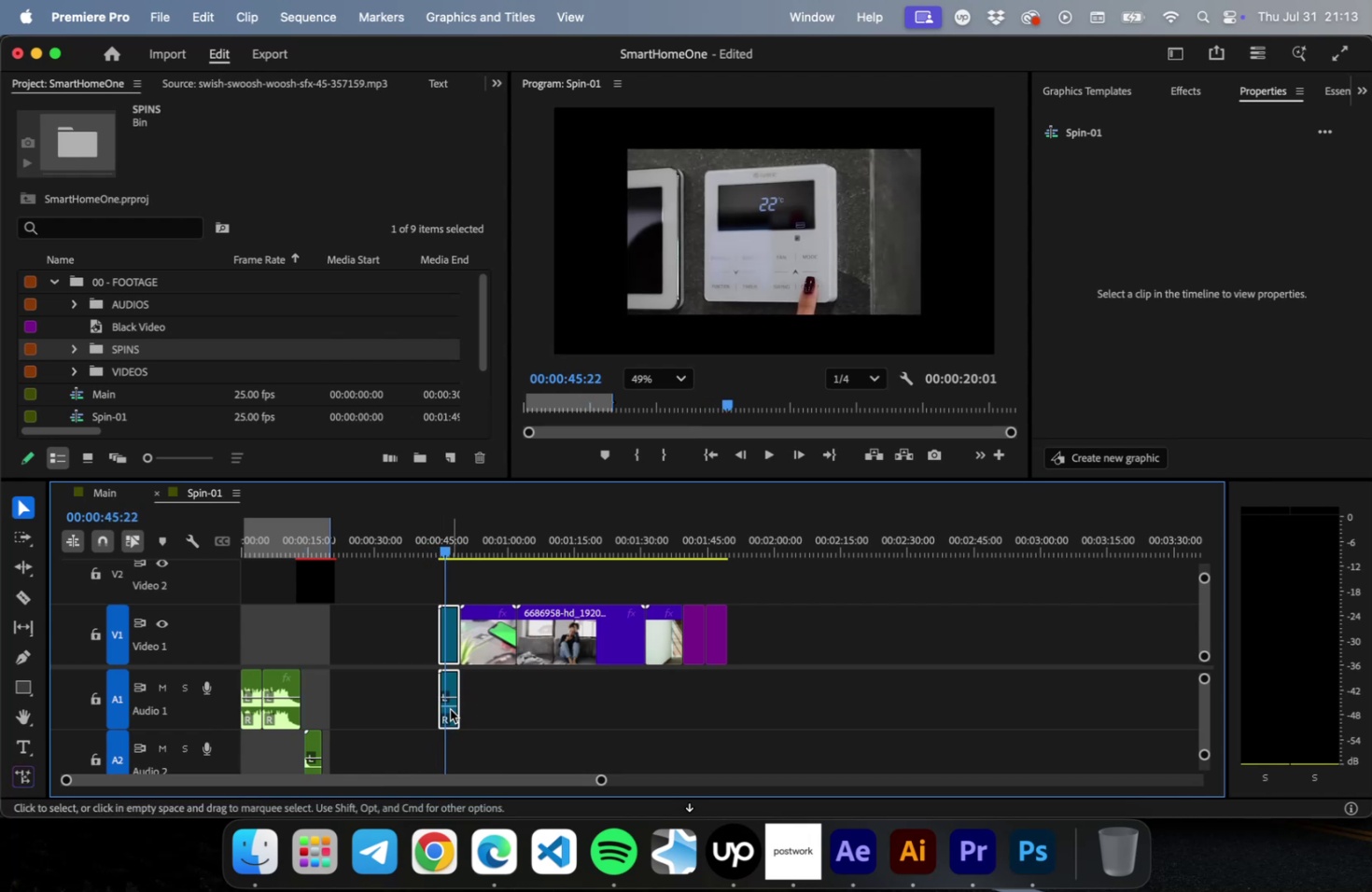 
left_click([450, 708])
 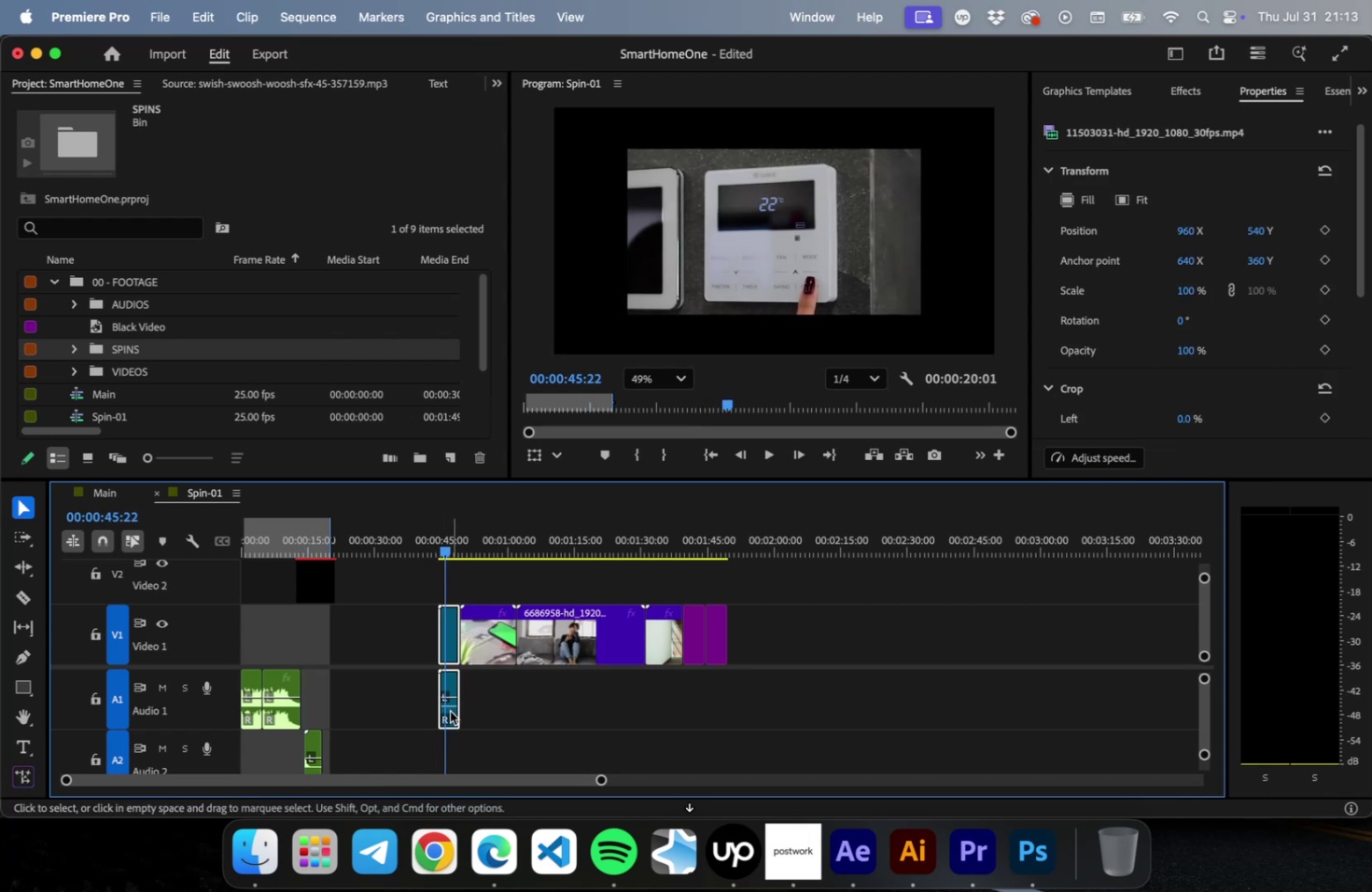 
right_click([450, 710])
 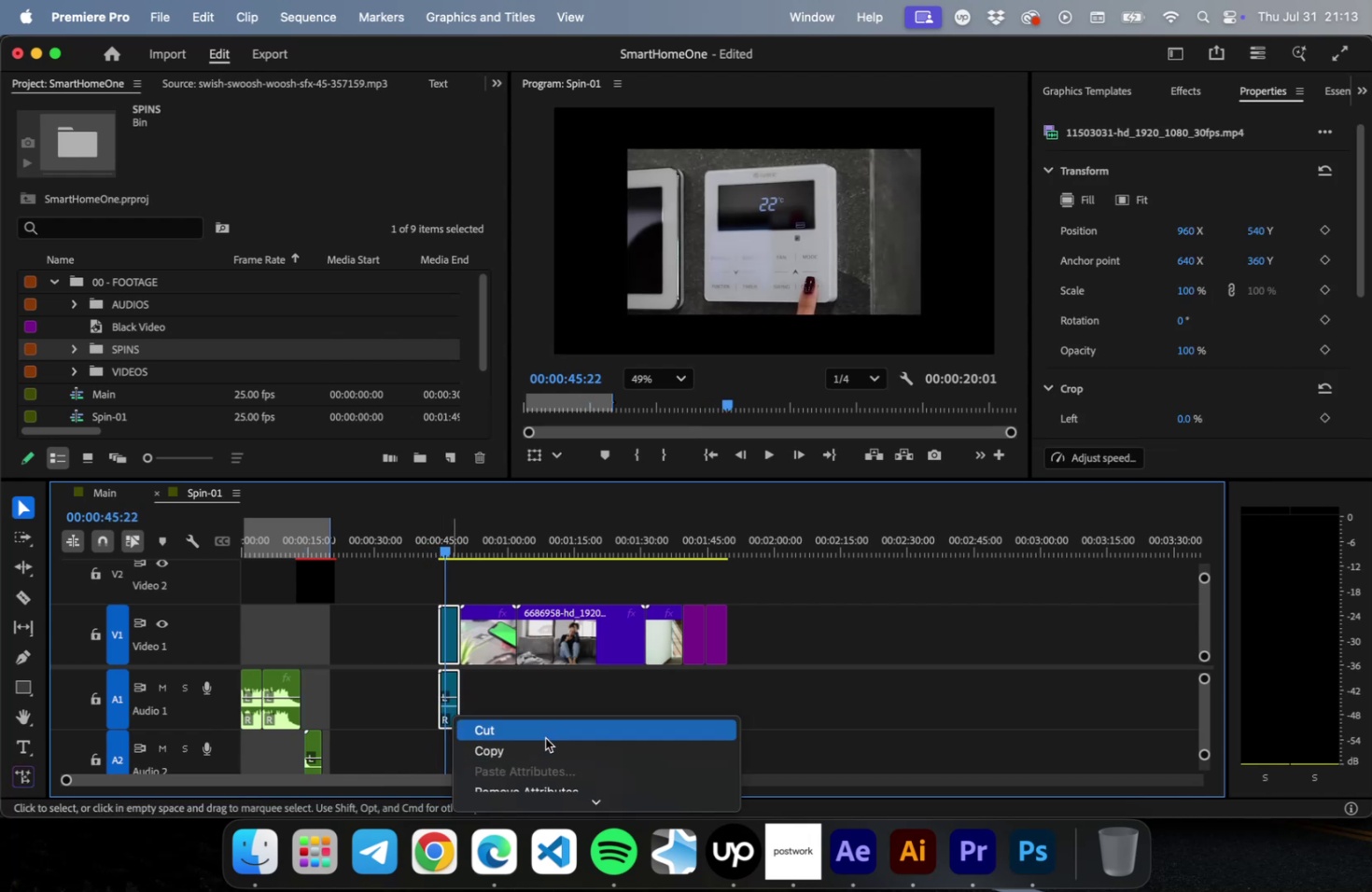 
scroll: coordinate [542, 697], scroll_direction: down, amount: 14.0
 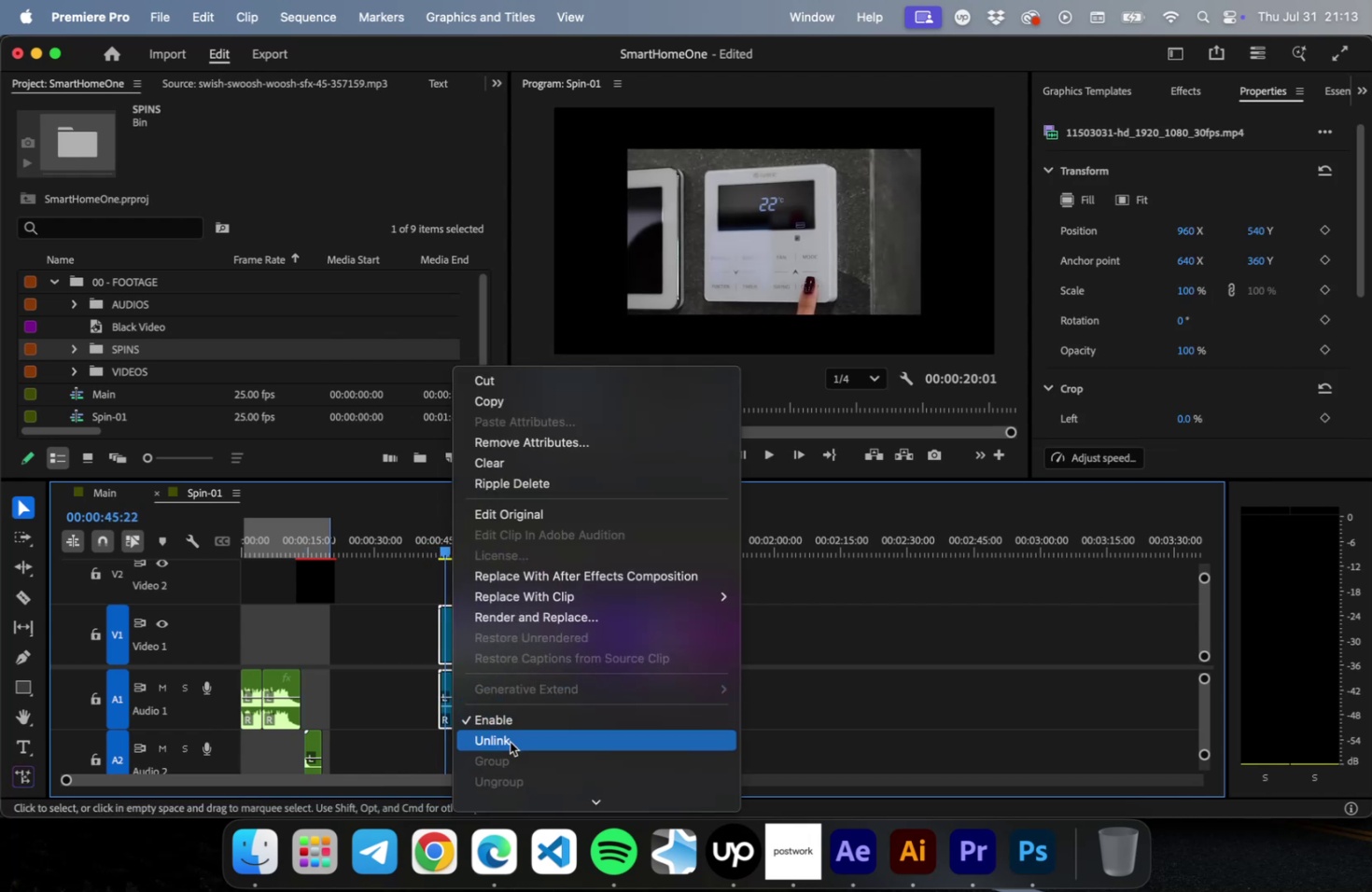 
left_click([510, 741])
 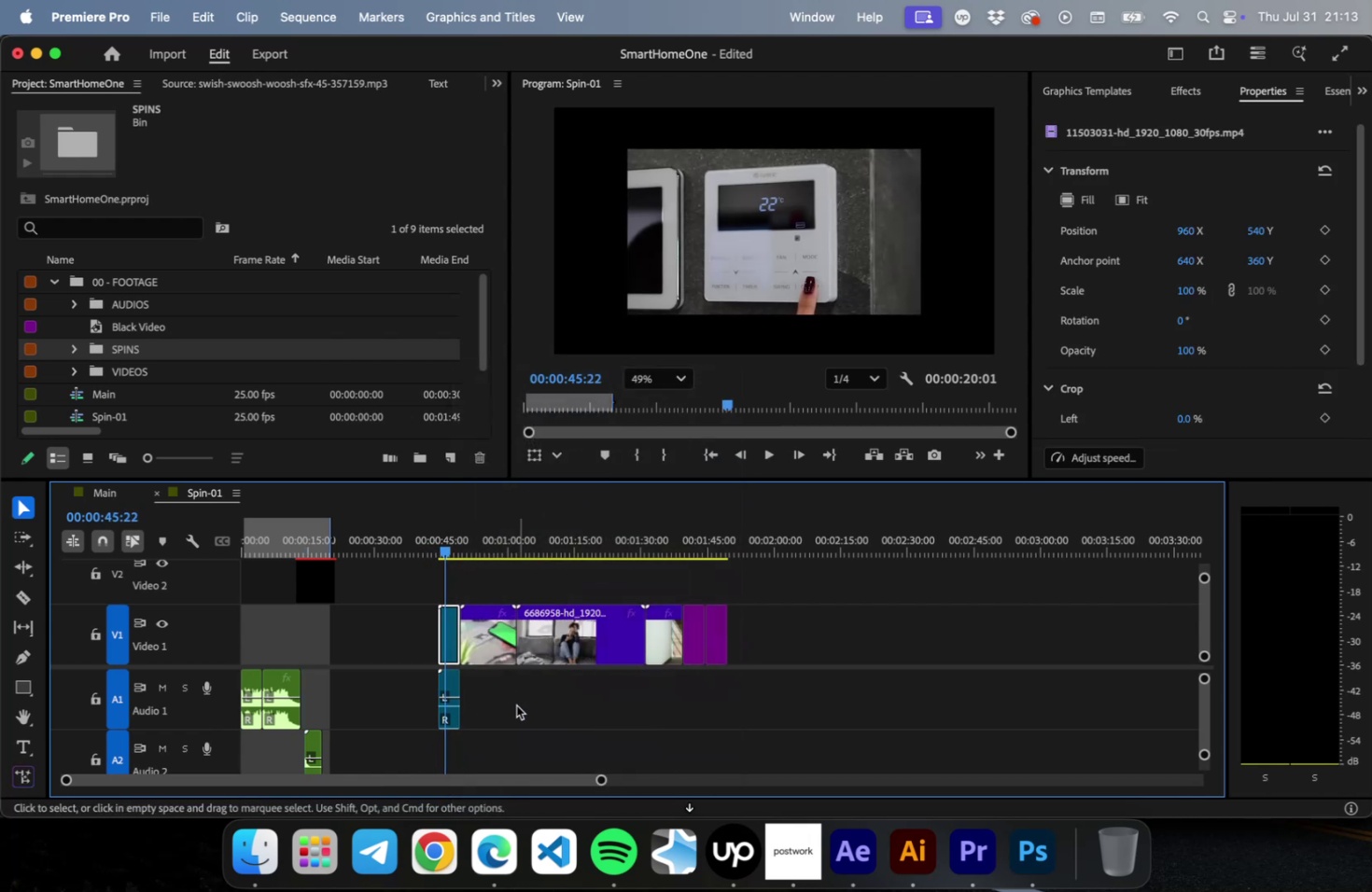 
left_click_drag(start_coordinate=[518, 704], to_coordinate=[450, 718])
 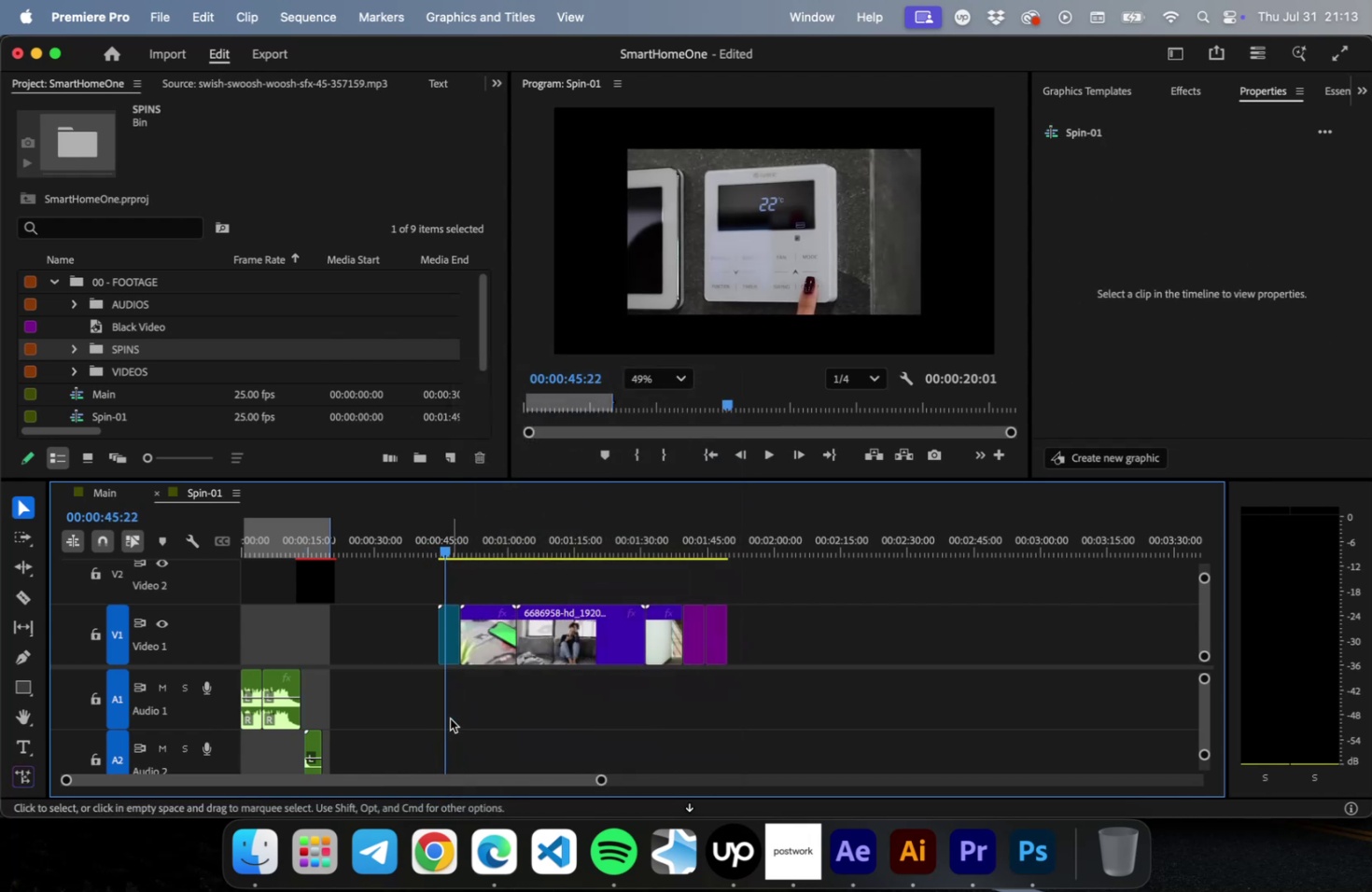 
key(Delete)
 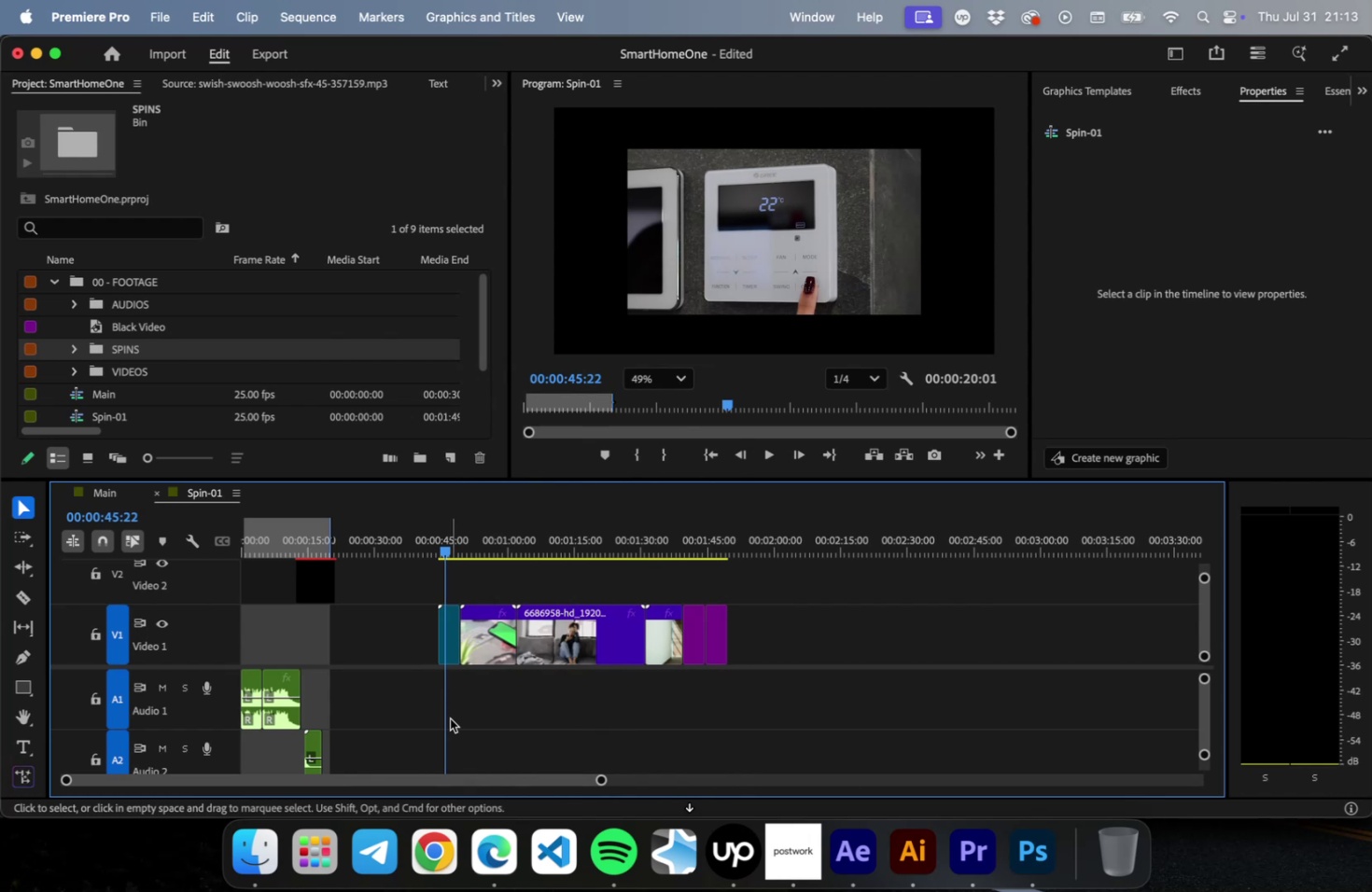 
key(Meta+CommandLeft)
 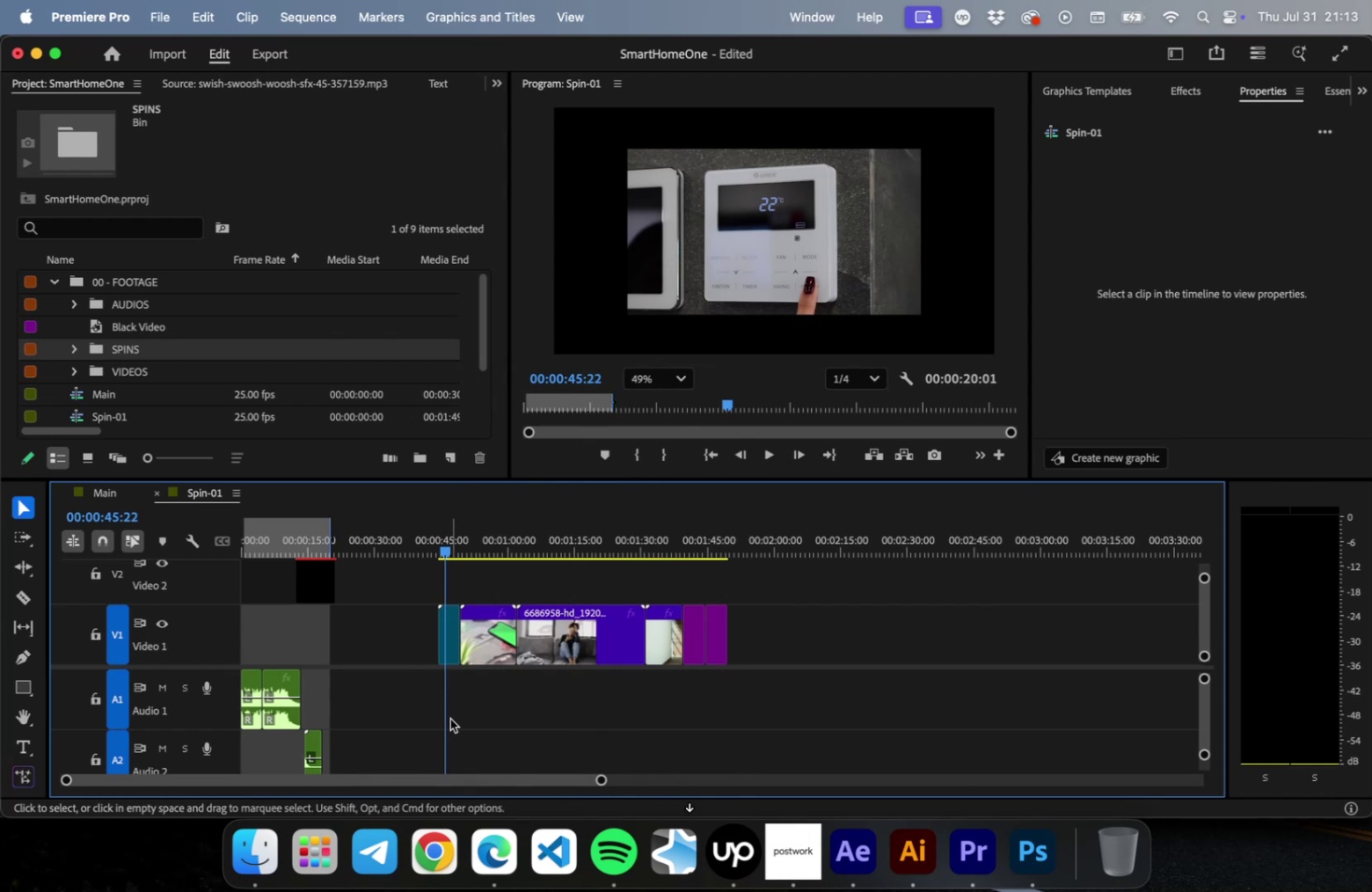 
key(Meta+Tab)
 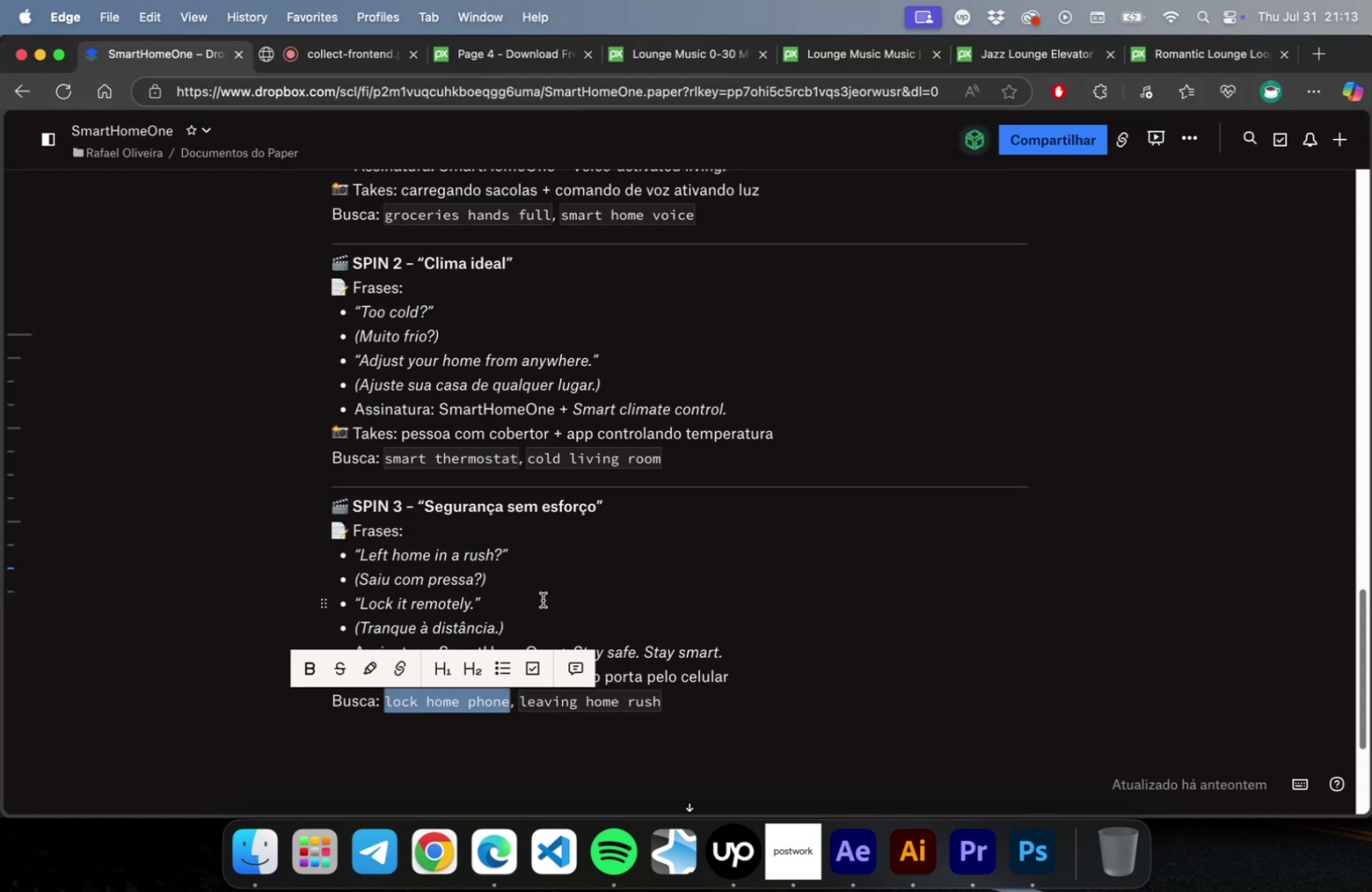 
scroll: coordinate [528, 600], scroll_direction: up, amount: 11.0
 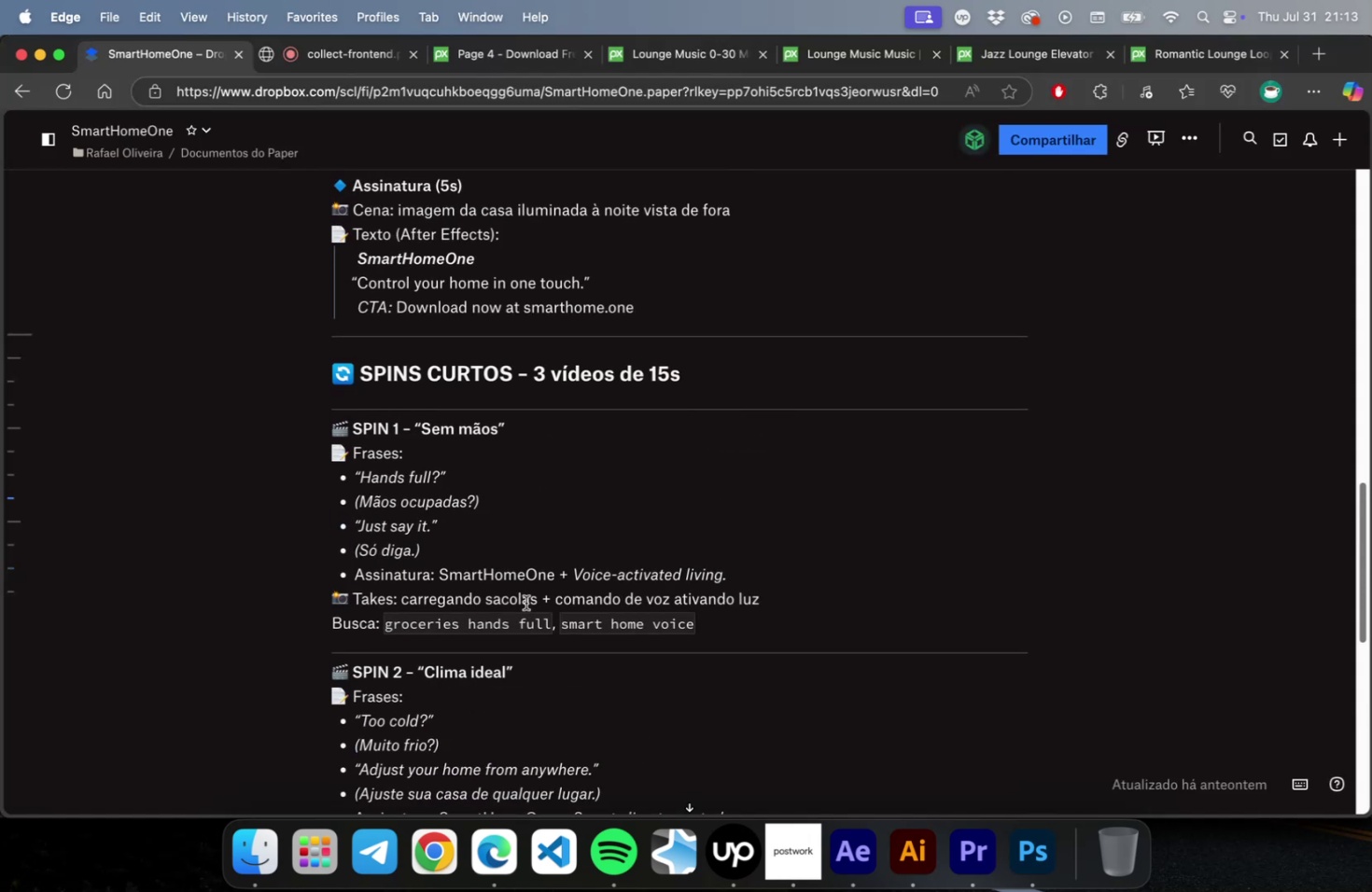 
key(Meta+CommandLeft)
 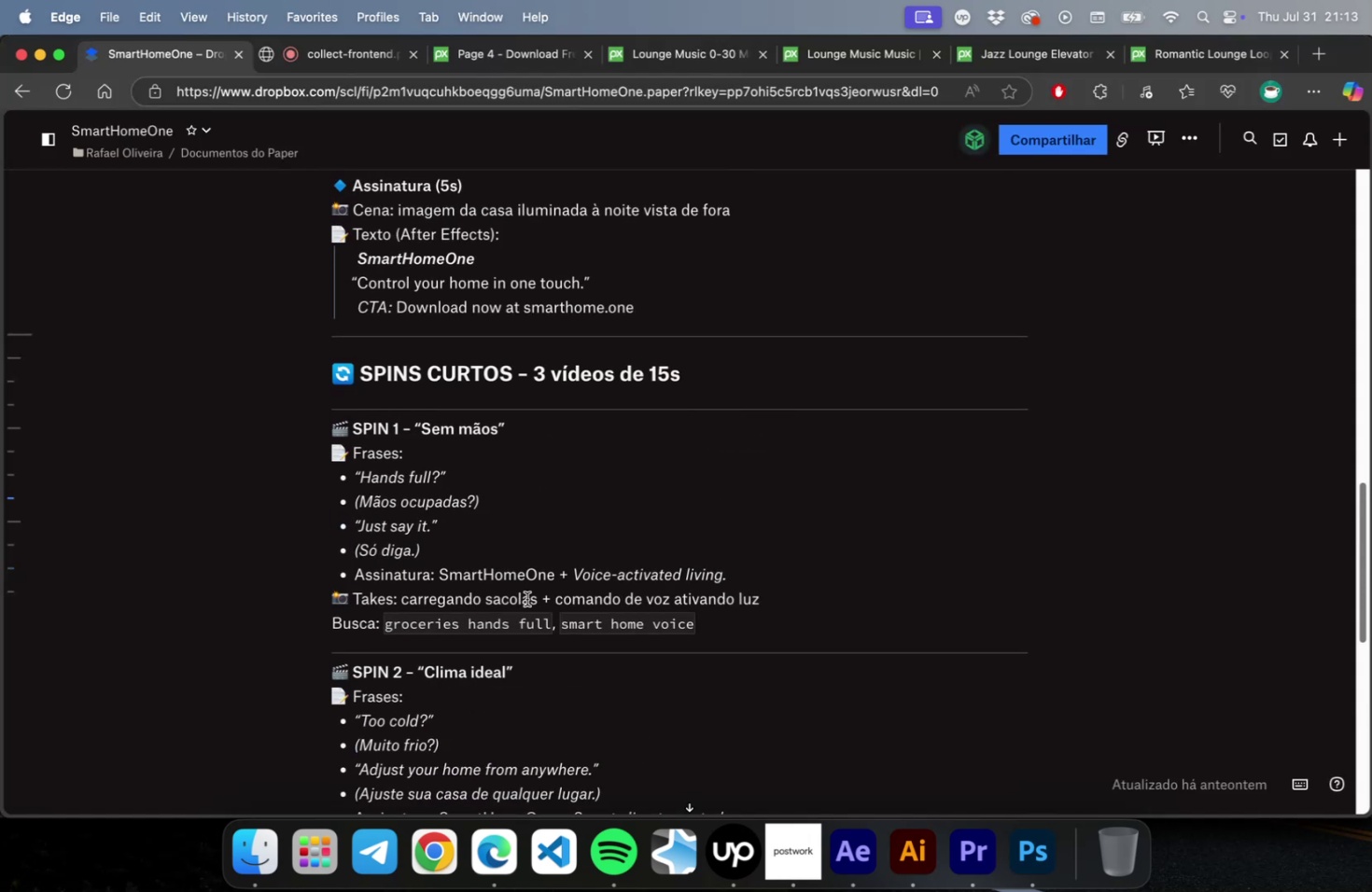 
key(Meta+Tab)
 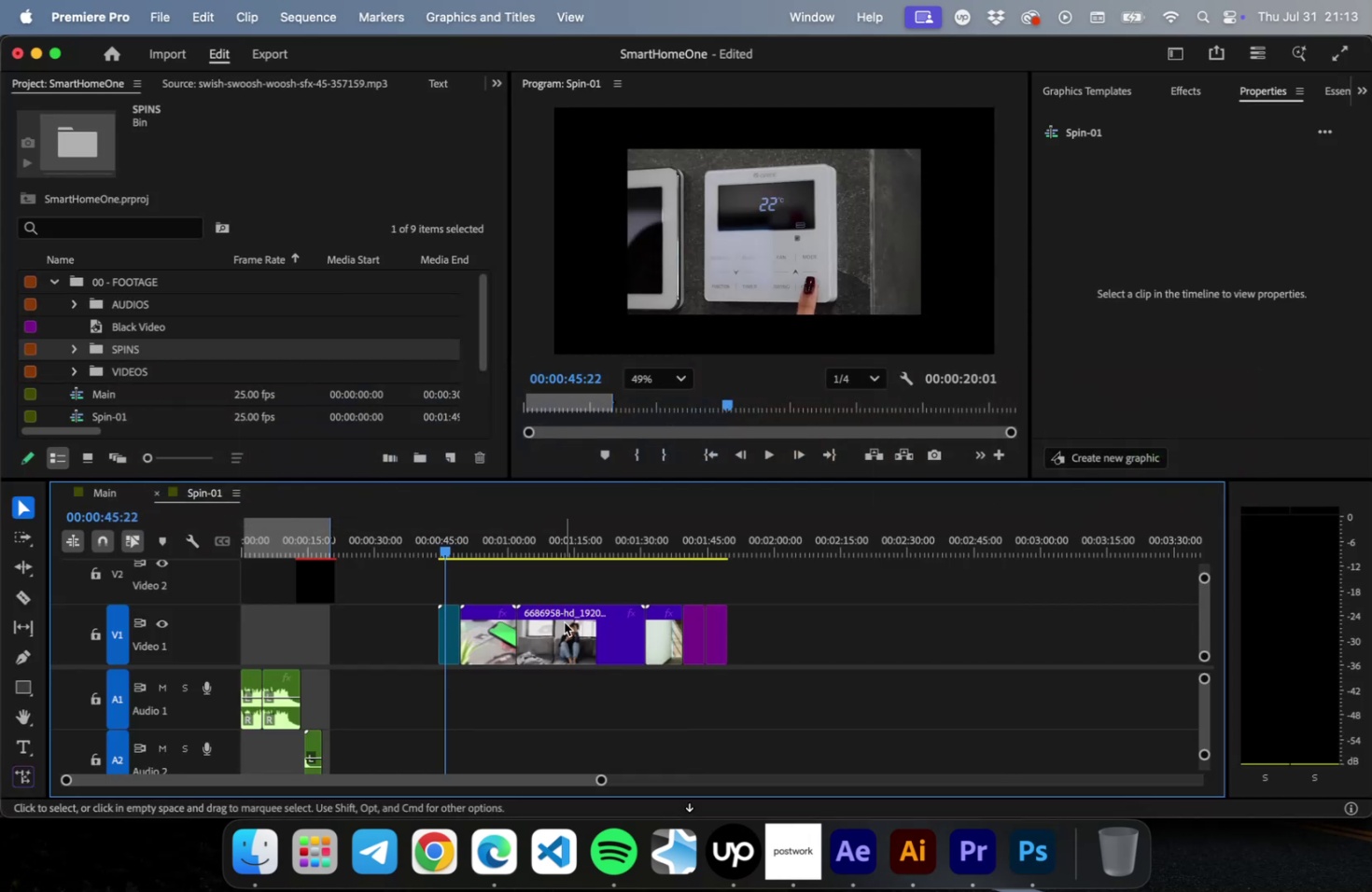 
key(Meta+CommandLeft)
 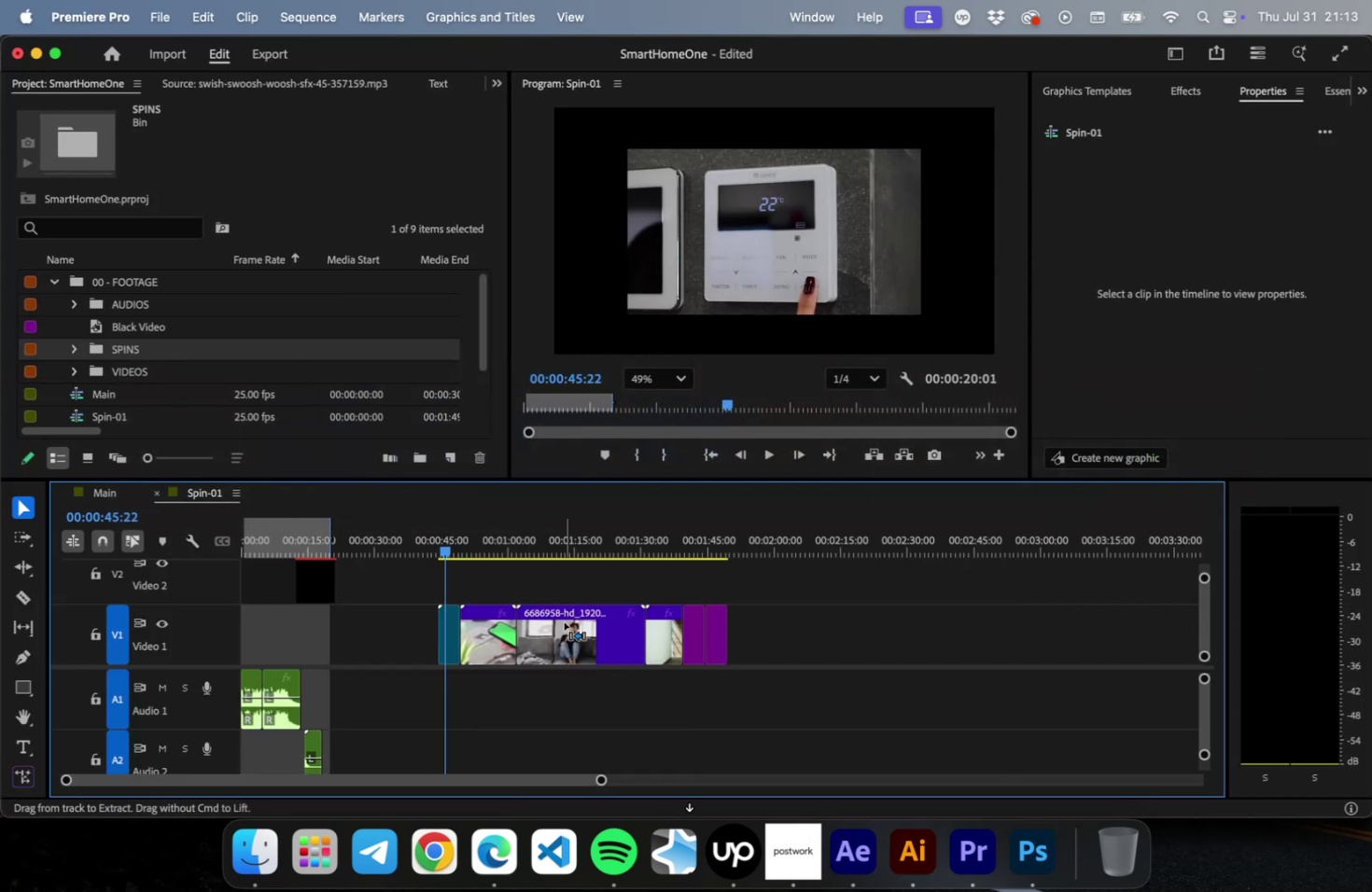 
key(Meta+Tab)
 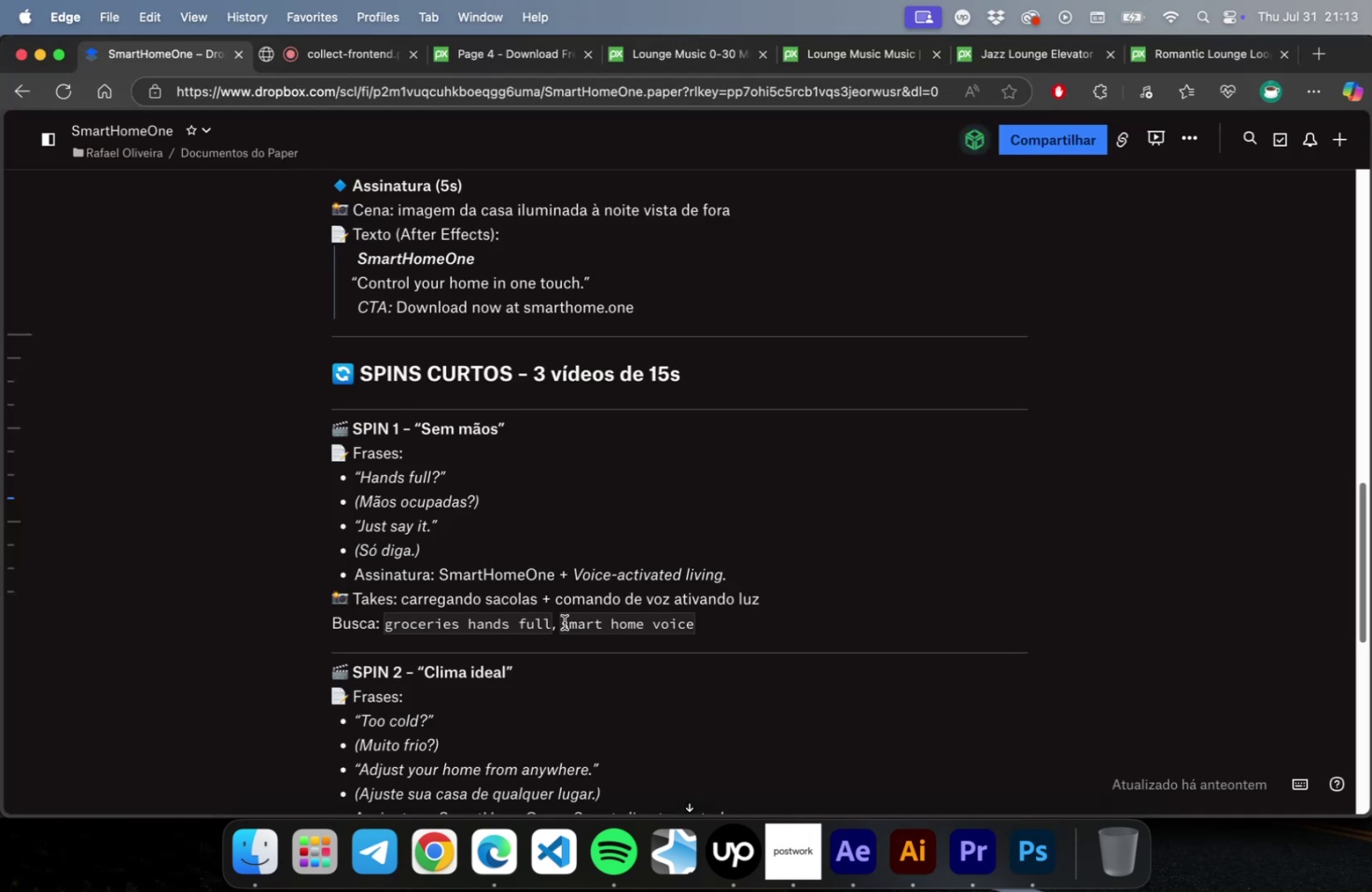 
key(Meta+CommandLeft)
 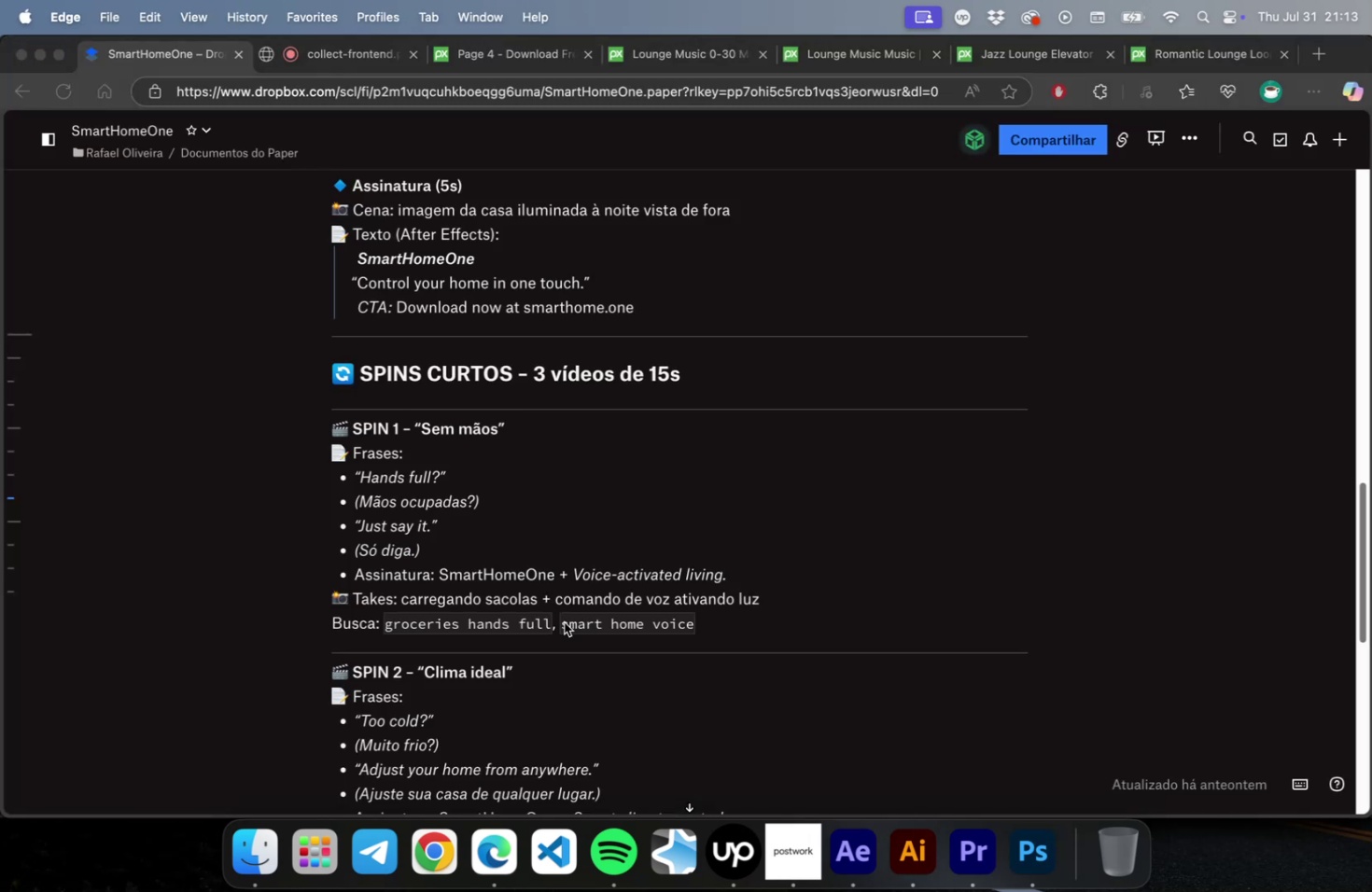 
key(Meta+Tab)
 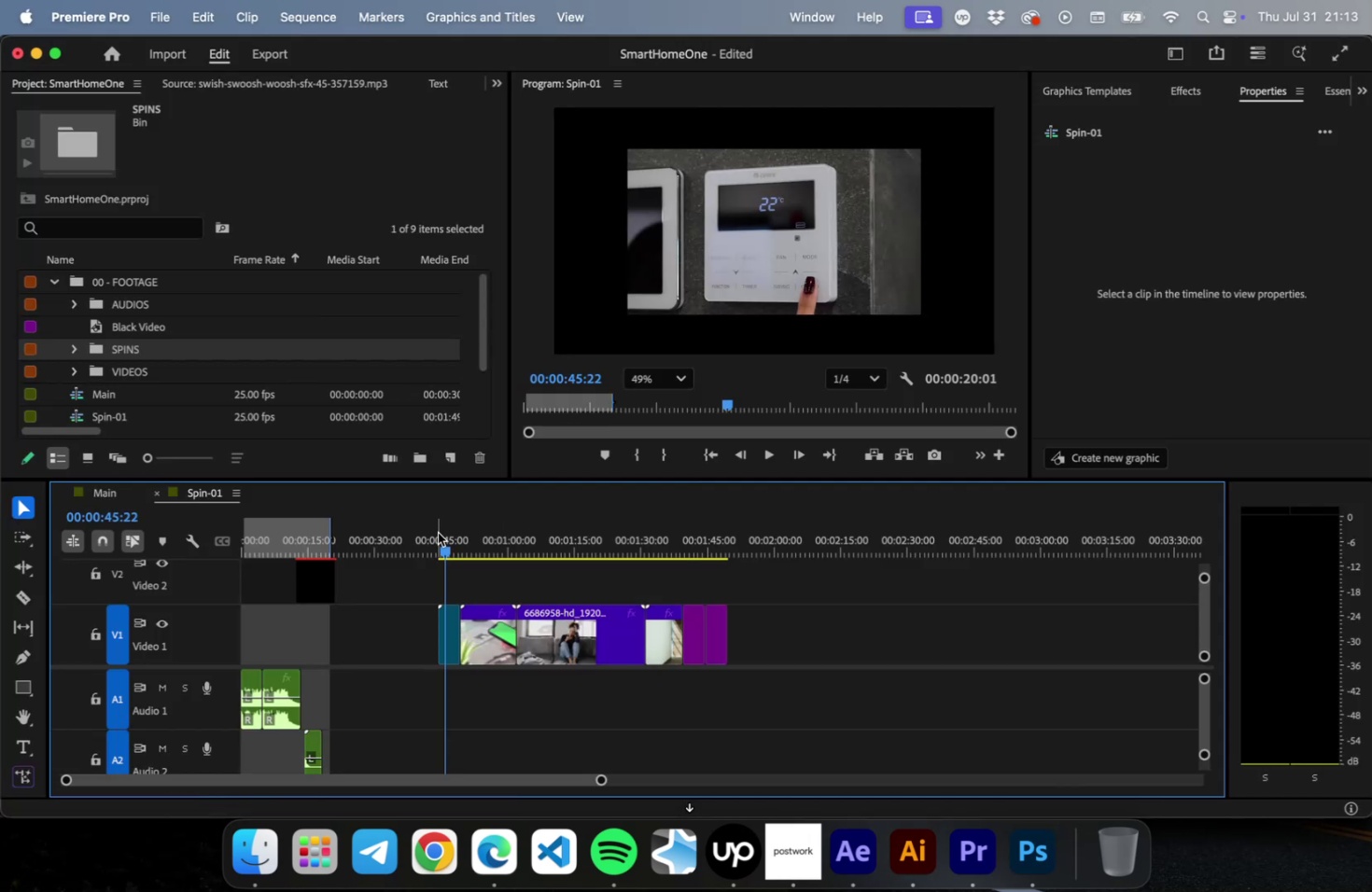 
left_click_drag(start_coordinate=[442, 536], to_coordinate=[579, 562])
 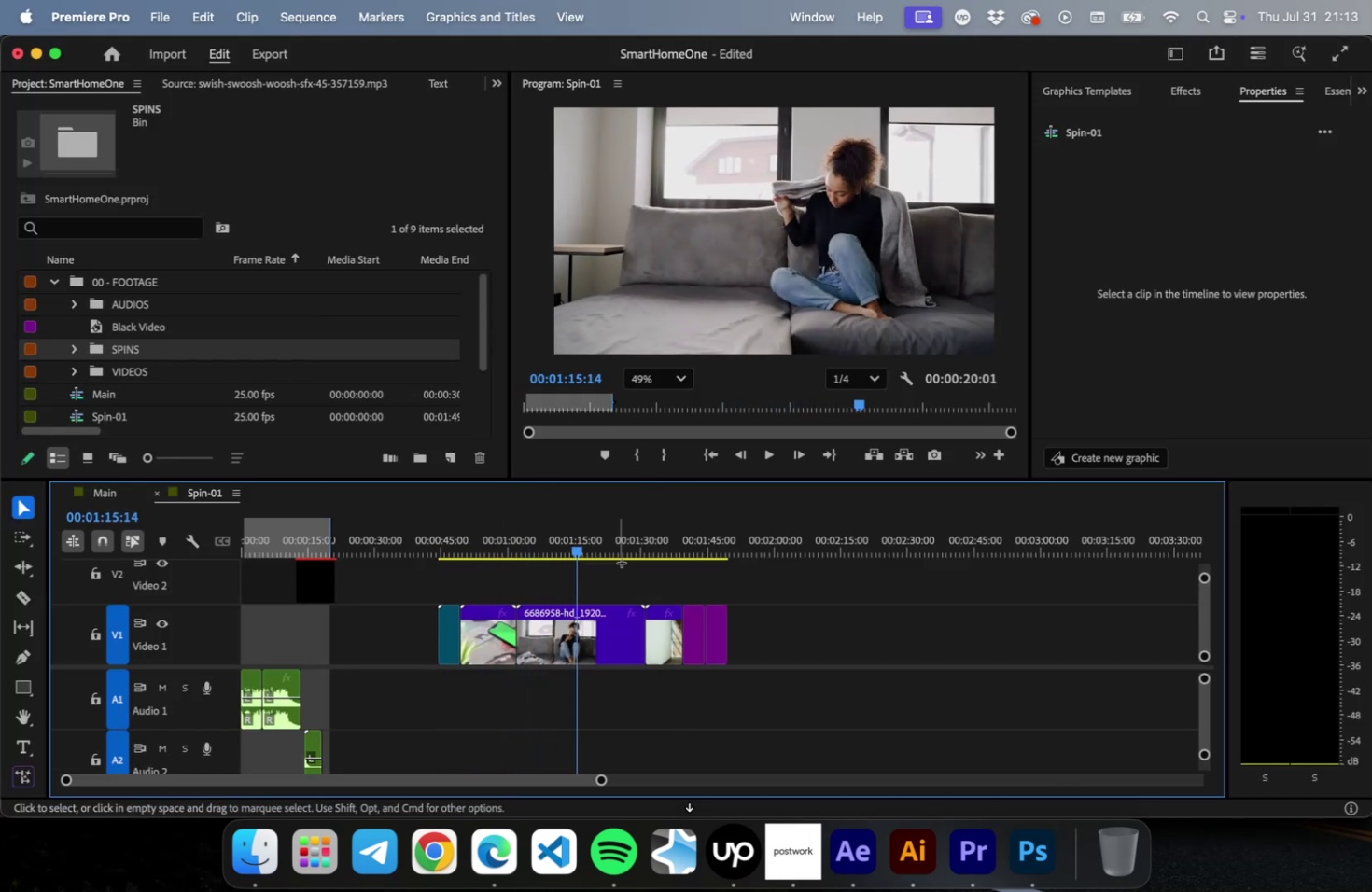 
left_click_drag(start_coordinate=[581, 562], to_coordinate=[660, 564])
 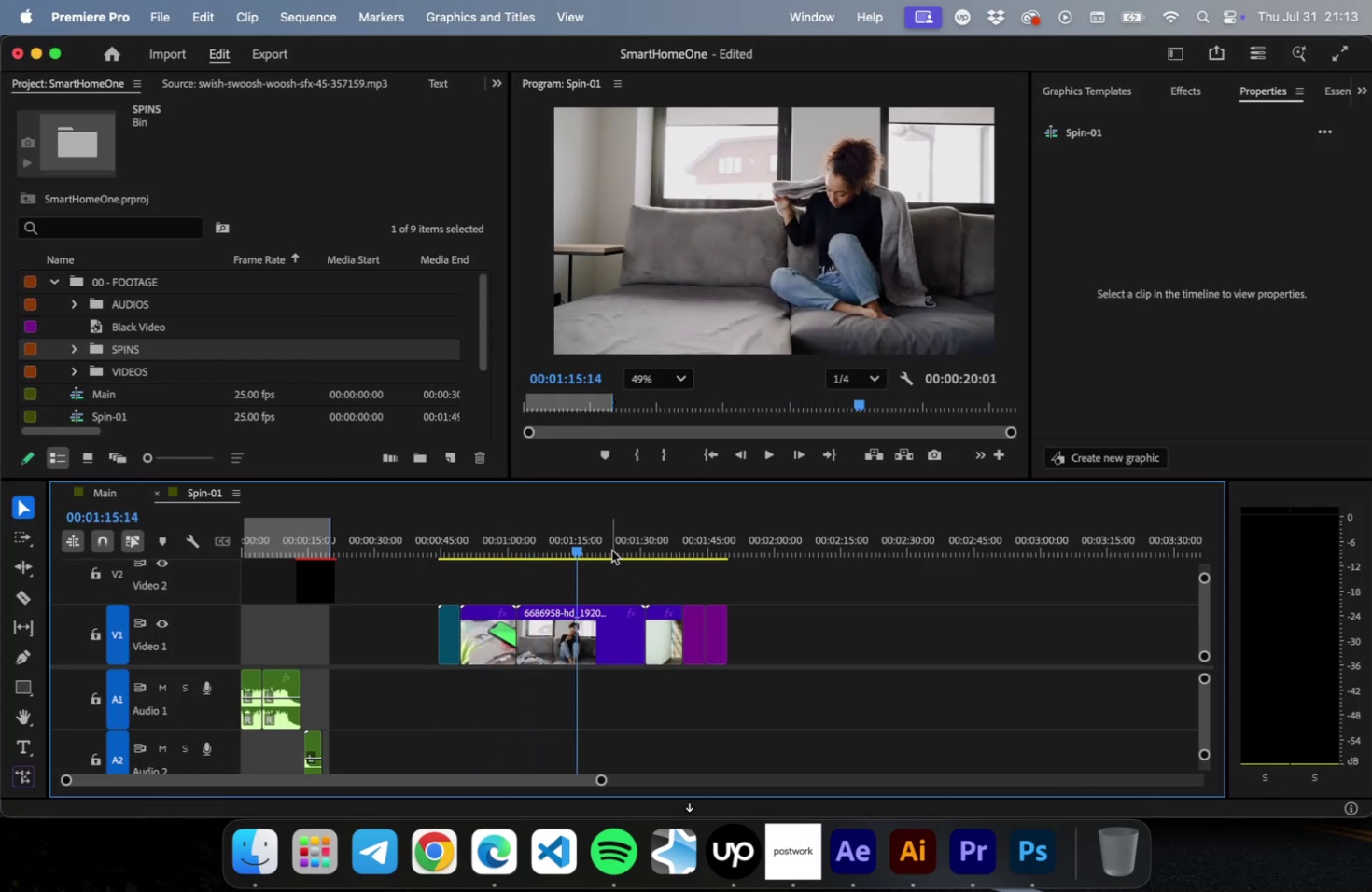 
left_click_drag(start_coordinate=[611, 550], to_coordinate=[655, 554])
 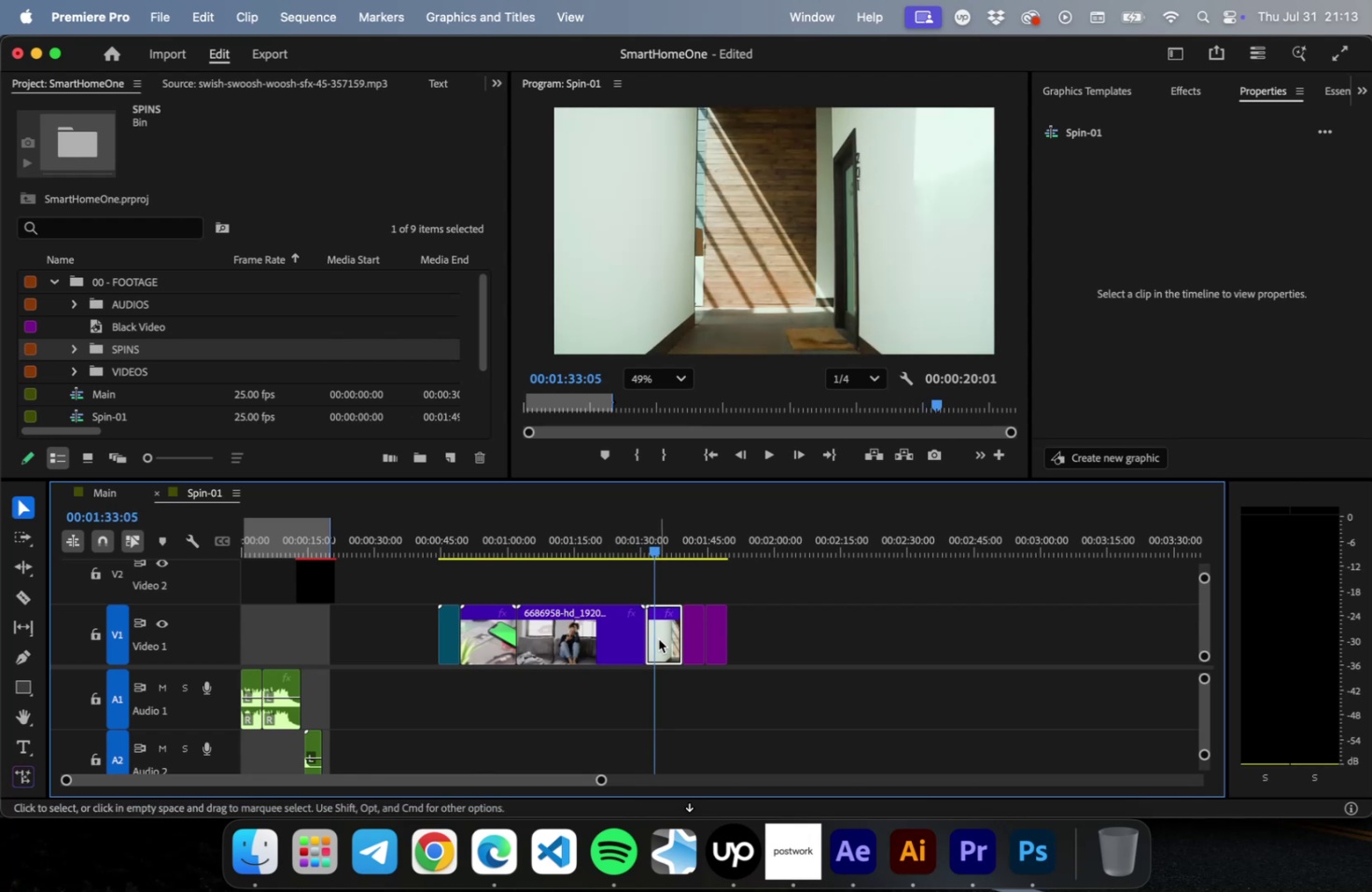 
left_click([658, 638])
 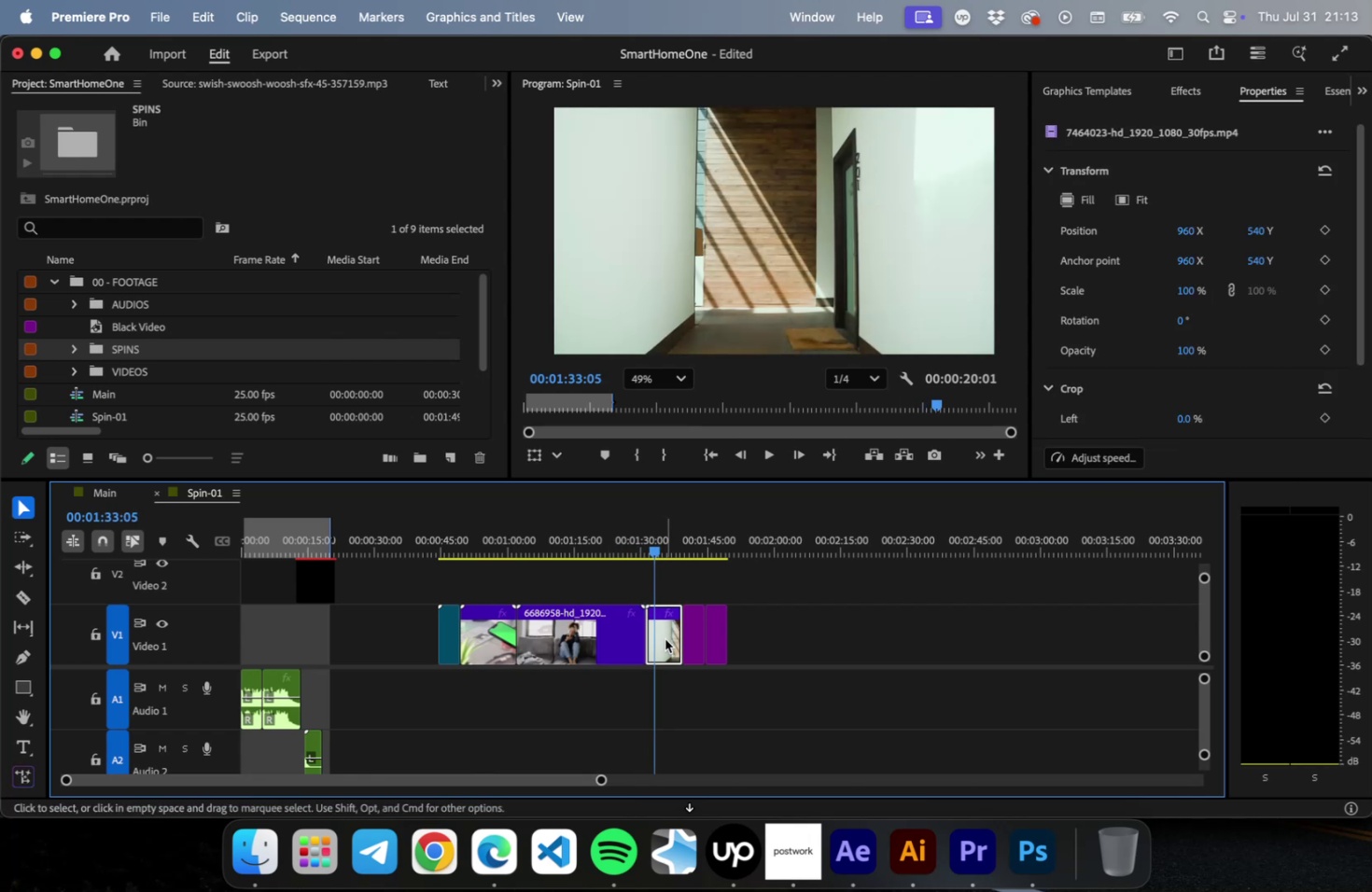 
left_click_drag(start_coordinate=[665, 638], to_coordinate=[246, 621])
 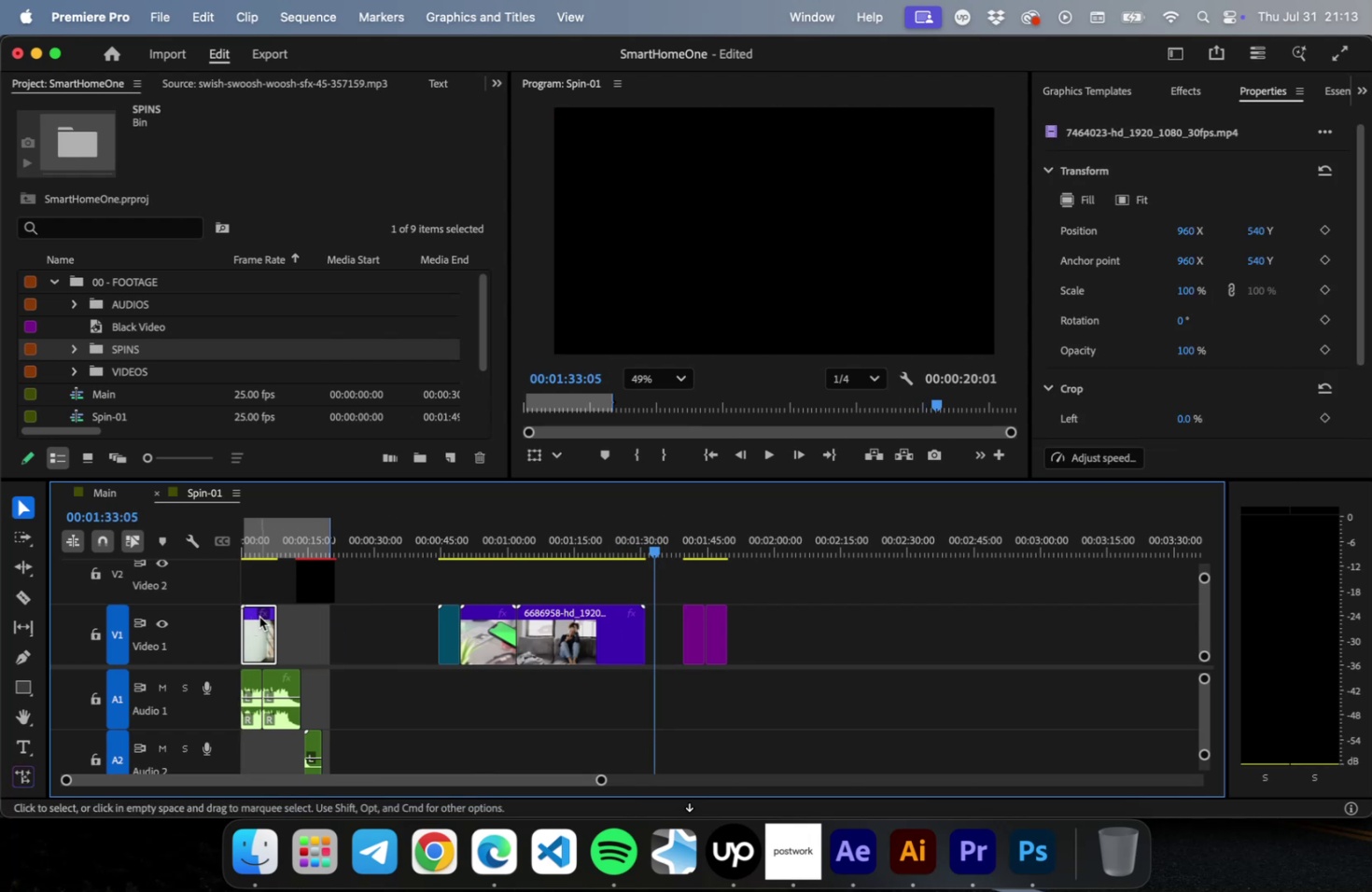 
key(Home)
 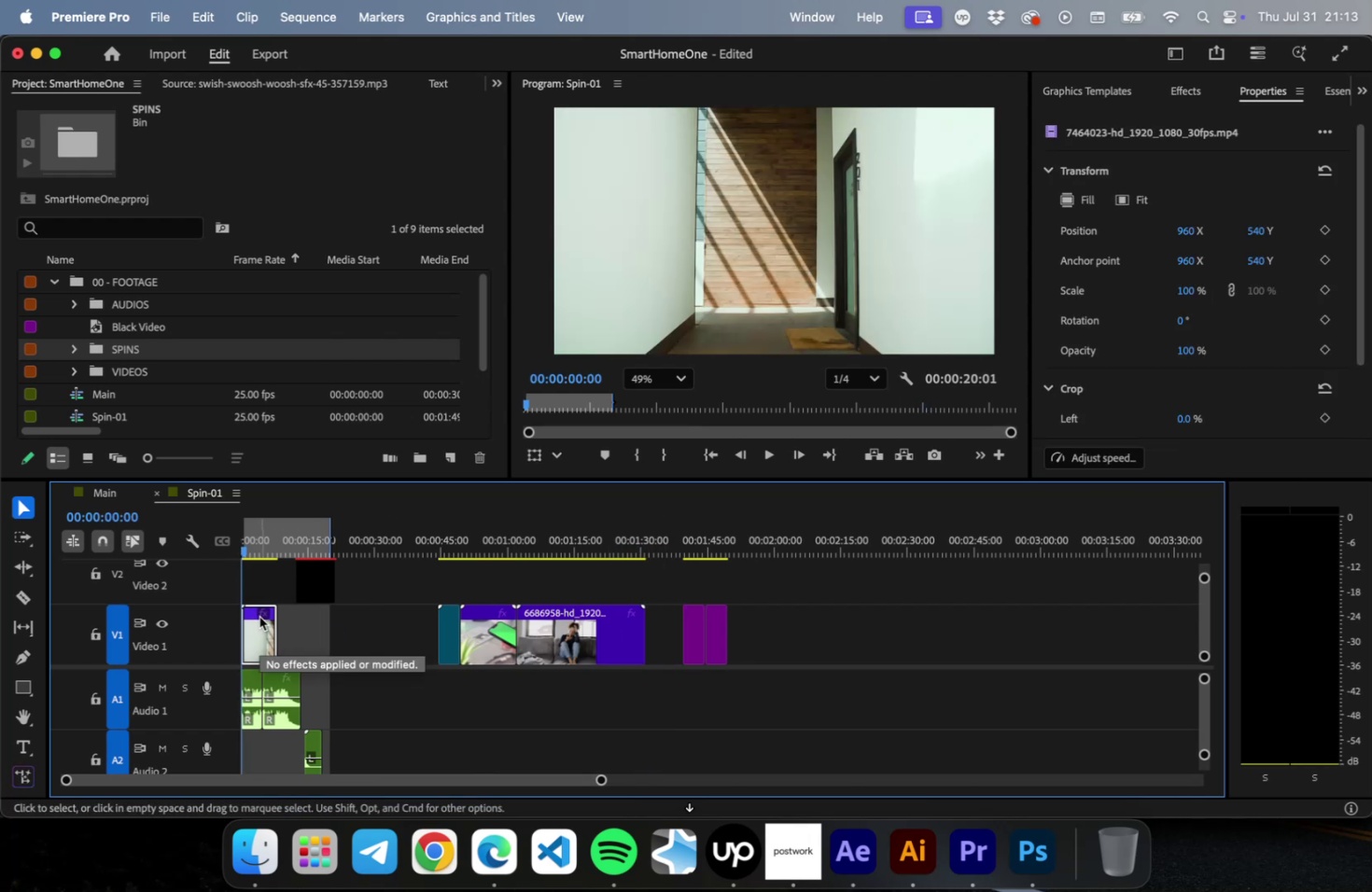 
key(Equal)
 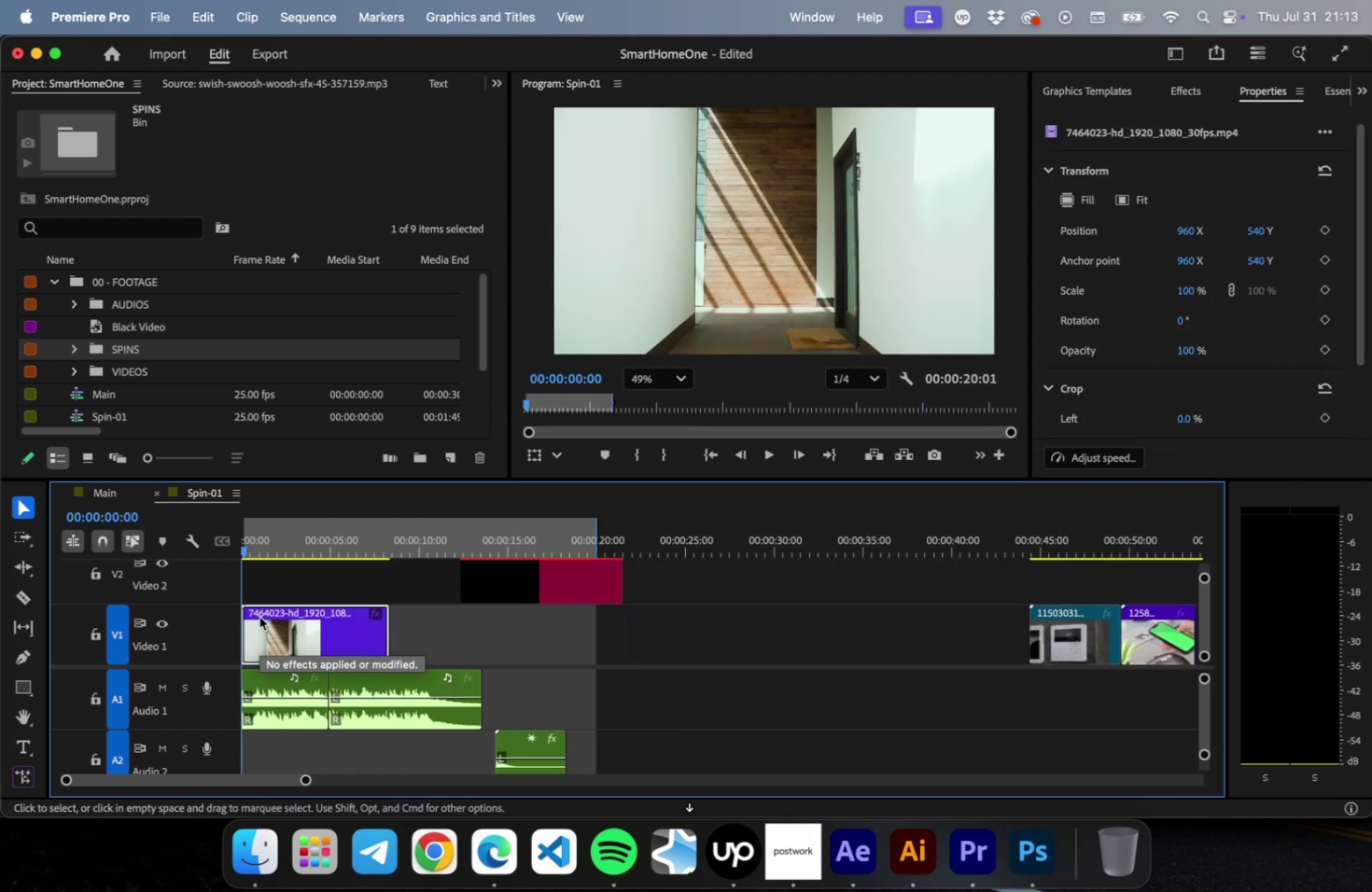 
key(Equal)
 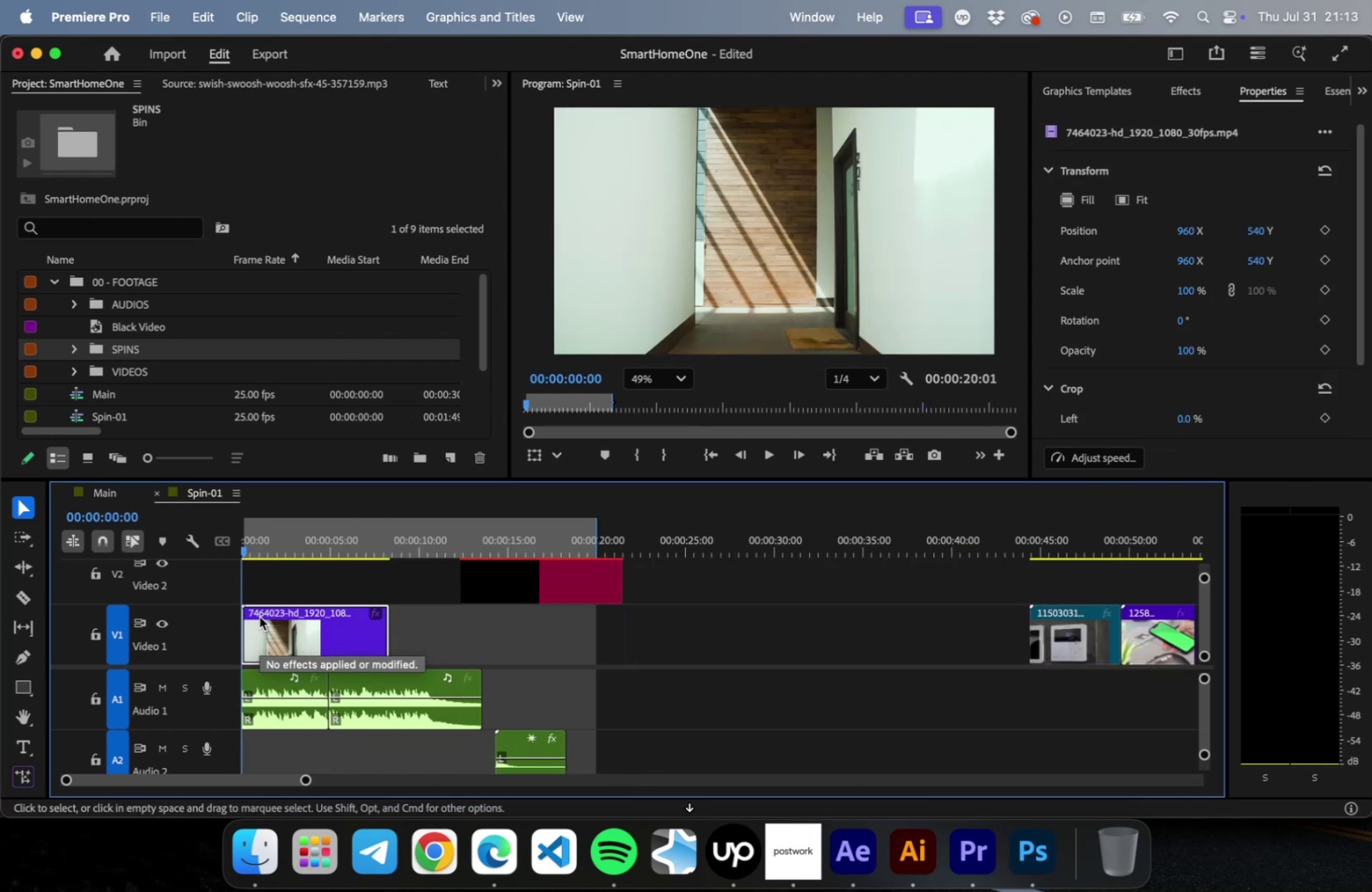 
key(Space)
 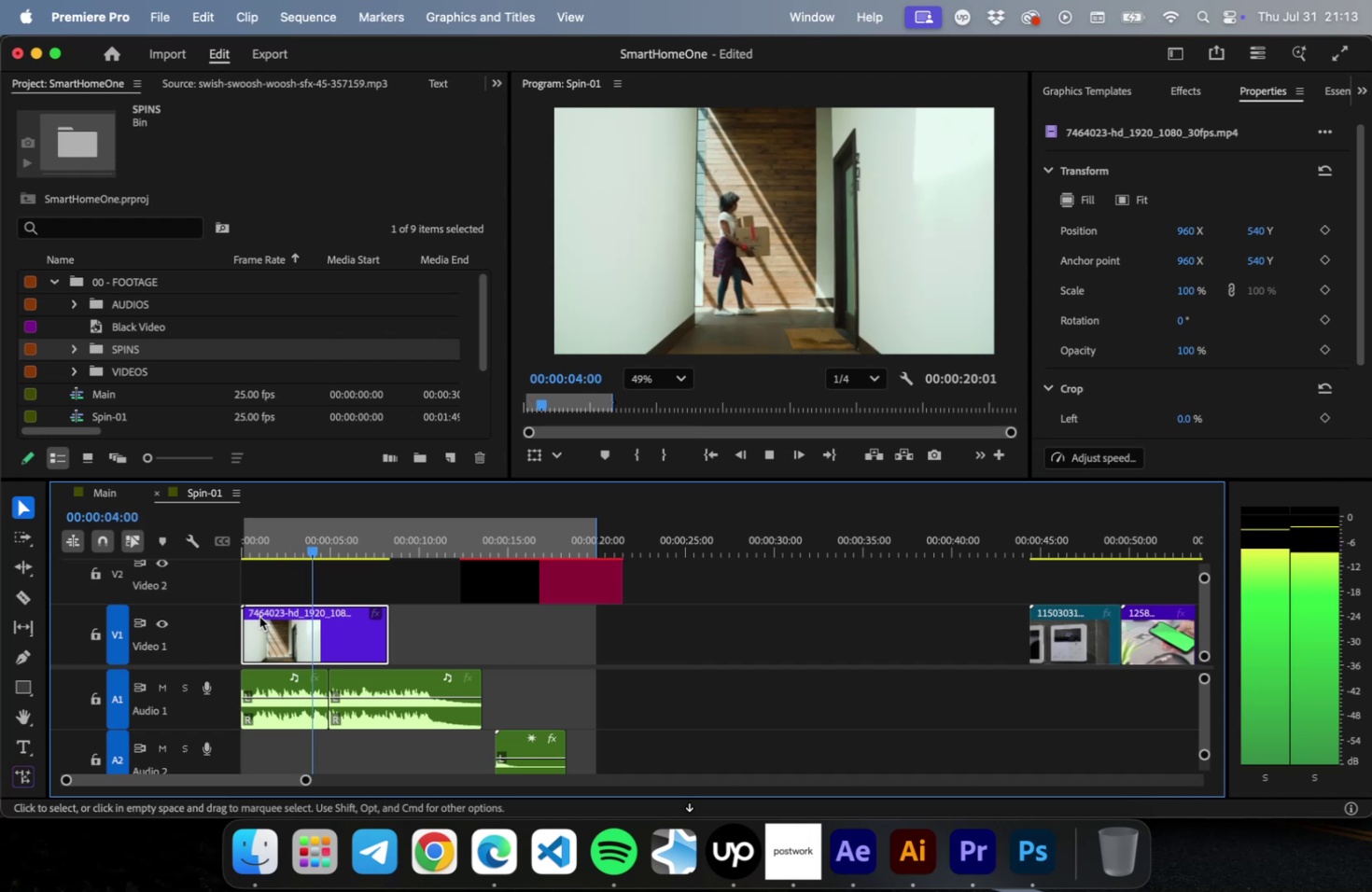 
wait(8.91)
 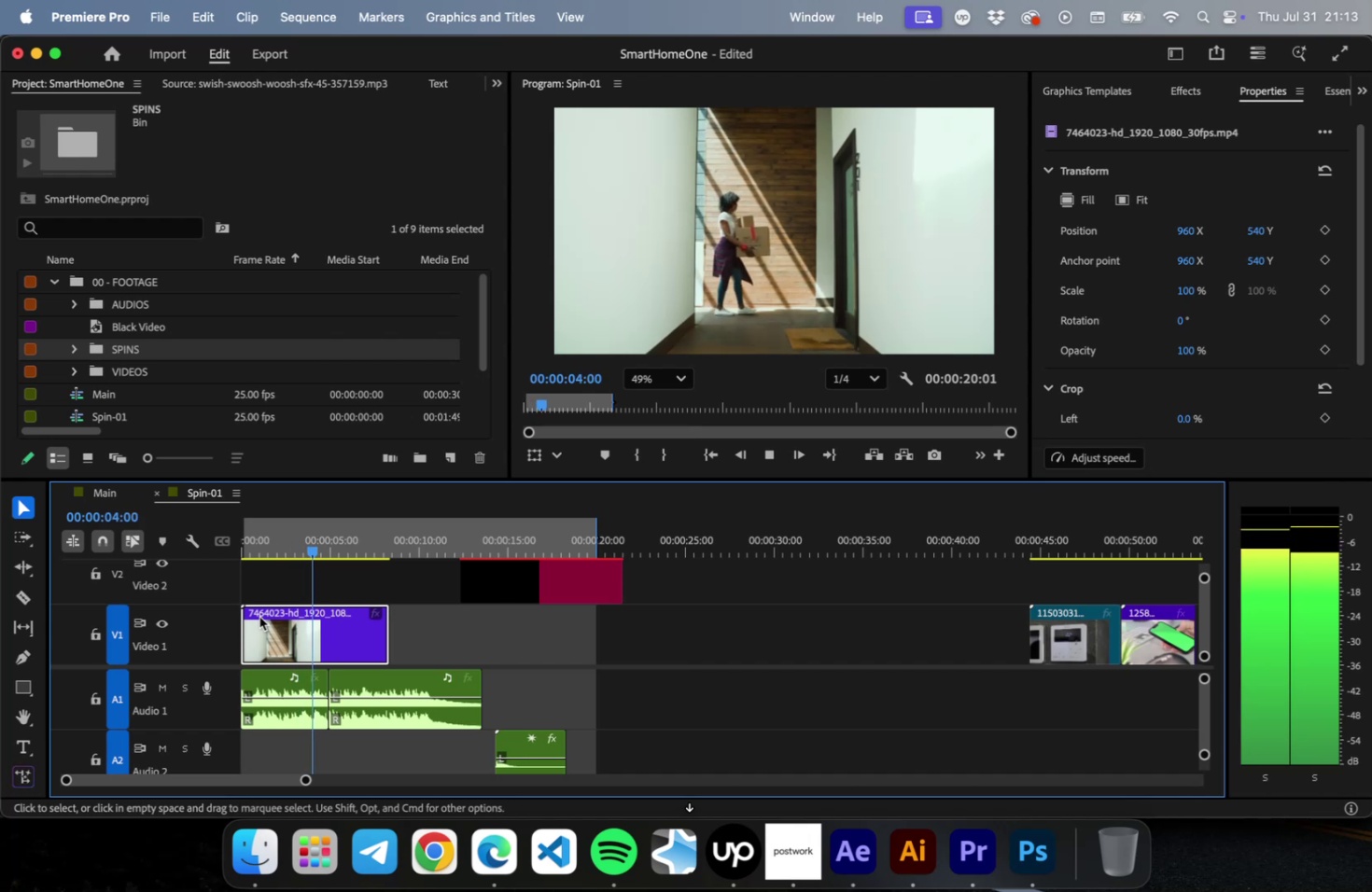 
key(Space)
 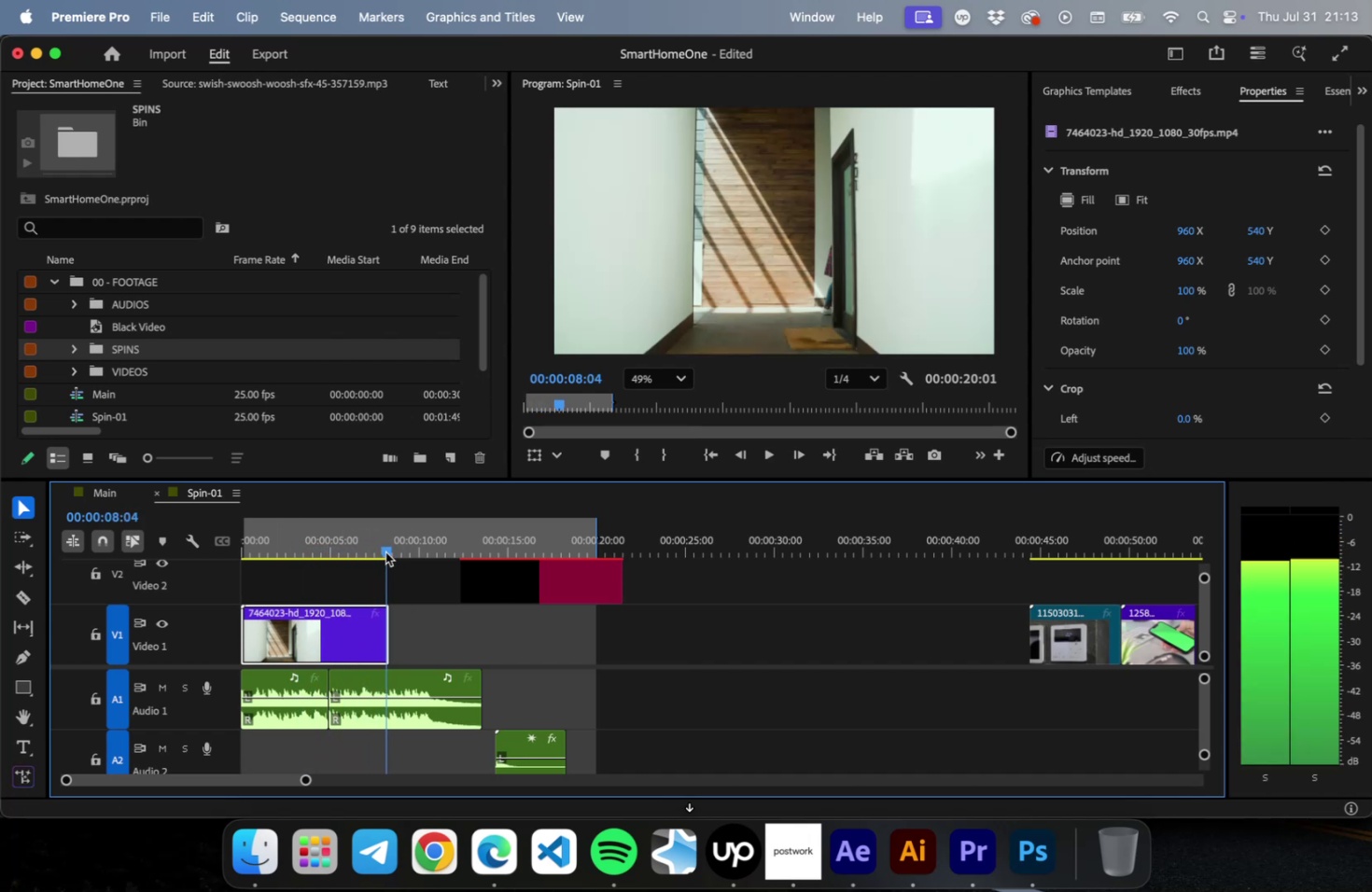 
left_click_drag(start_coordinate=[388, 554], to_coordinate=[382, 550])
 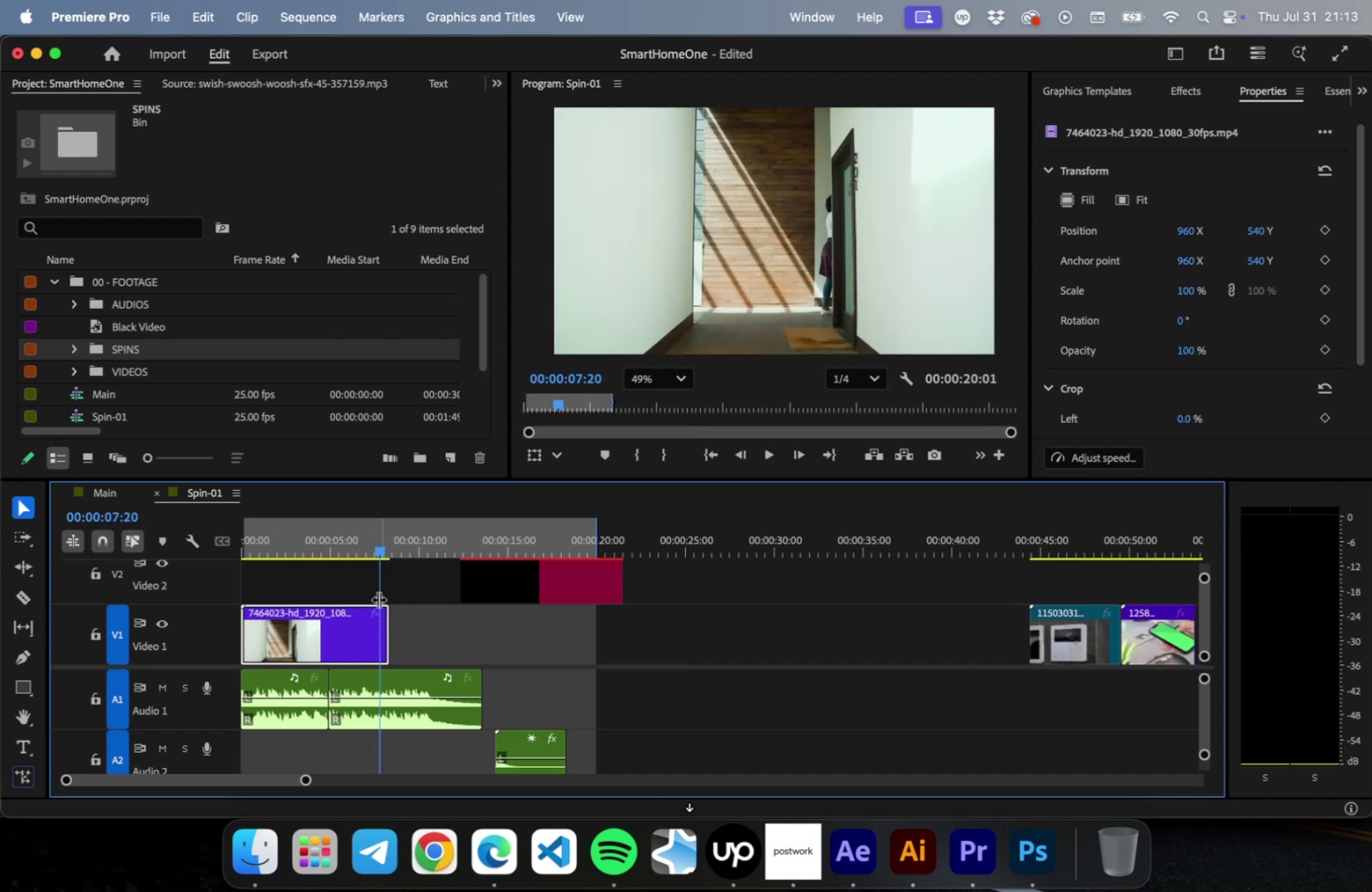 
key(Equal)
 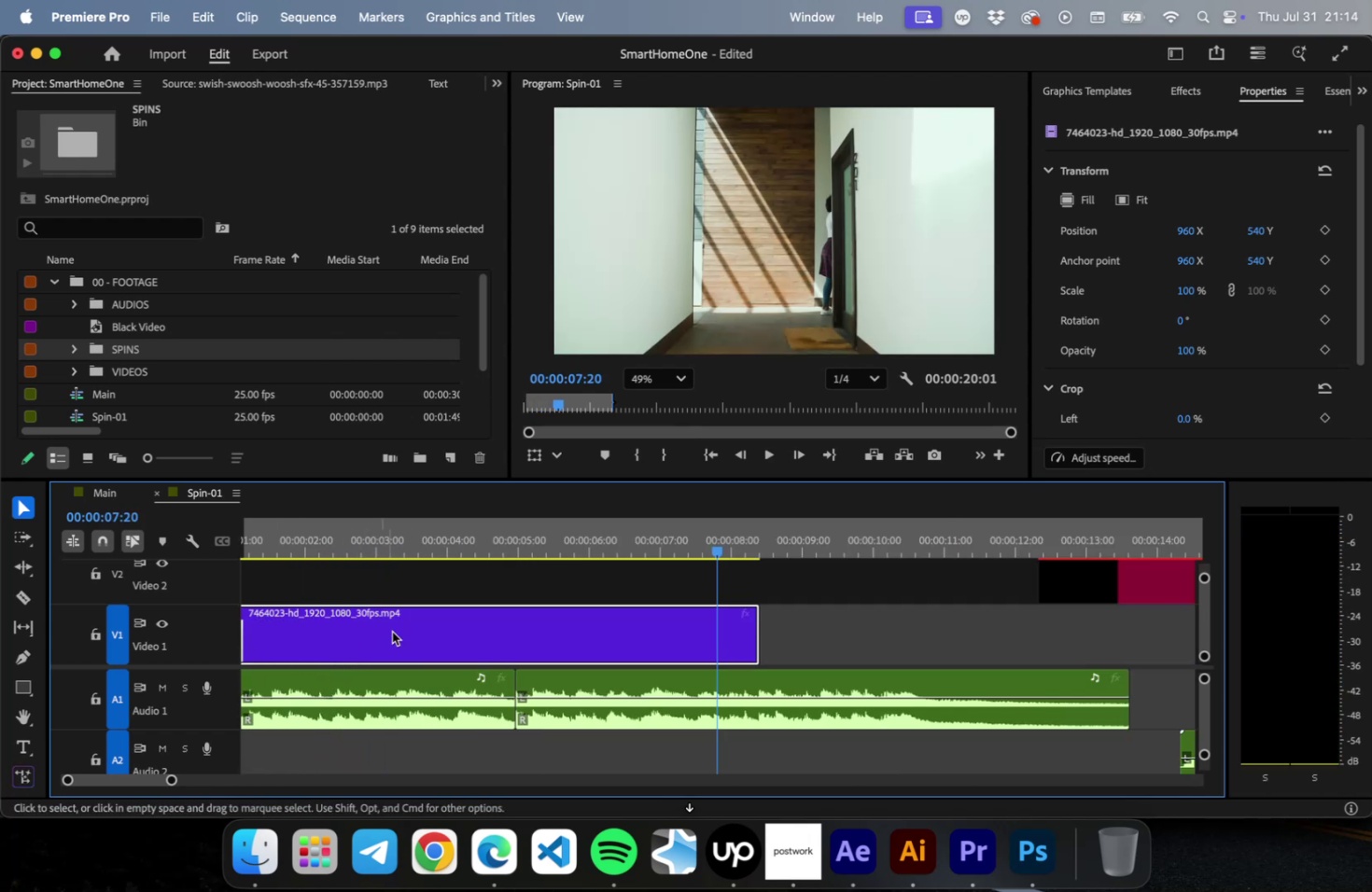 
key(Equal)
 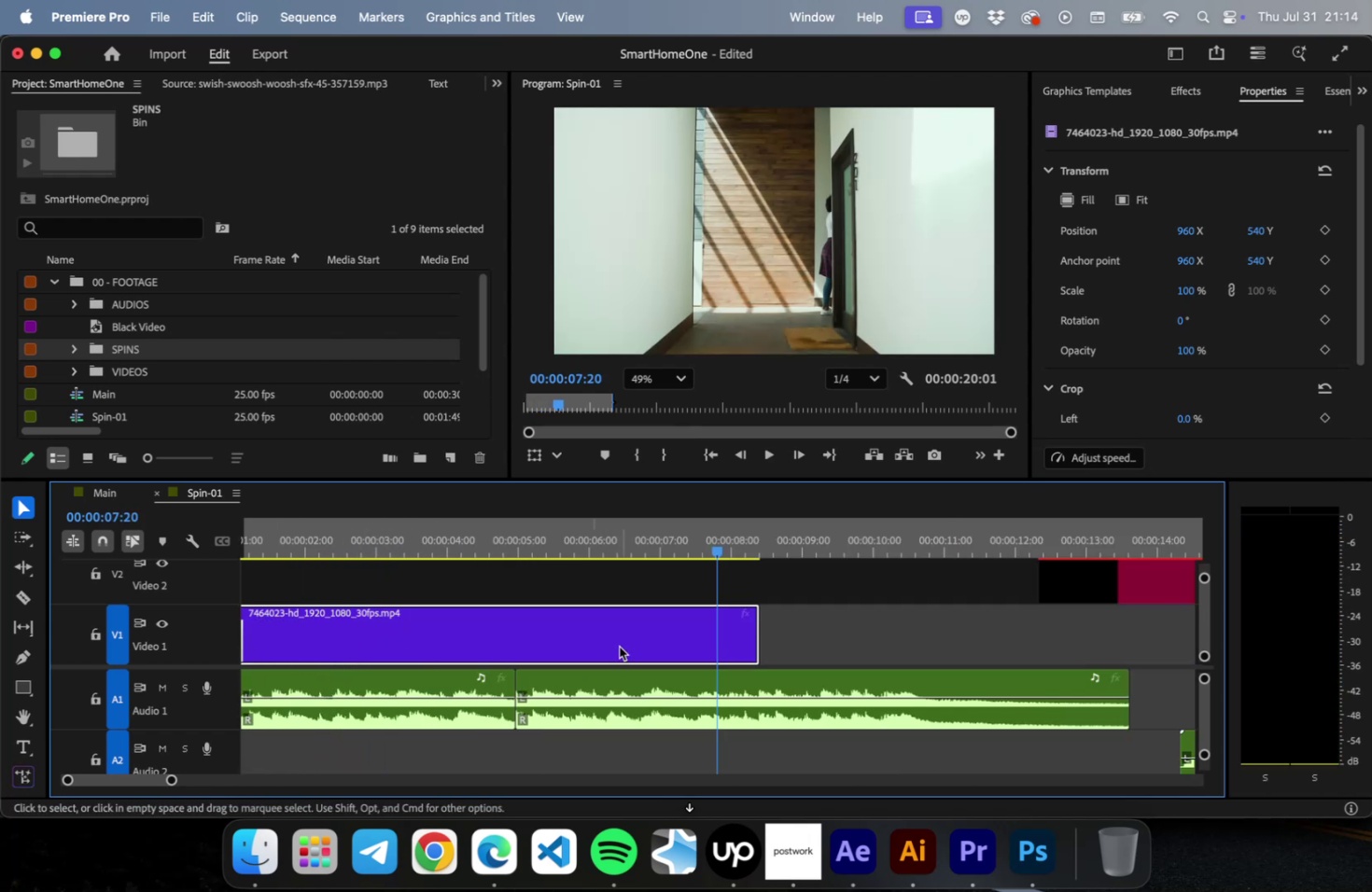 
left_click([619, 646])
 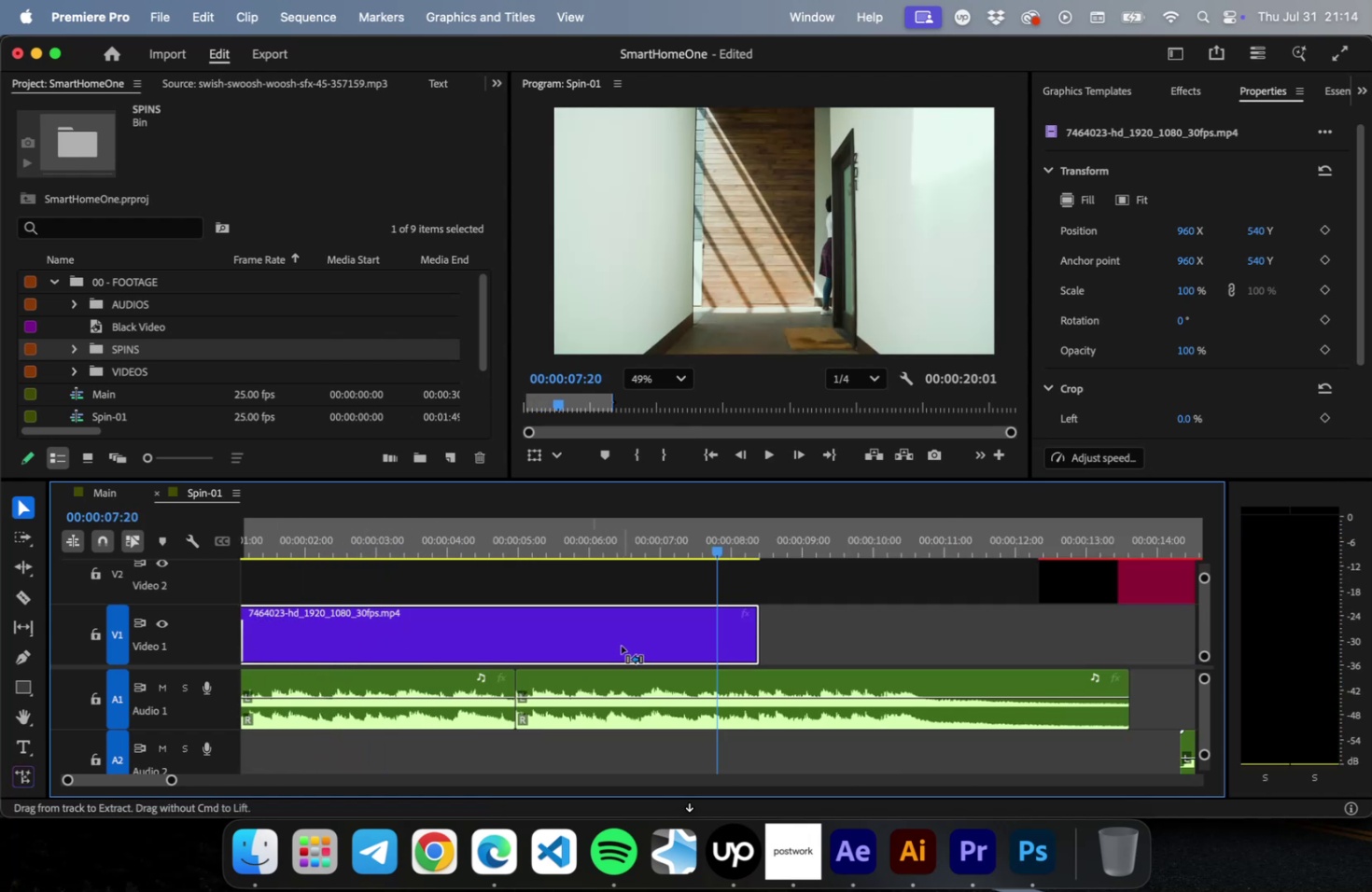 
hold_key(key=CommandLeft, duration=0.34)
 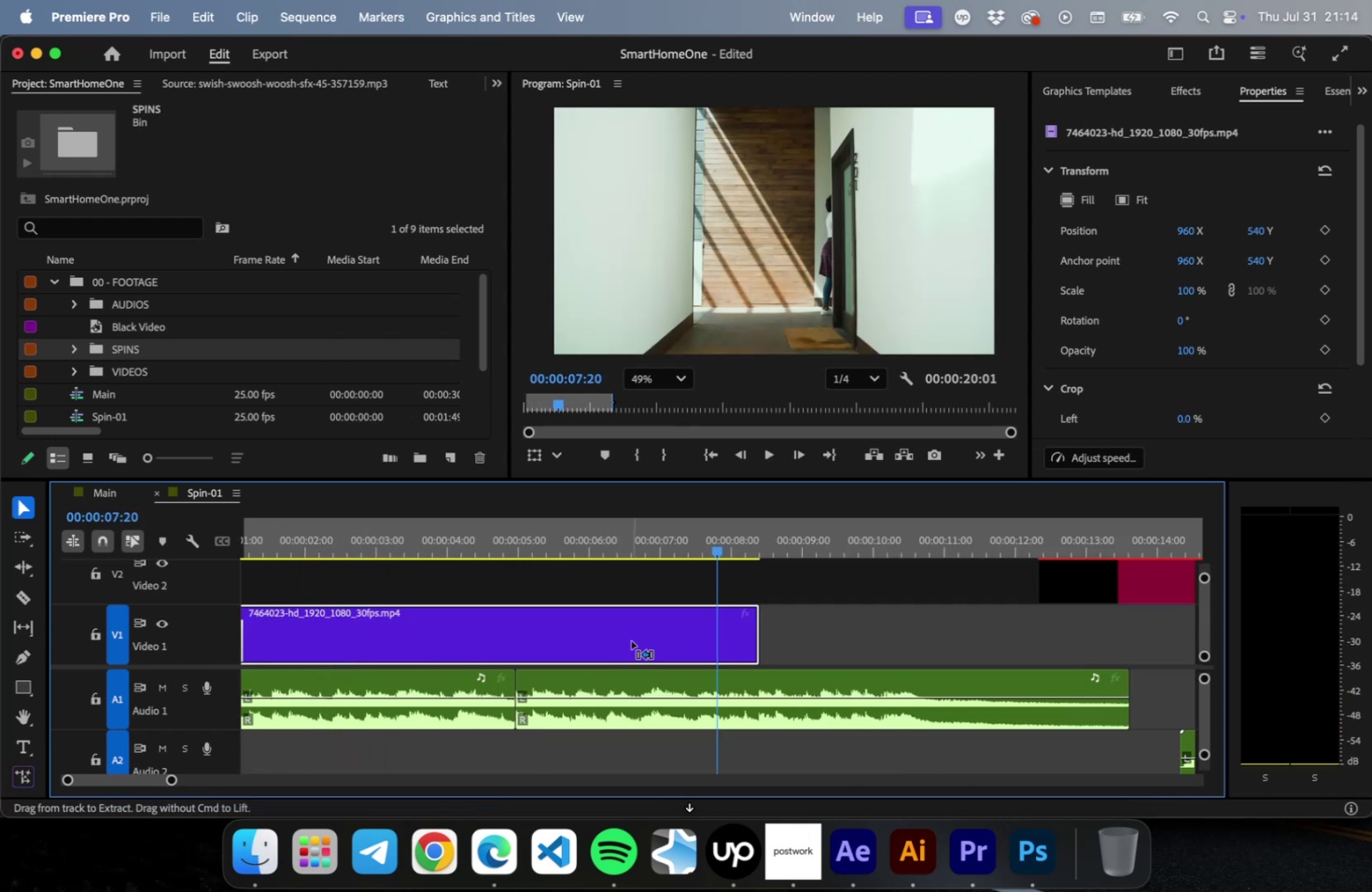 
key(Meta+S)
 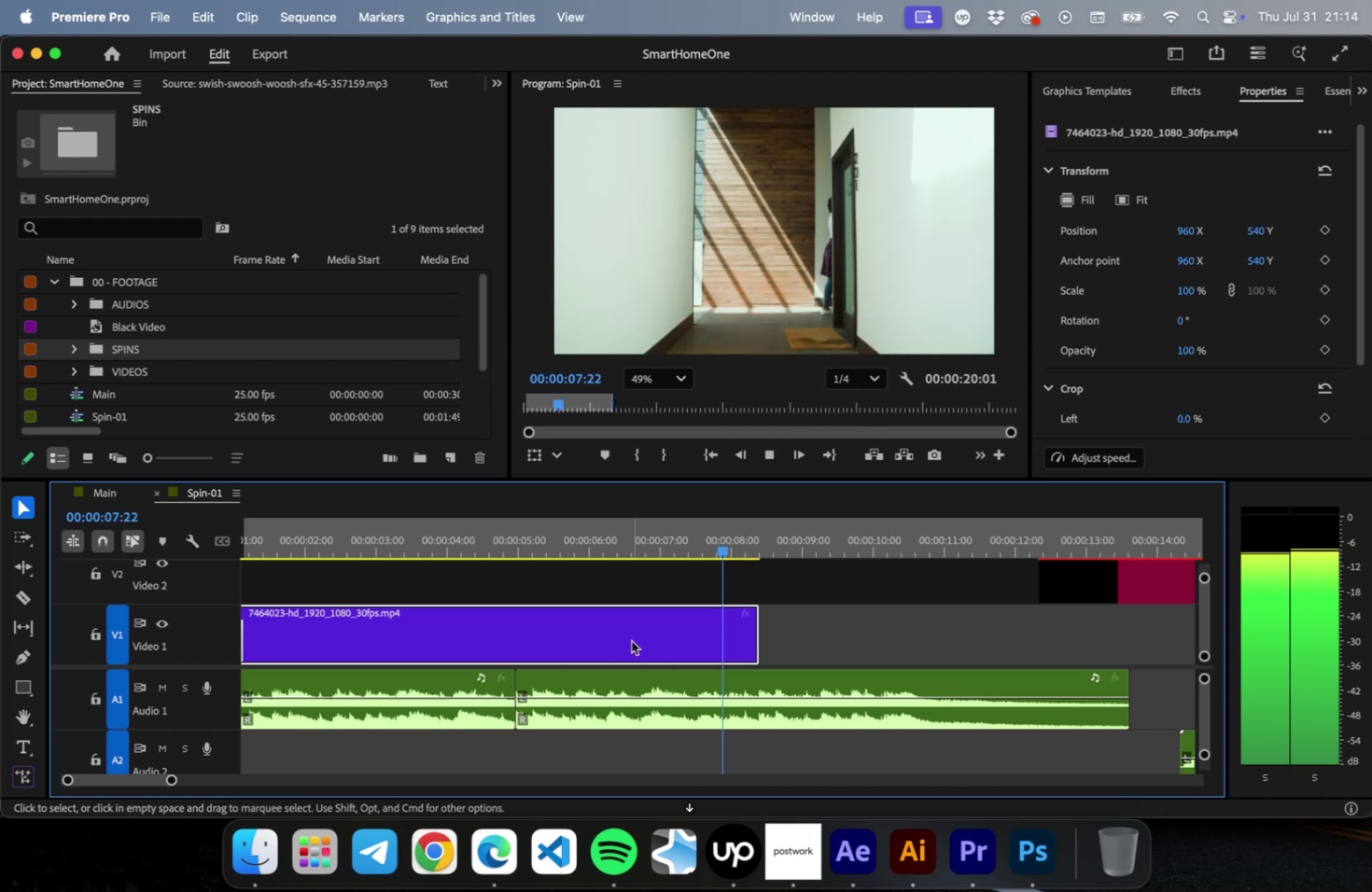 
key(Space)
 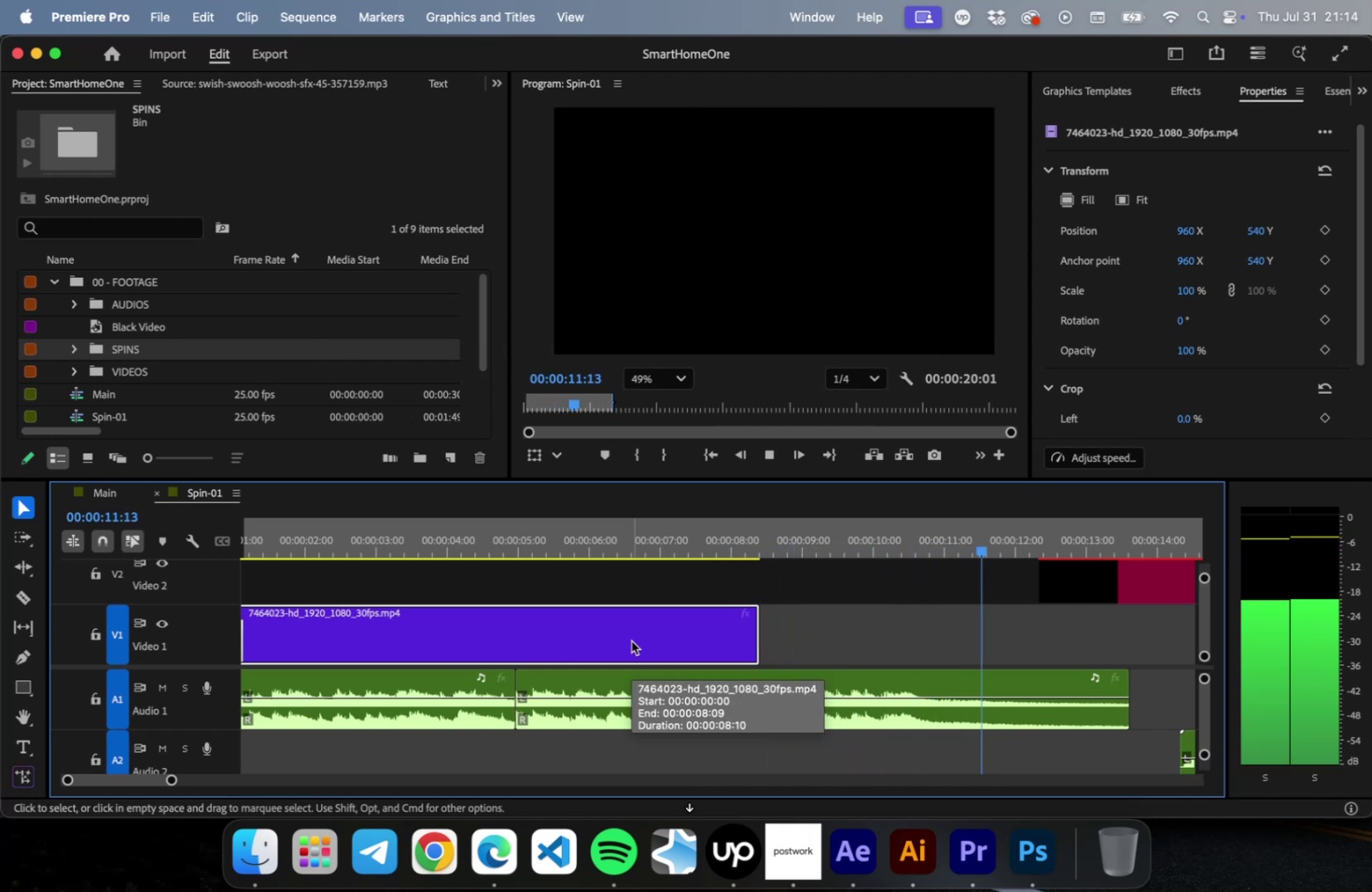 
key(Space)
 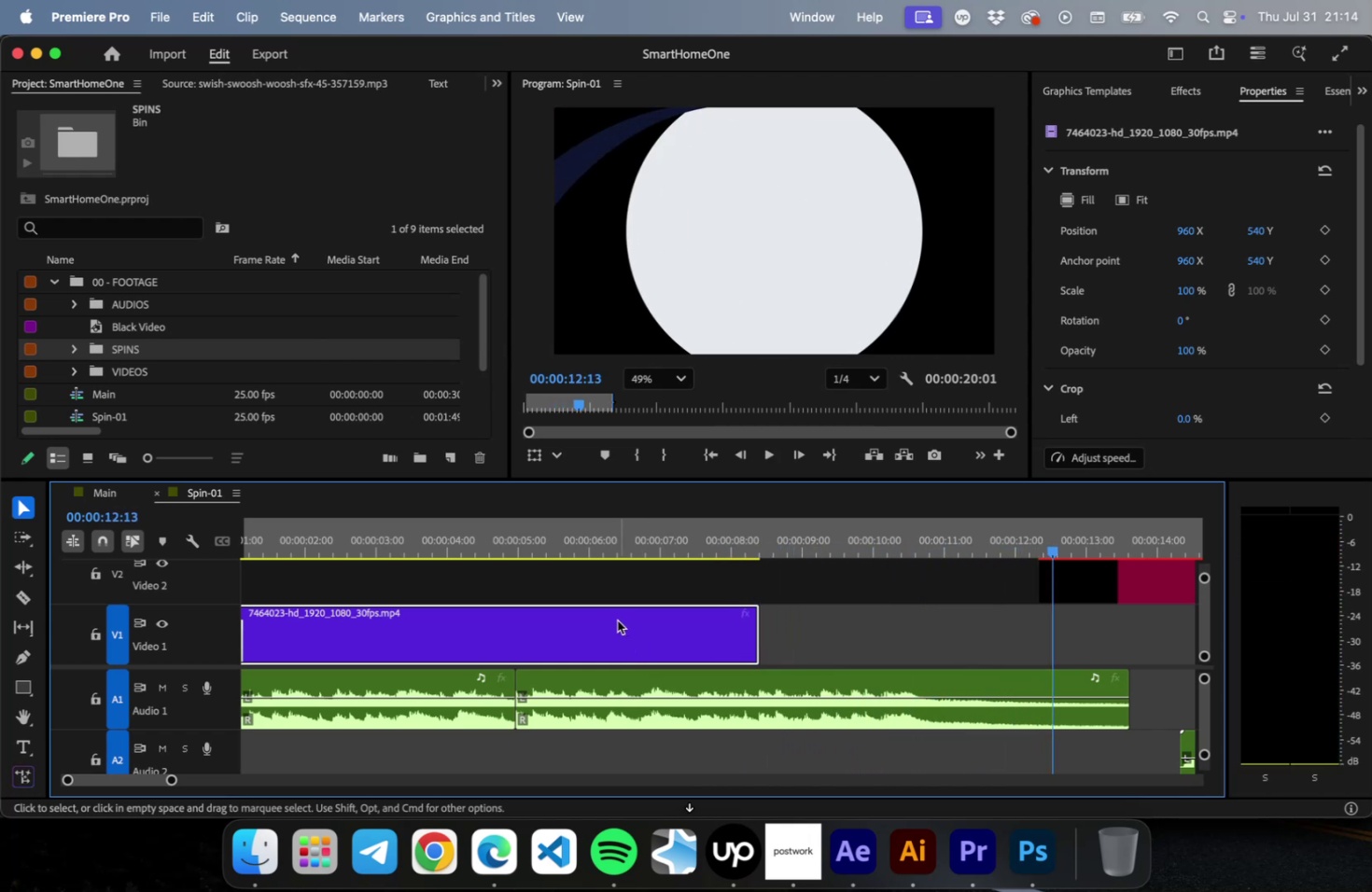 
right_click([617, 620])
 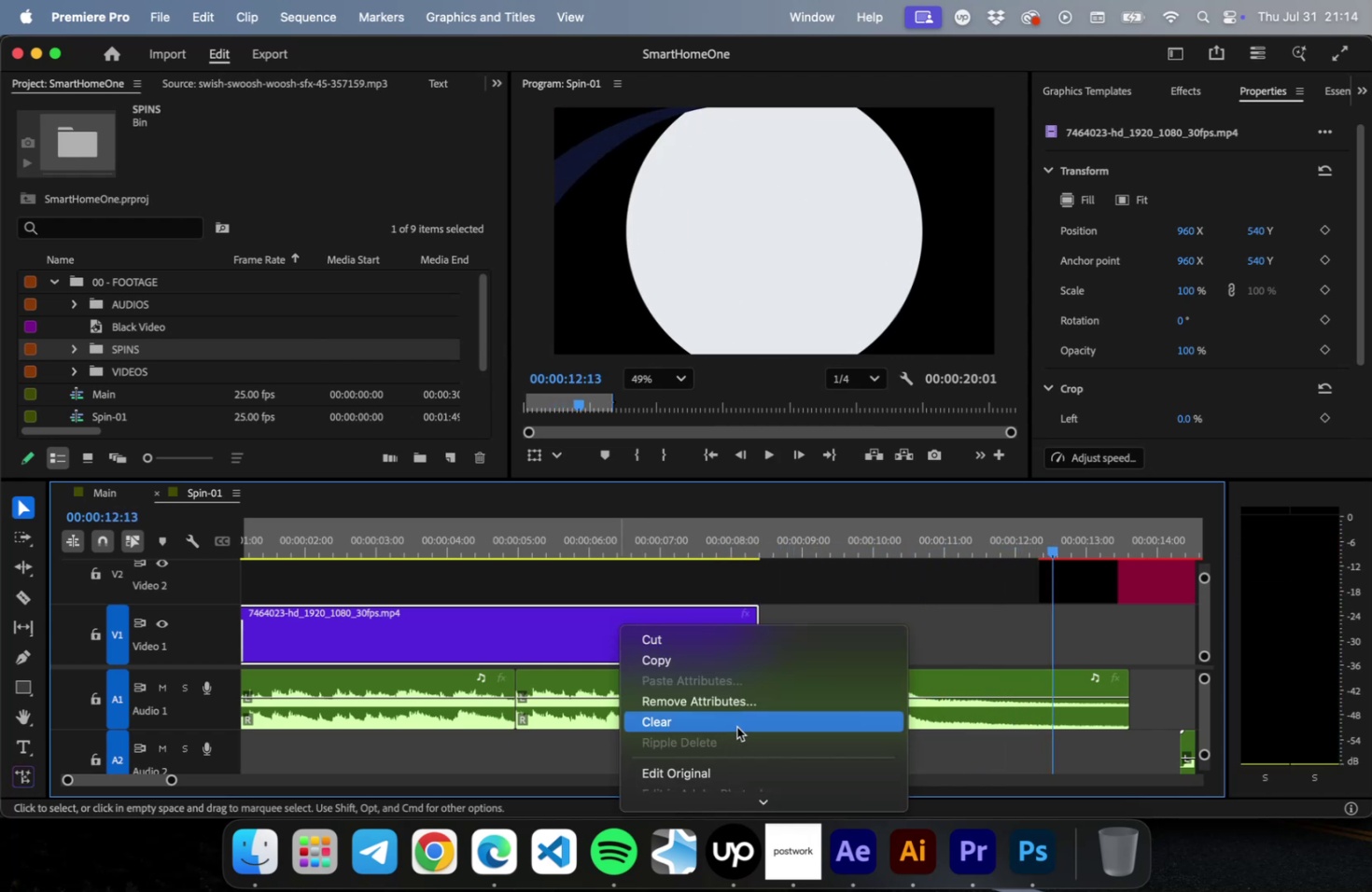 
scroll: coordinate [735, 731], scroll_direction: down, amount: 10.0
 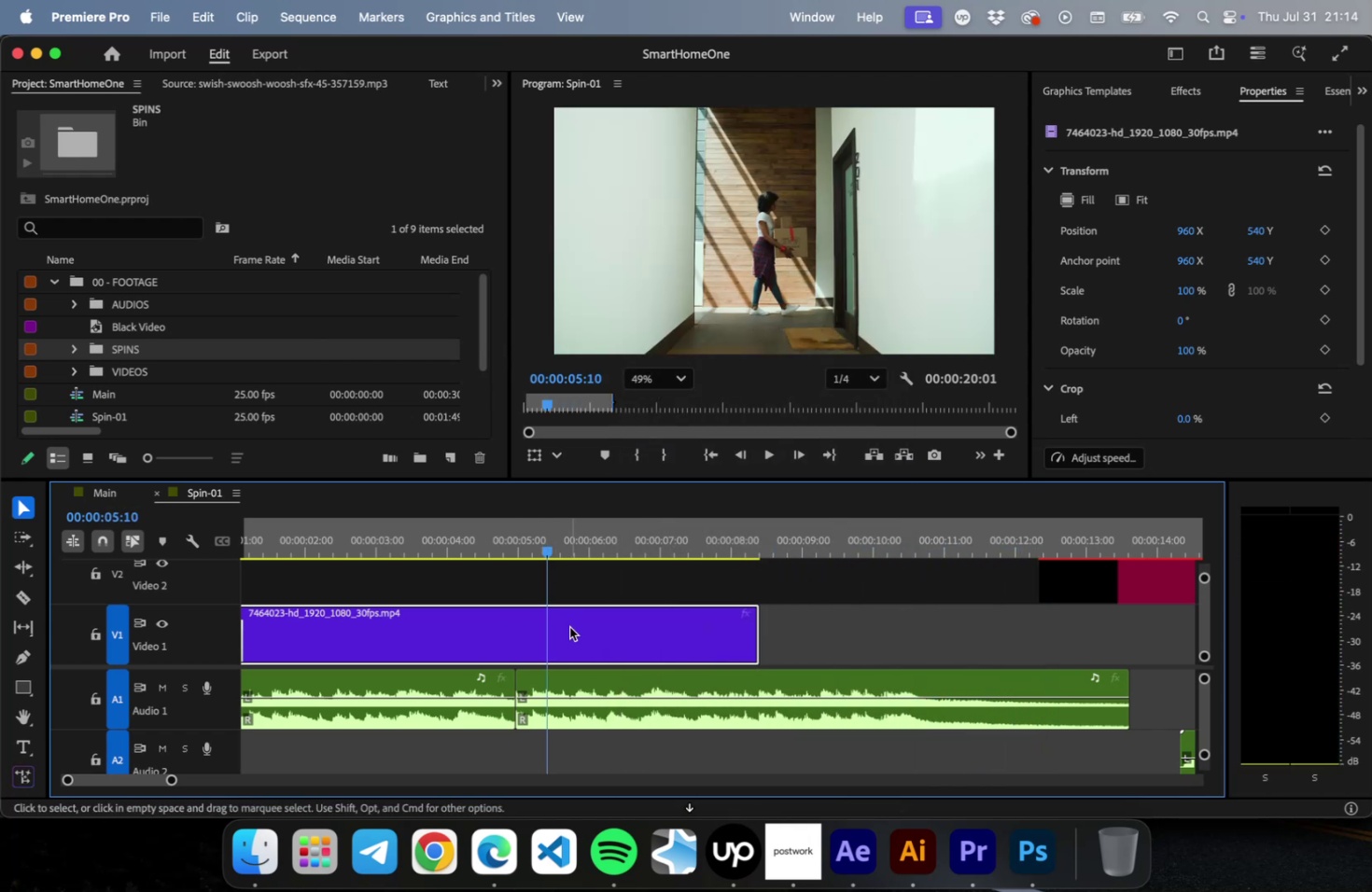 
right_click([568, 628])
 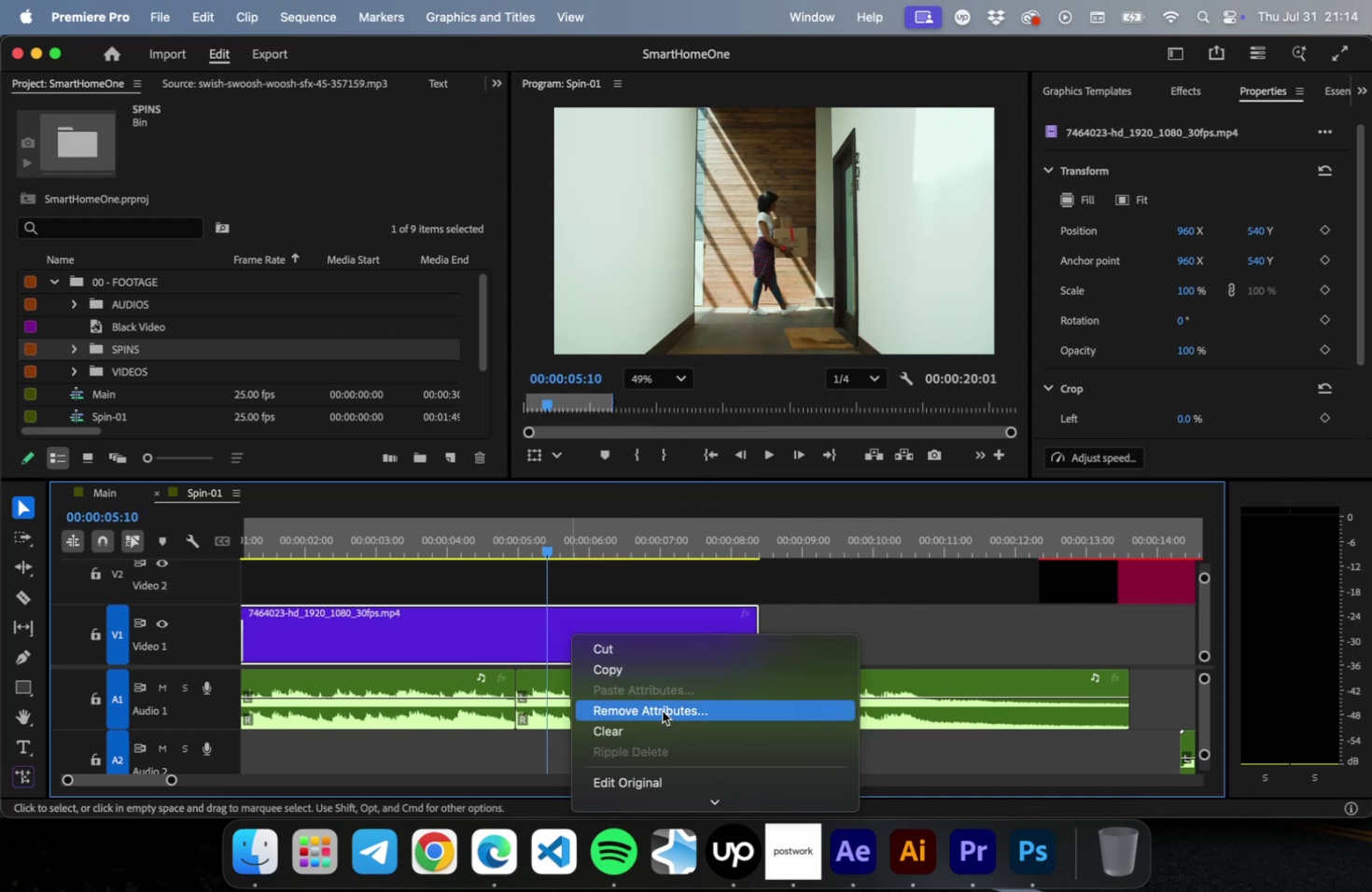 
scroll: coordinate [661, 710], scroll_direction: down, amount: 5.0
 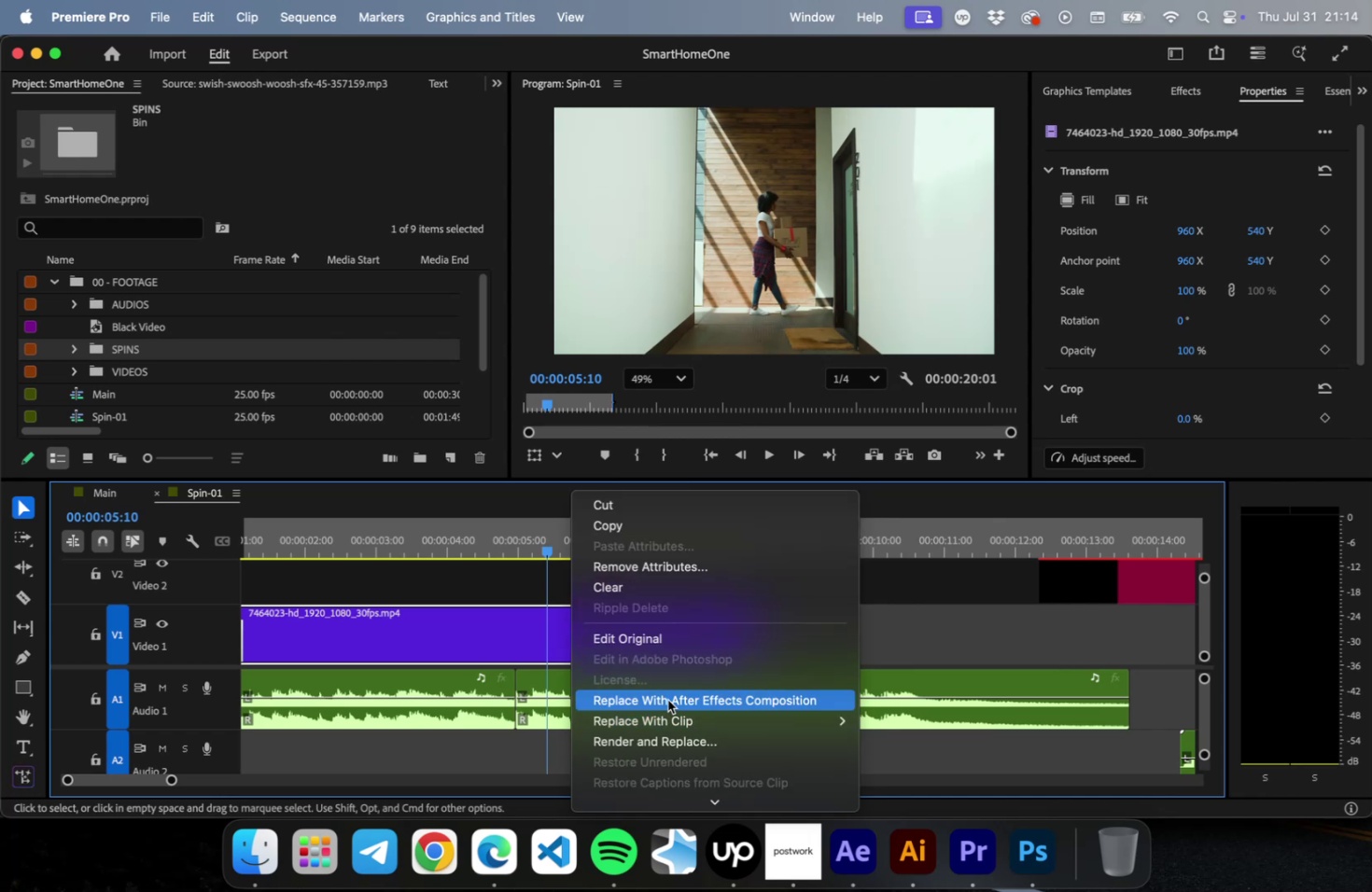 
left_click([667, 699])
 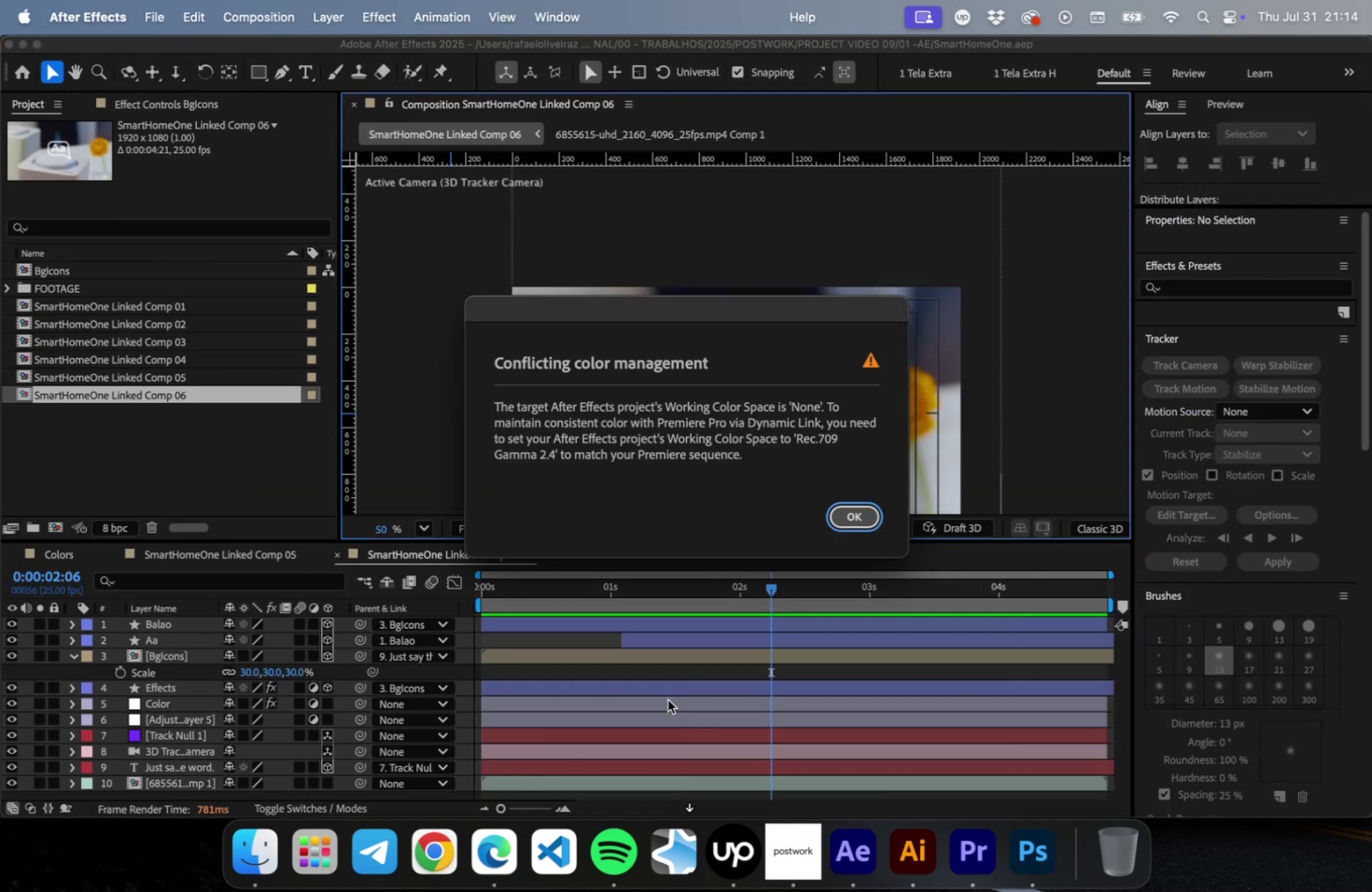 
key(Space)
 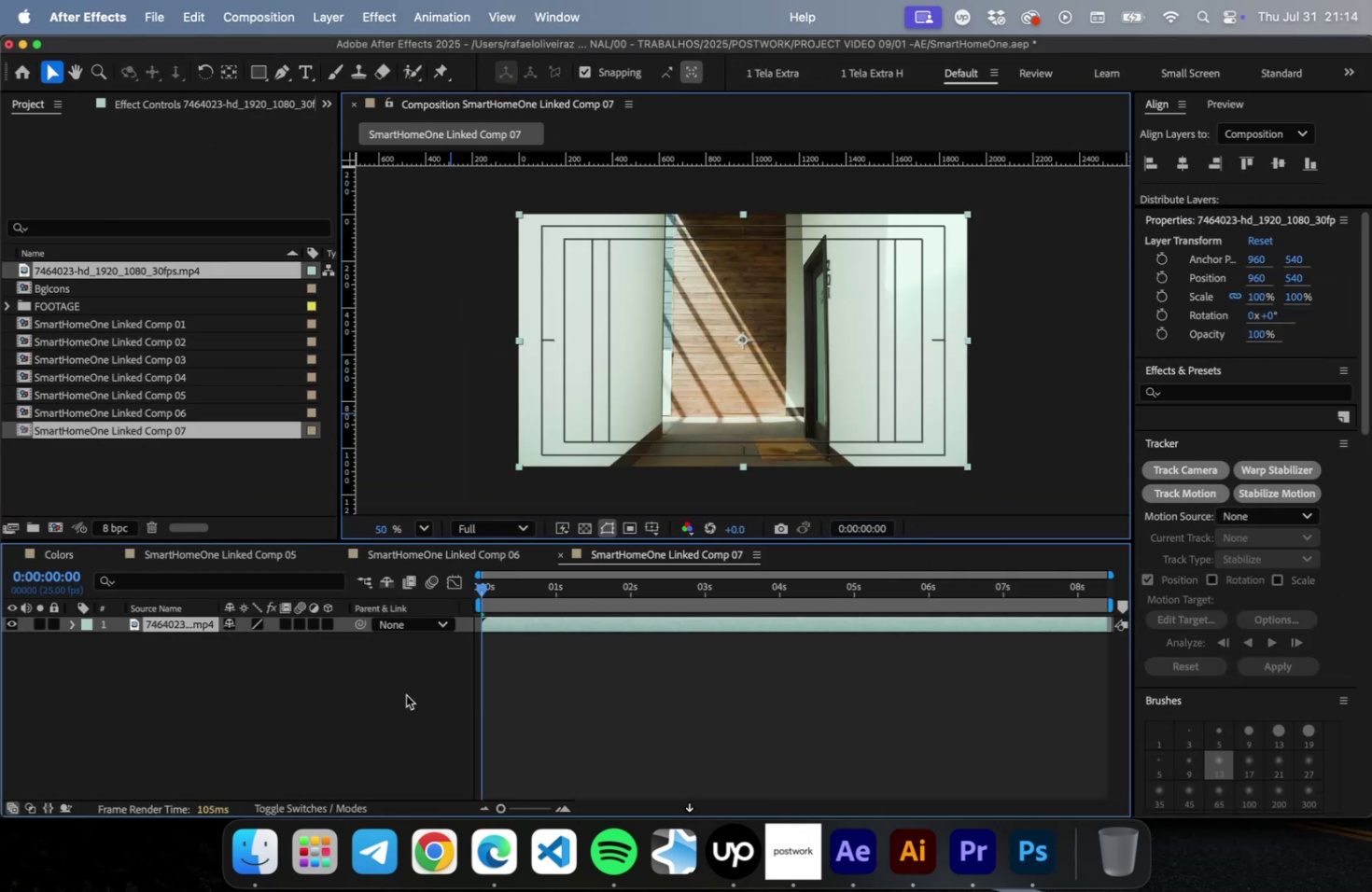 
key(Meta+K)
 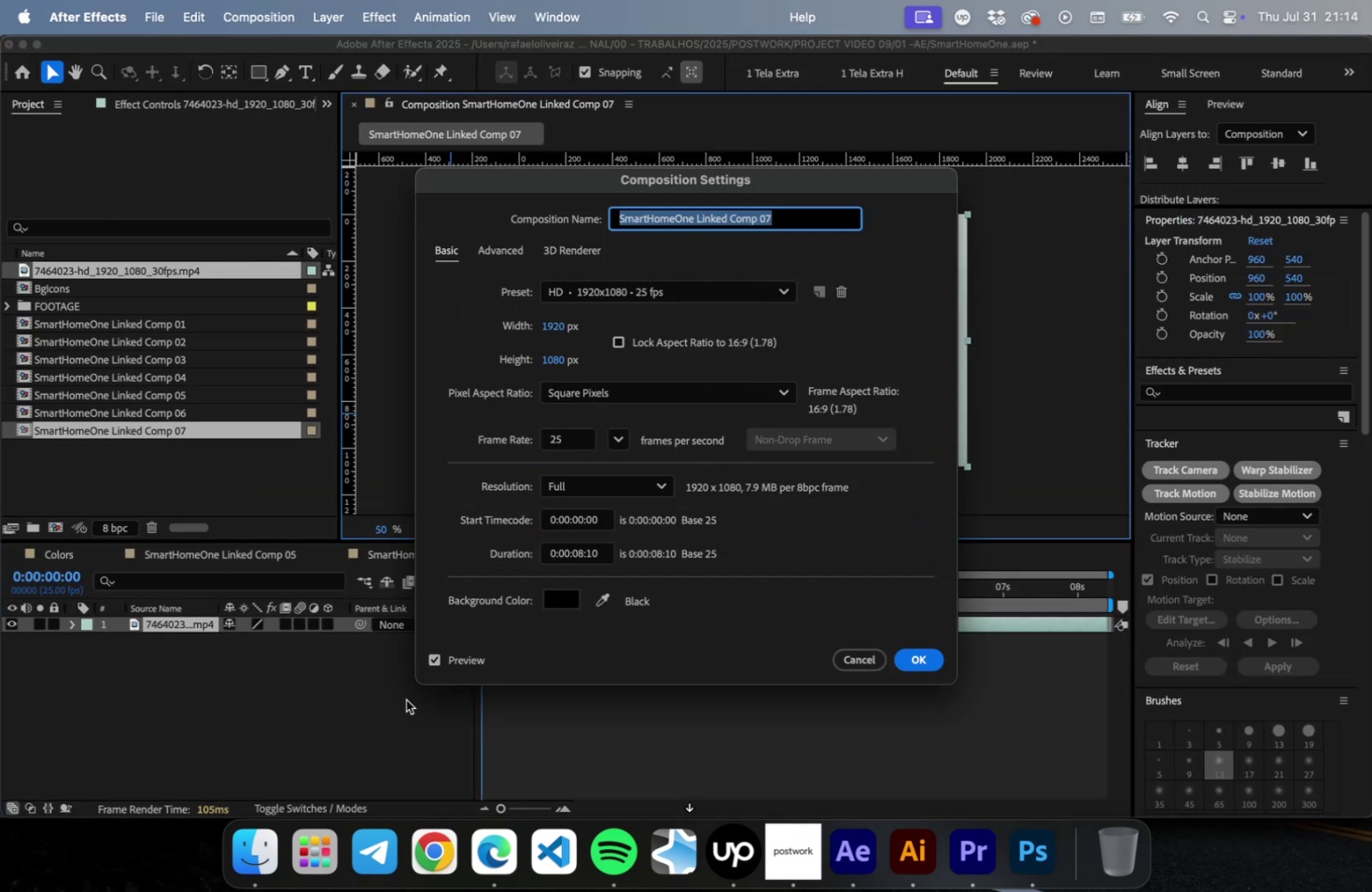 
key(Escape)
 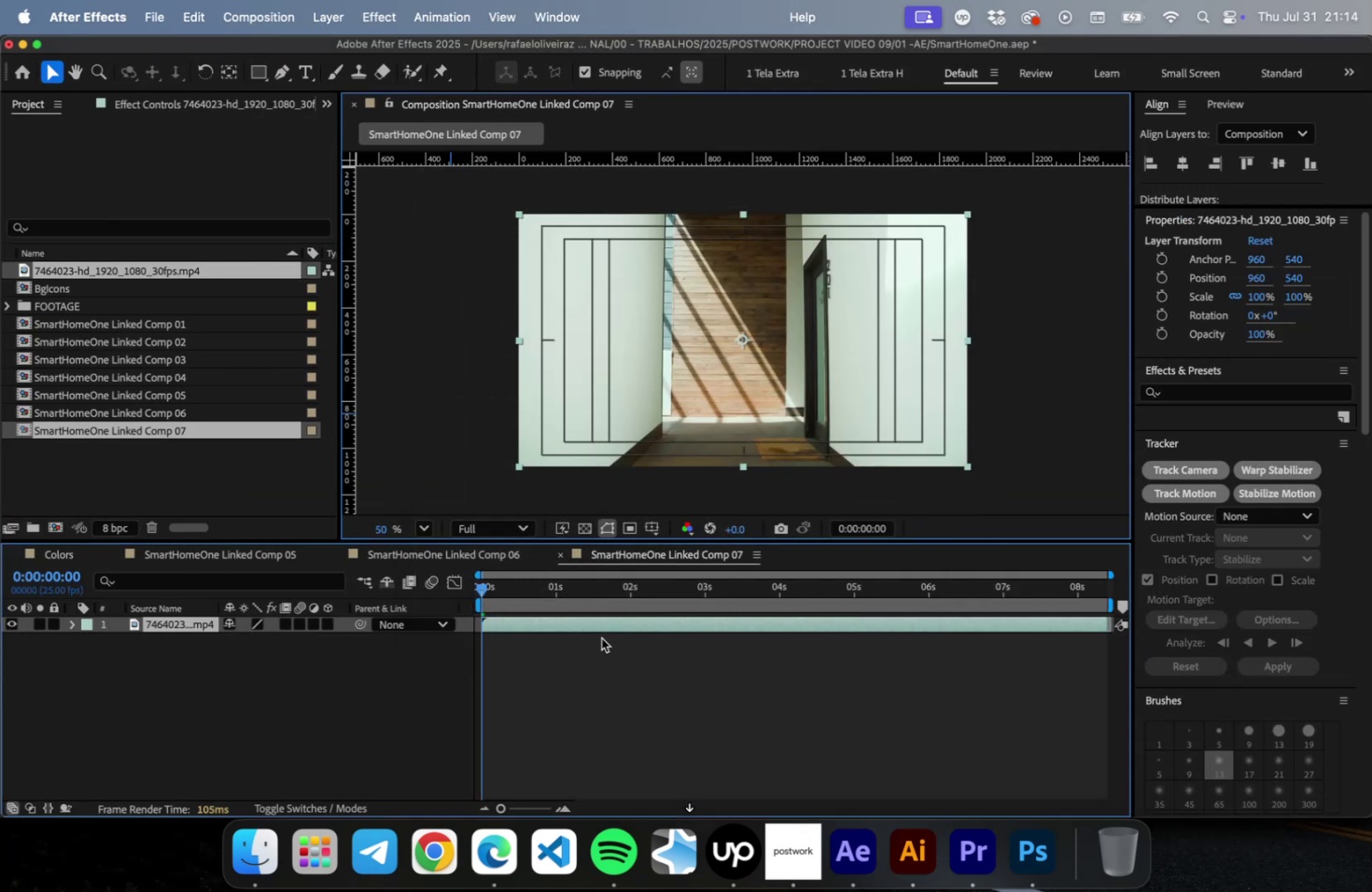 
key(Meta+S)
 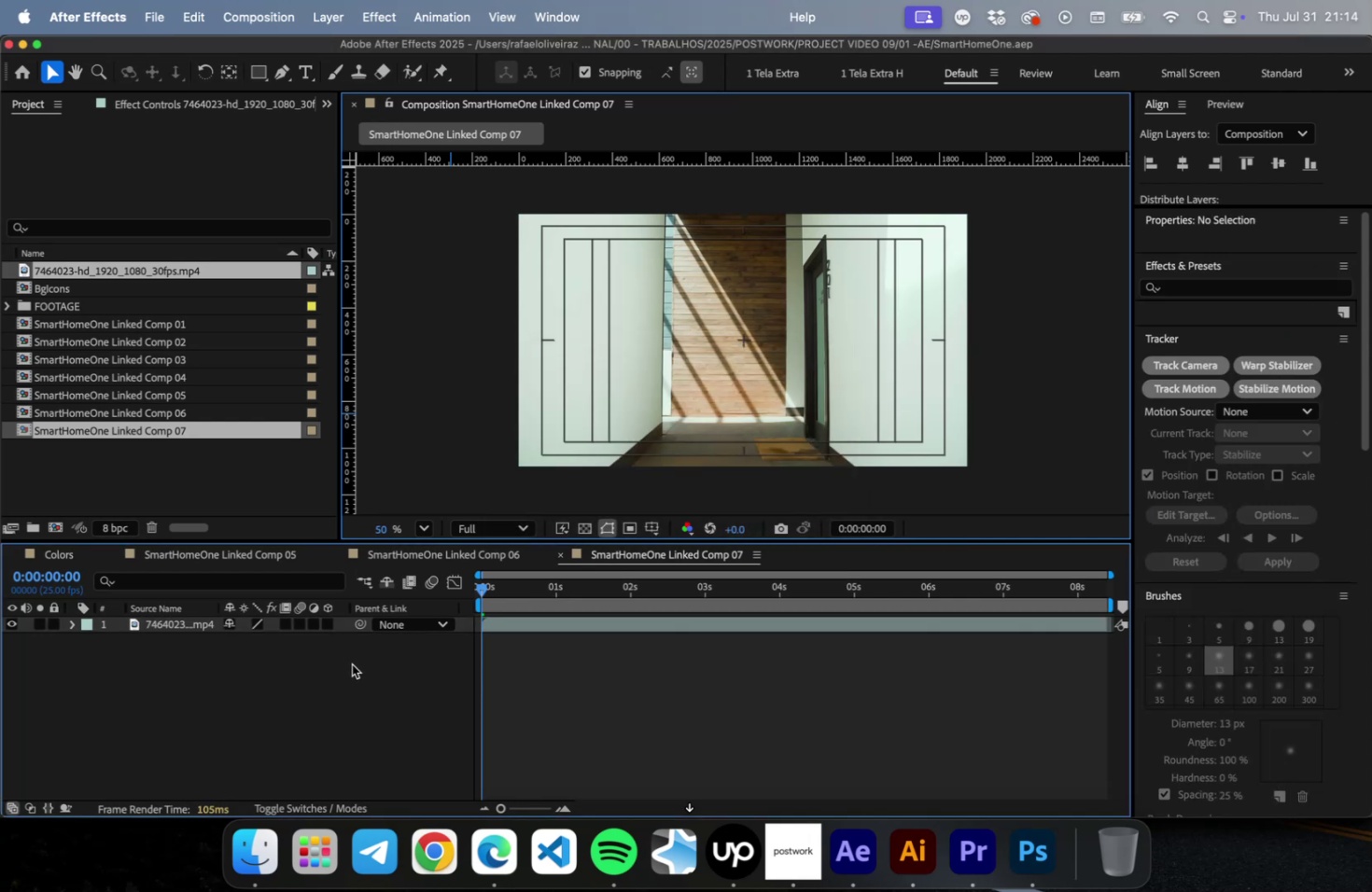 
left_click([352, 663])
 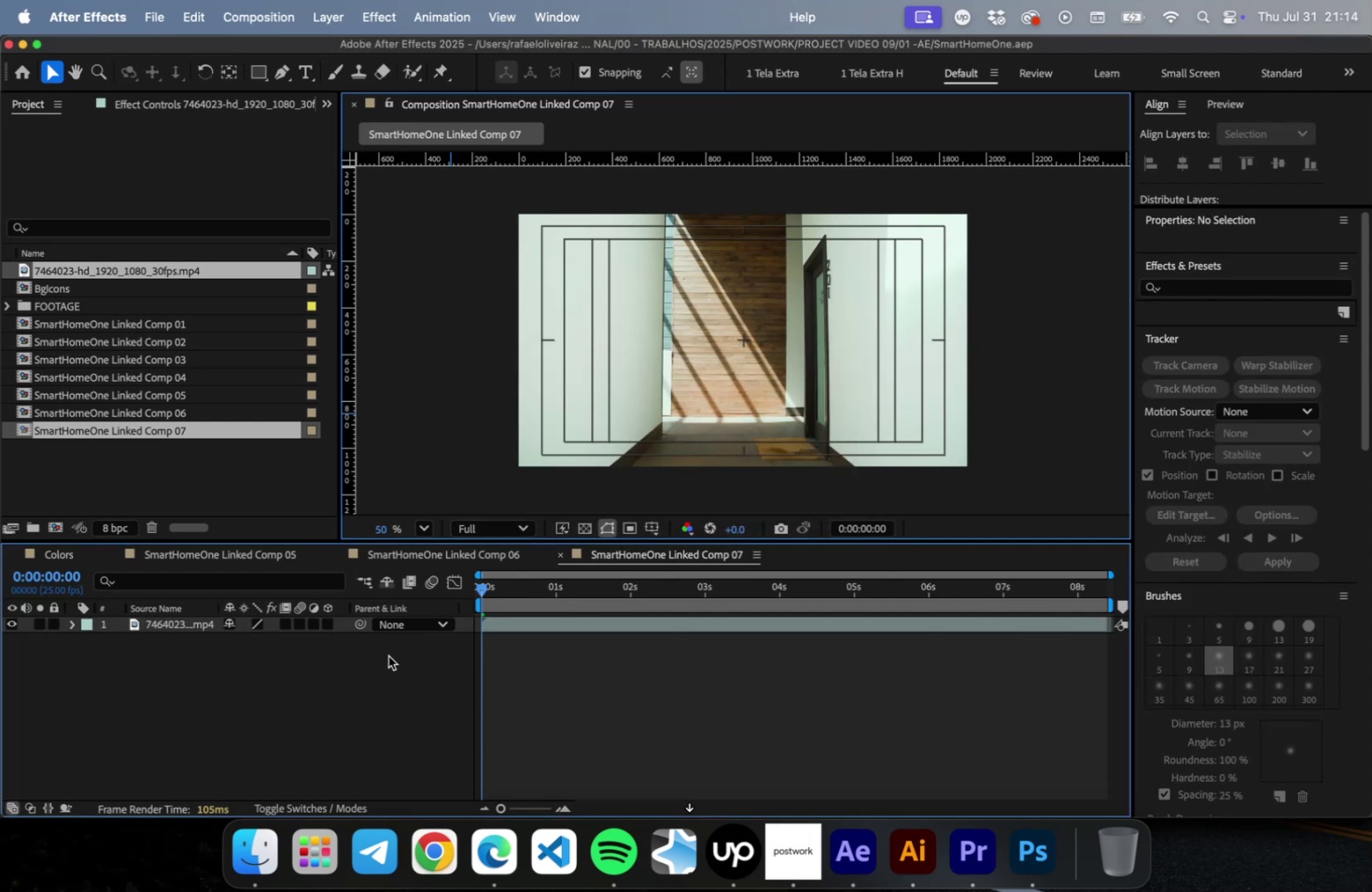 
right_click([388, 655])
 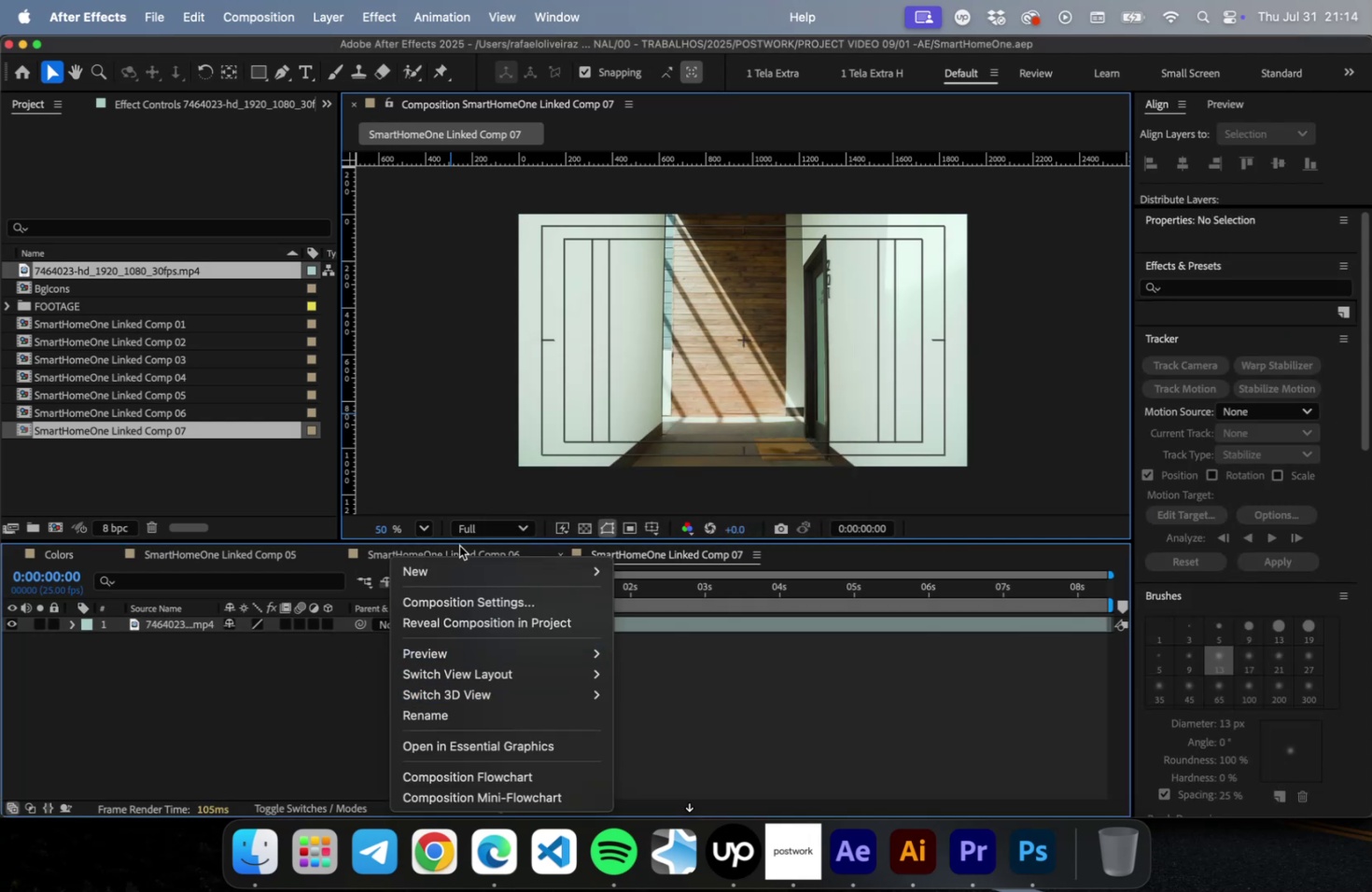 
mouse_move([493, 575])
 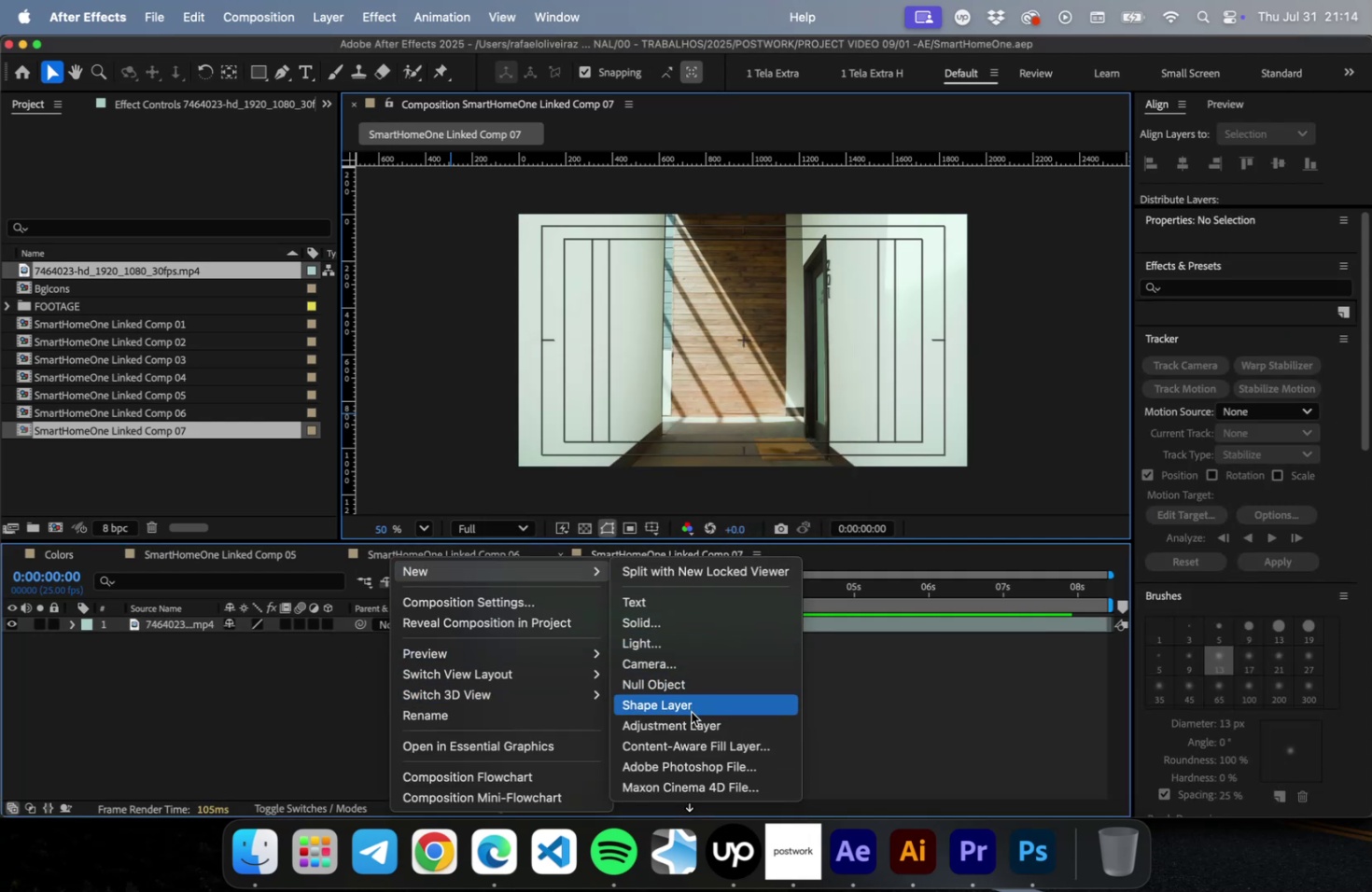 
left_click([693, 722])
 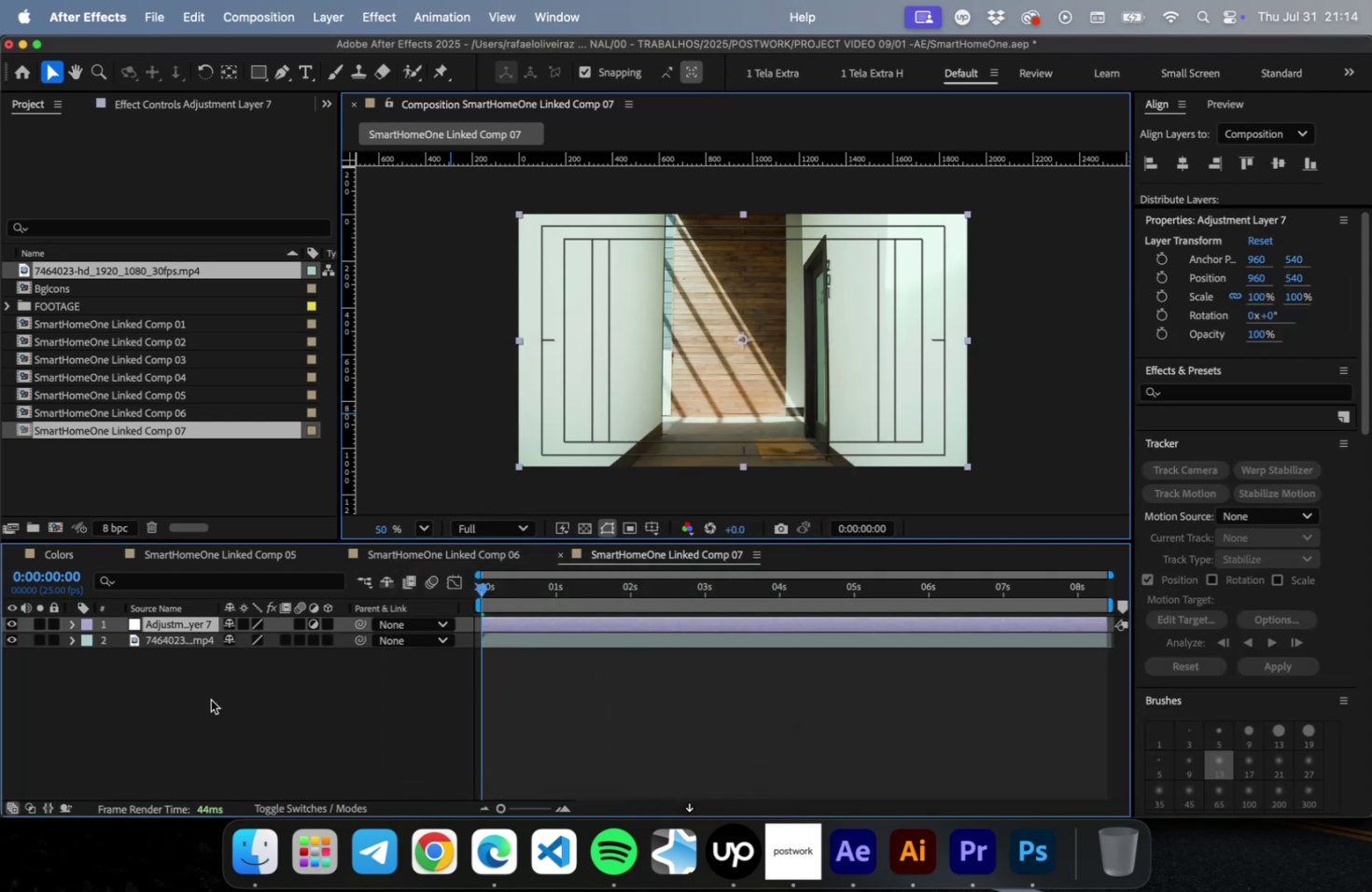 
key(Meta+CommandLeft)
 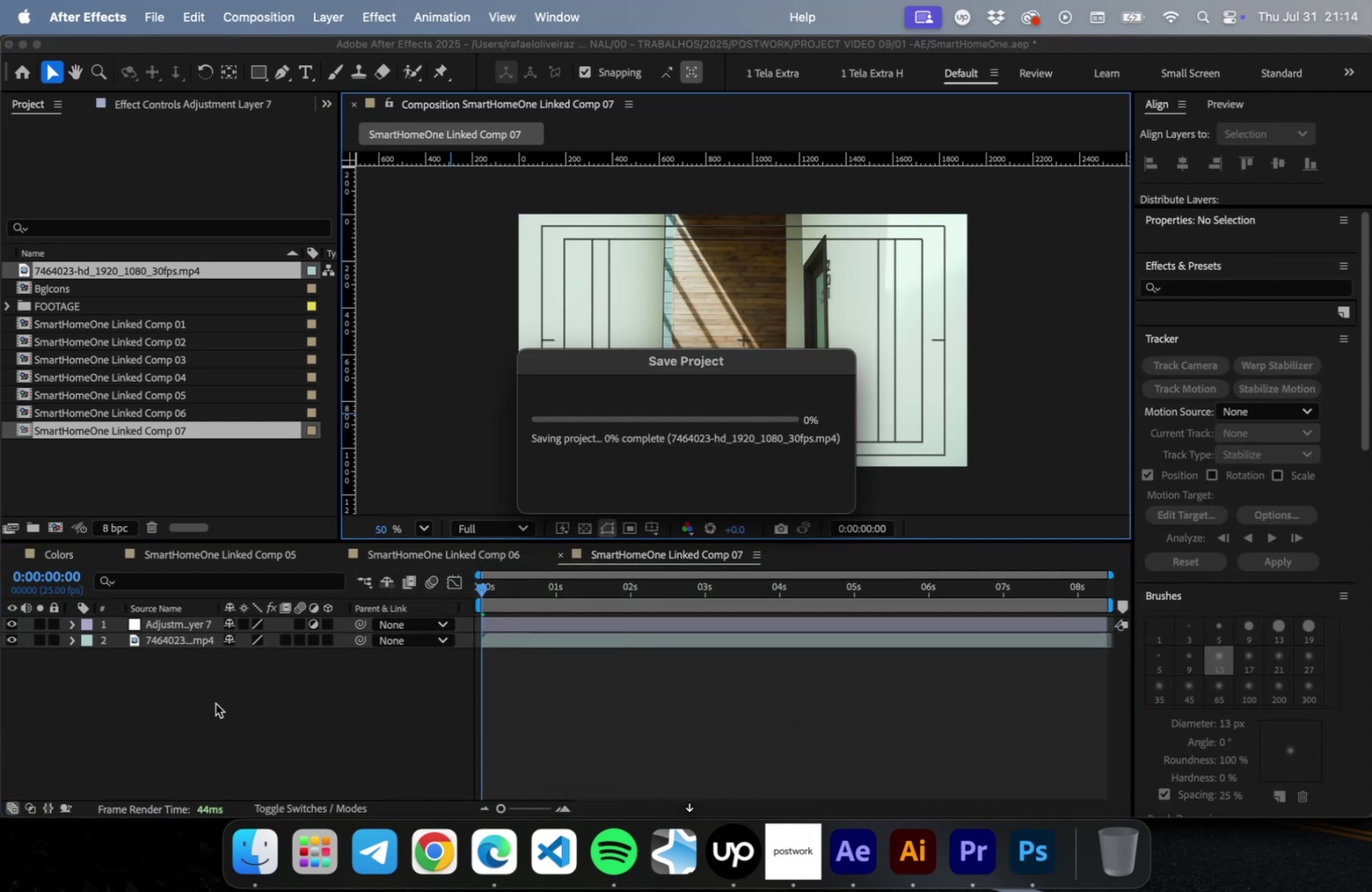 
key(Meta+S)
 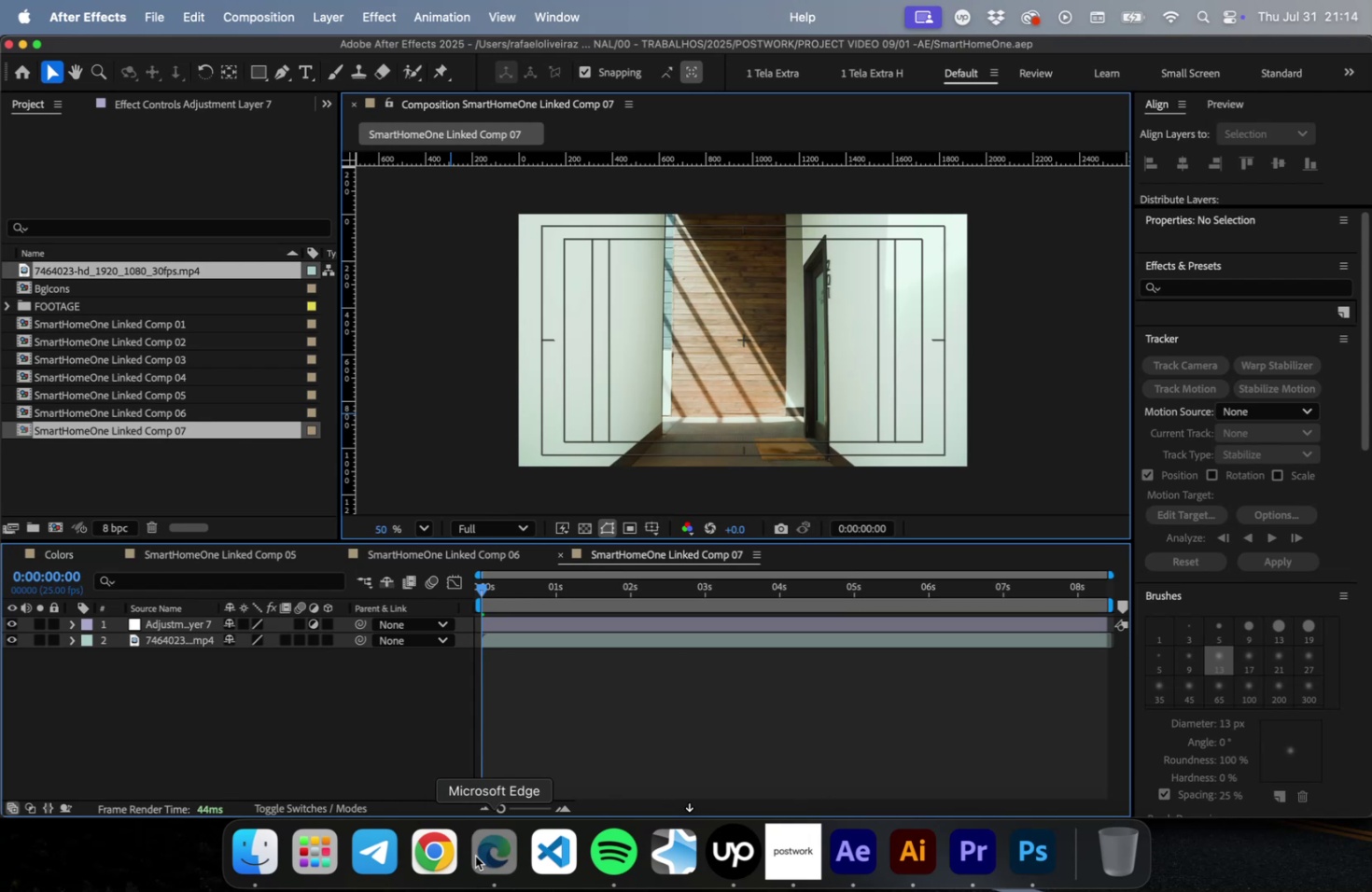 
left_click([475, 855])
 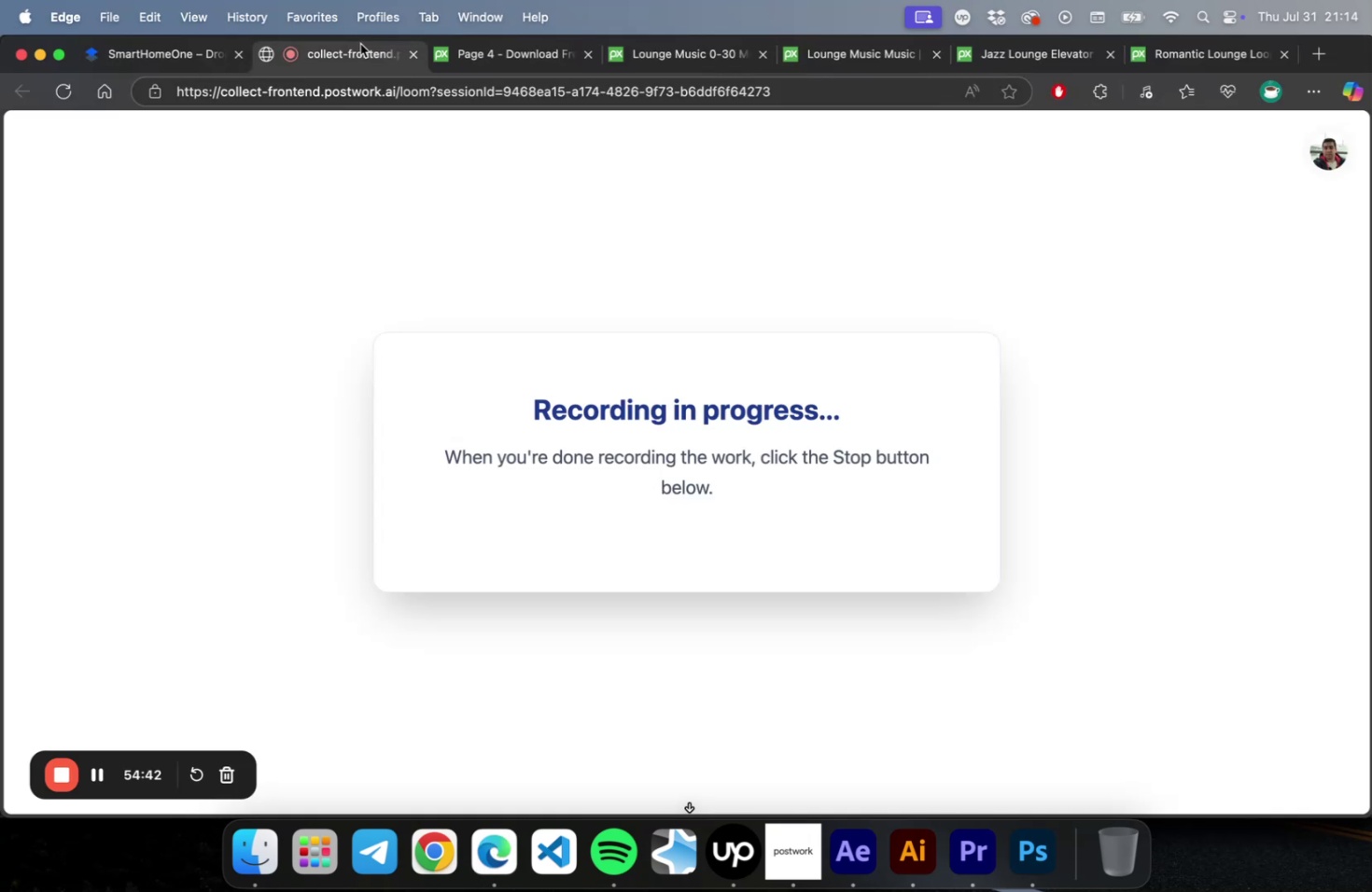 
mouse_move([169, 77])
 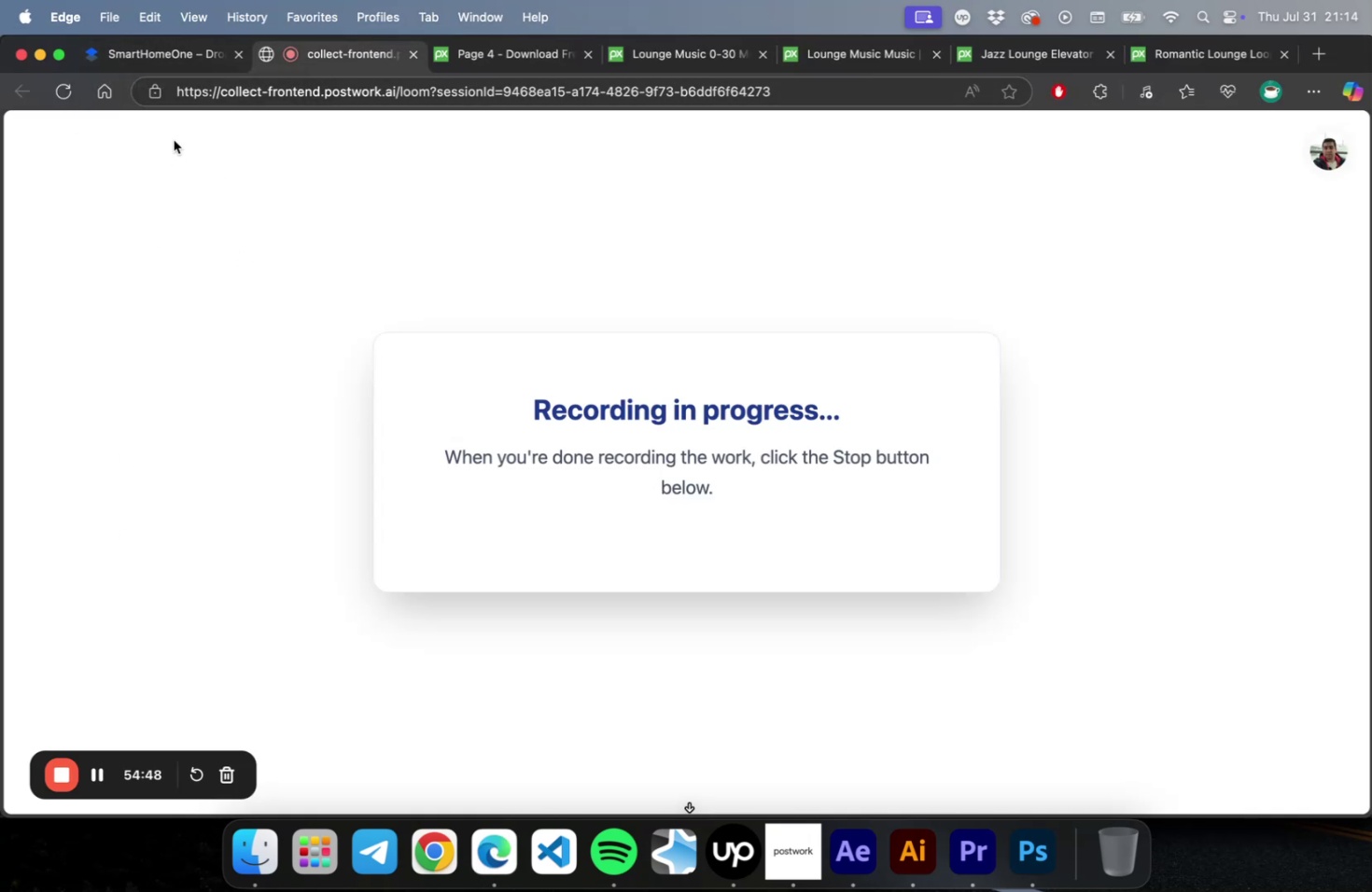 
hold_key(key=CommandLeft, duration=0.36)
 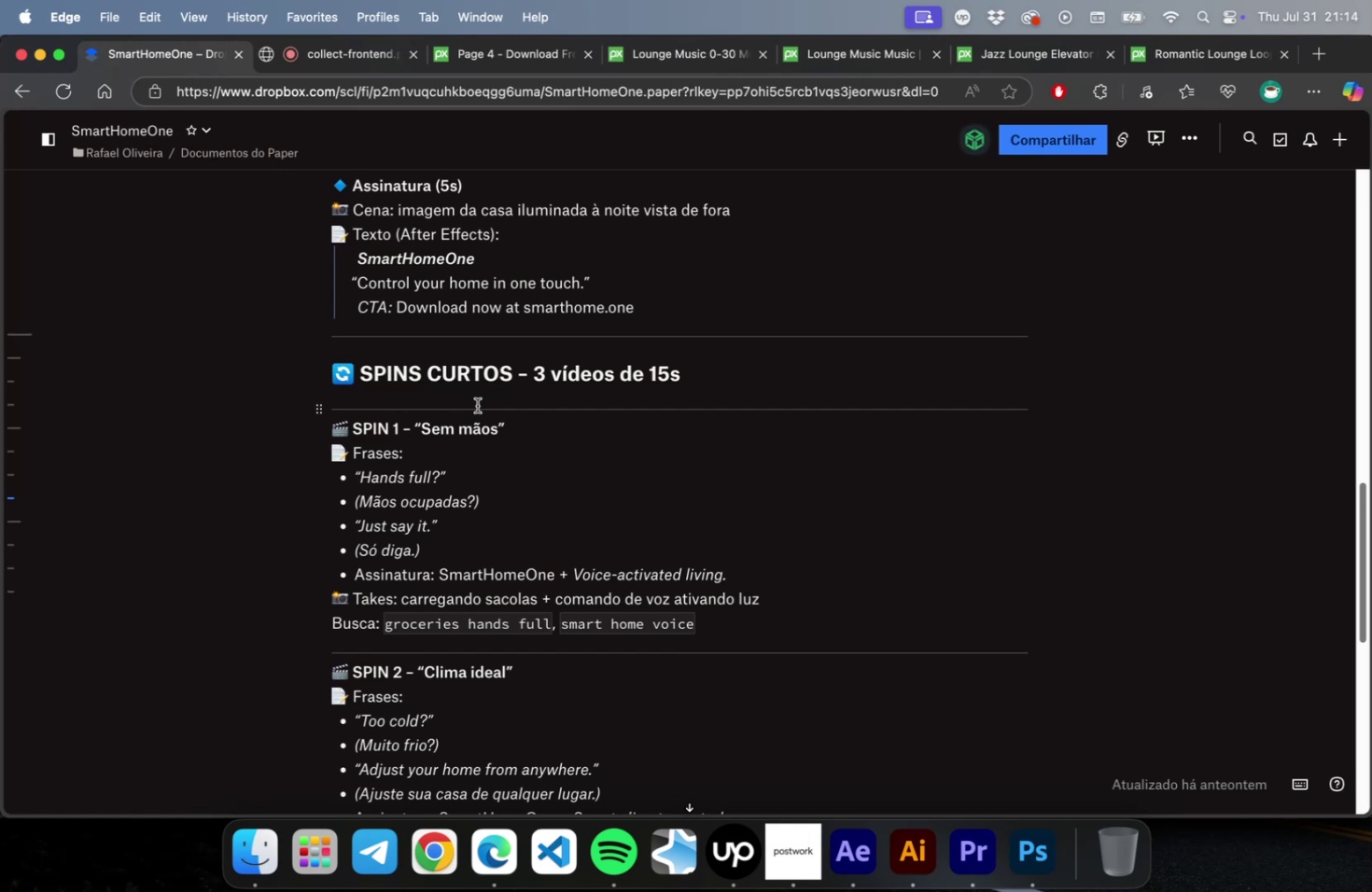 
key(Meta+CommandLeft)
 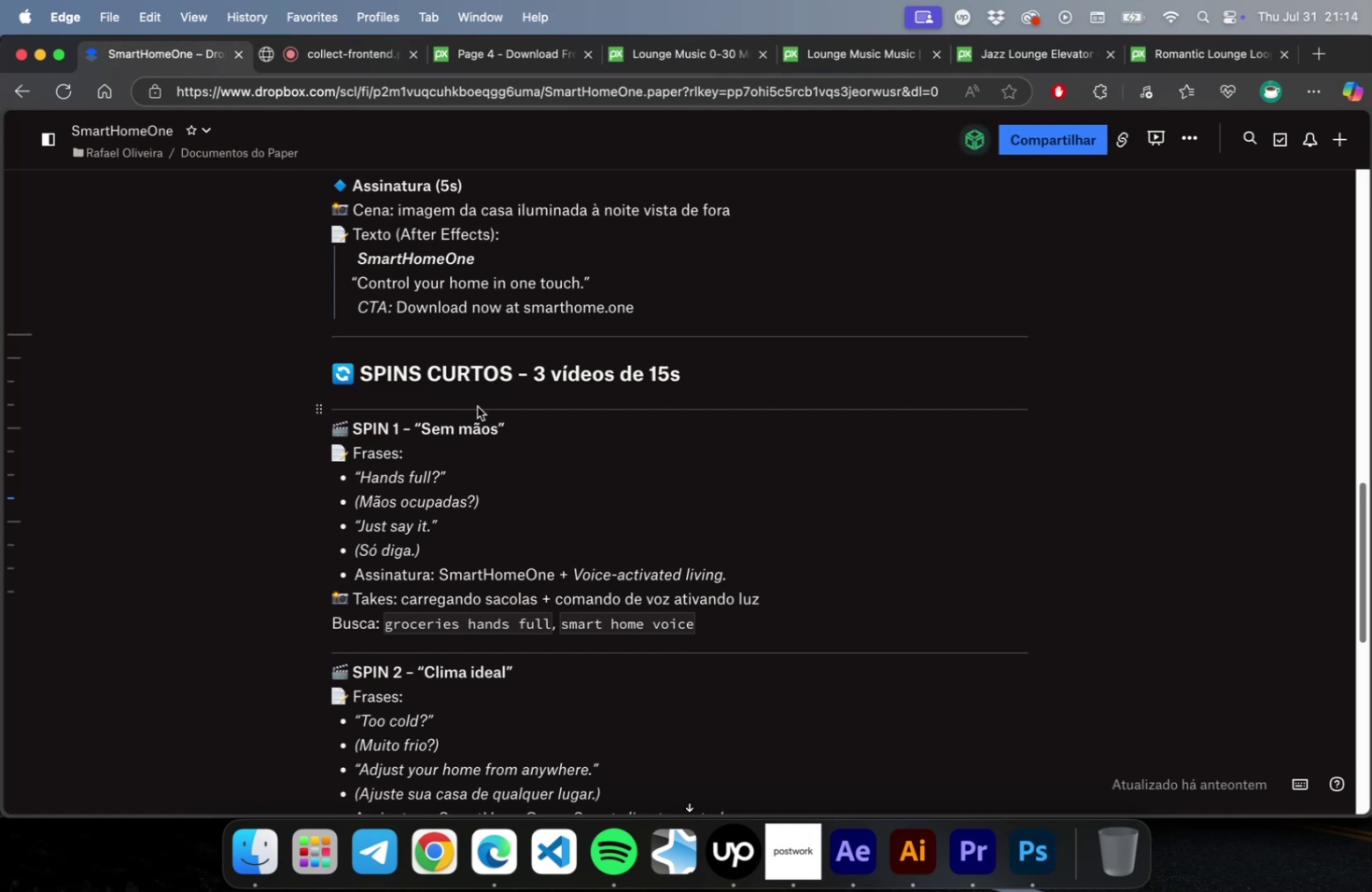 
key(Meta+Tab)
 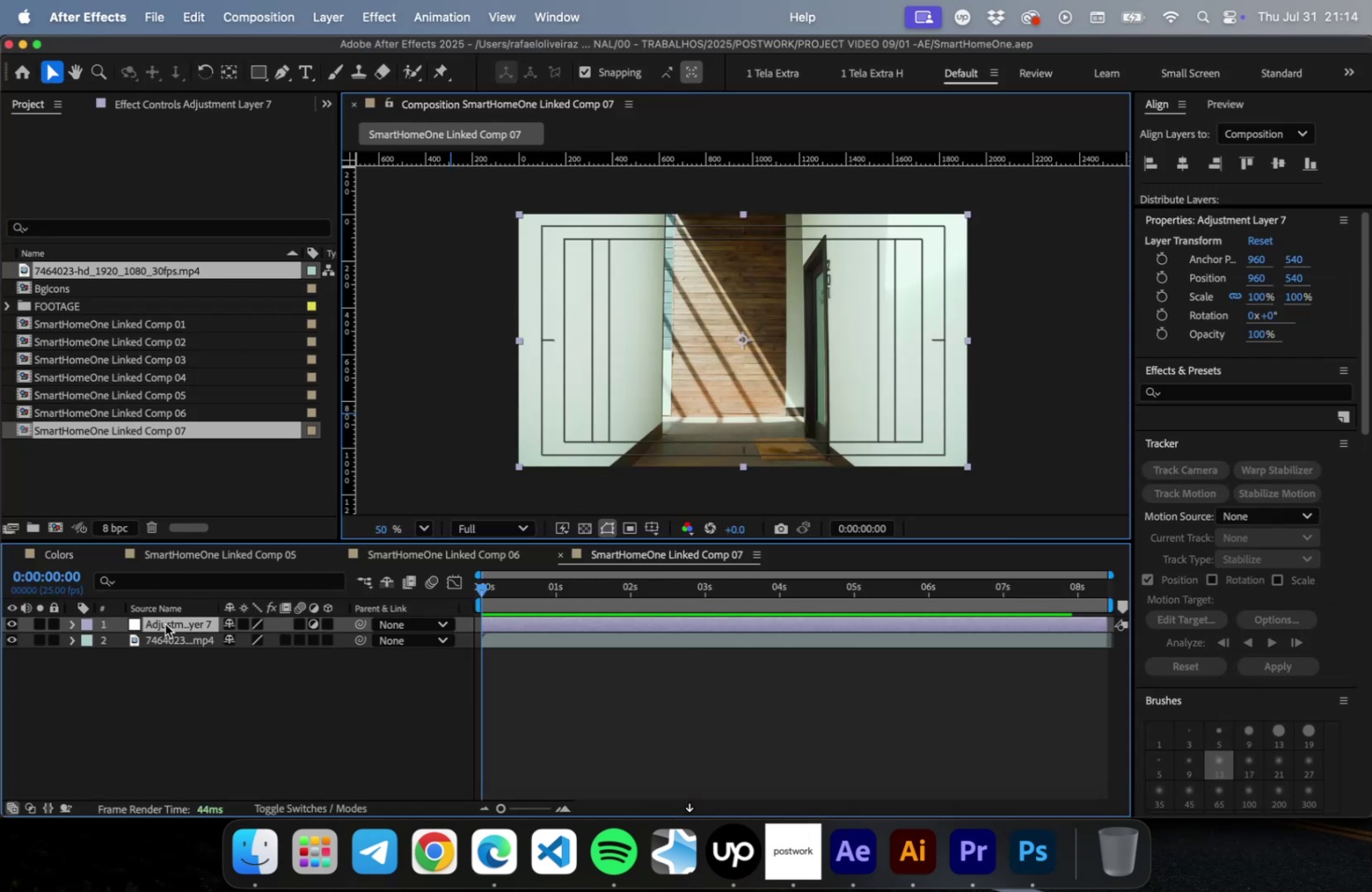 
type( color)
 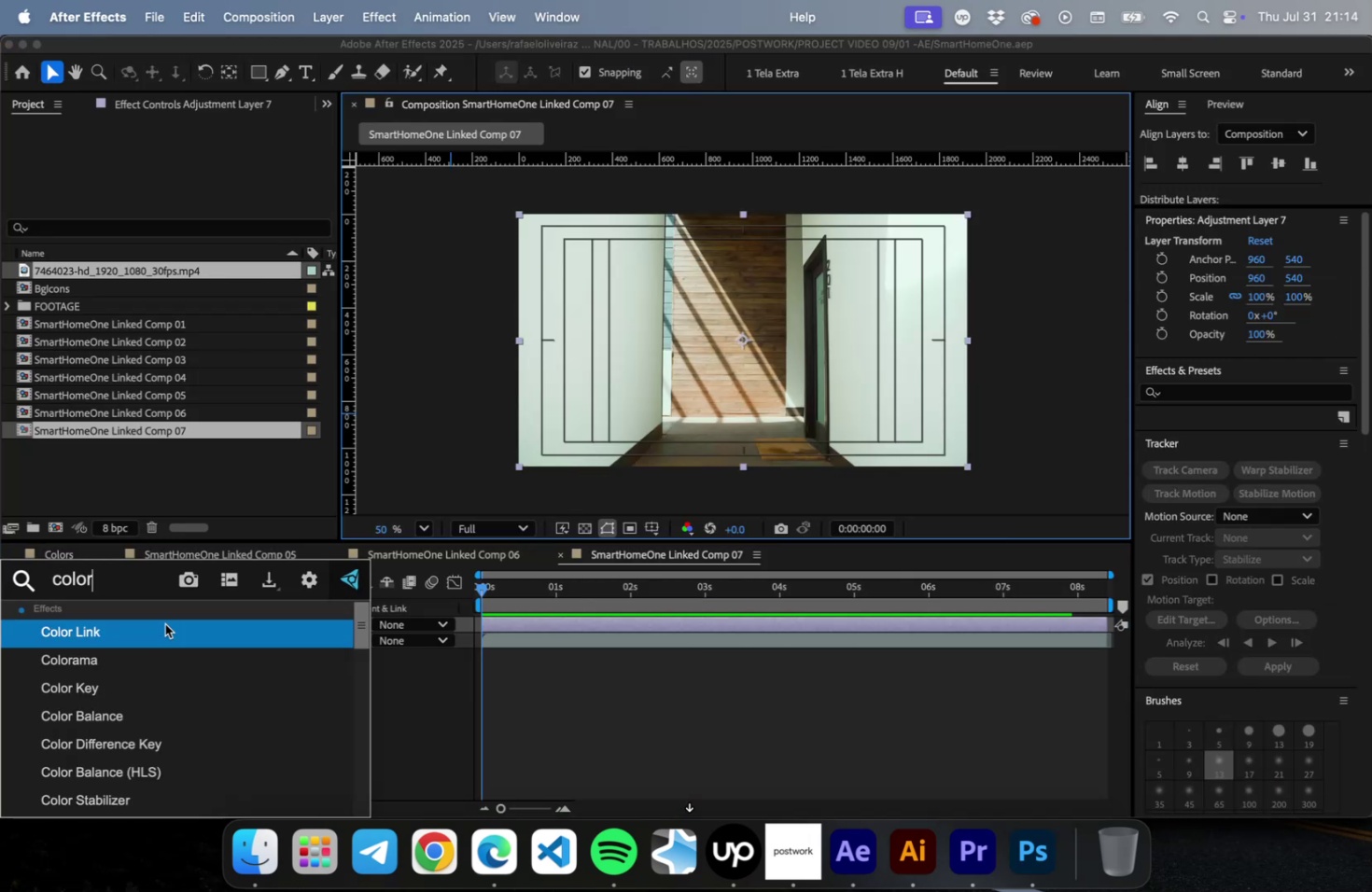 
key(Meta+CommandLeft)
 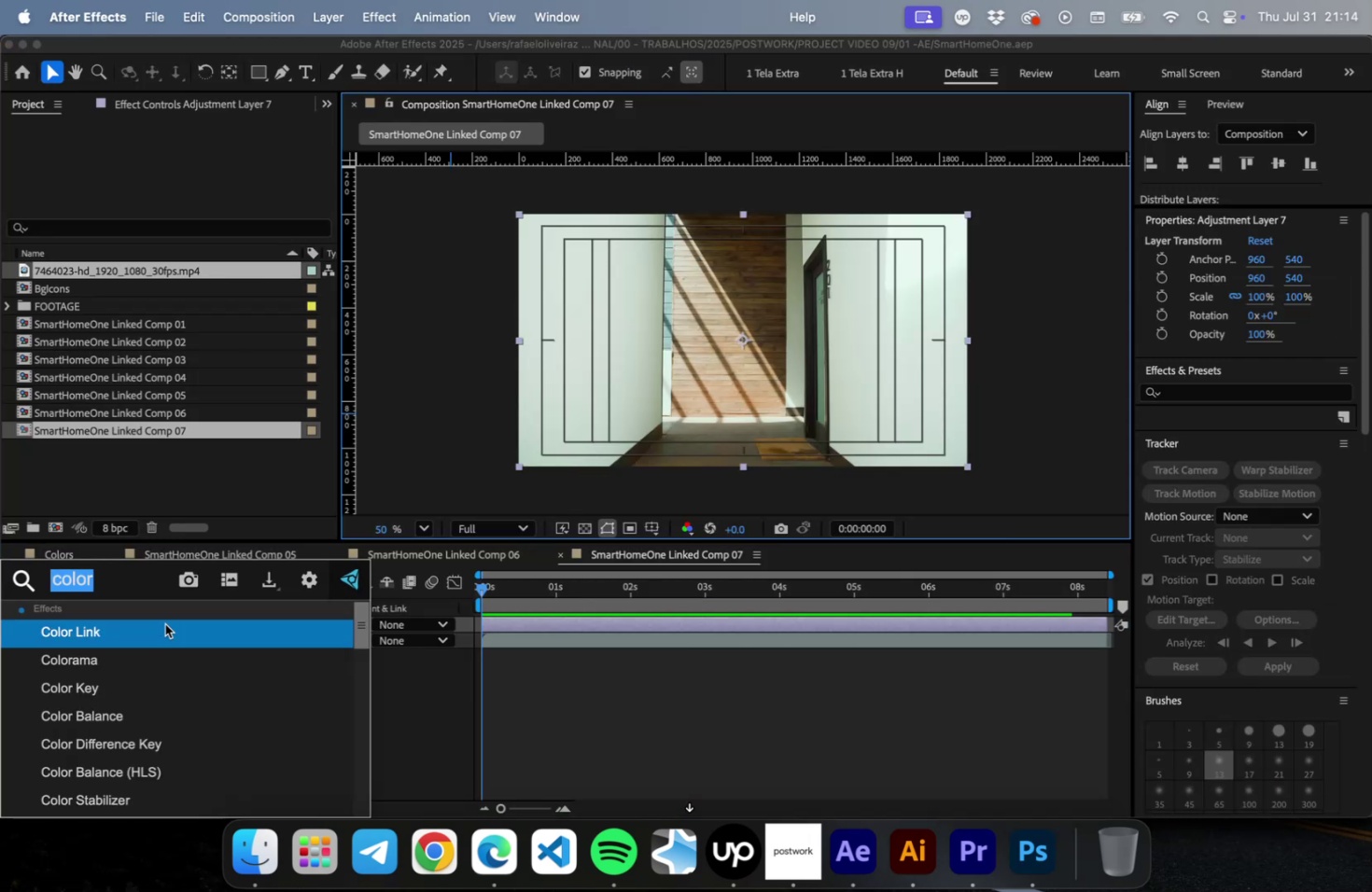 
key(Meta+A)
 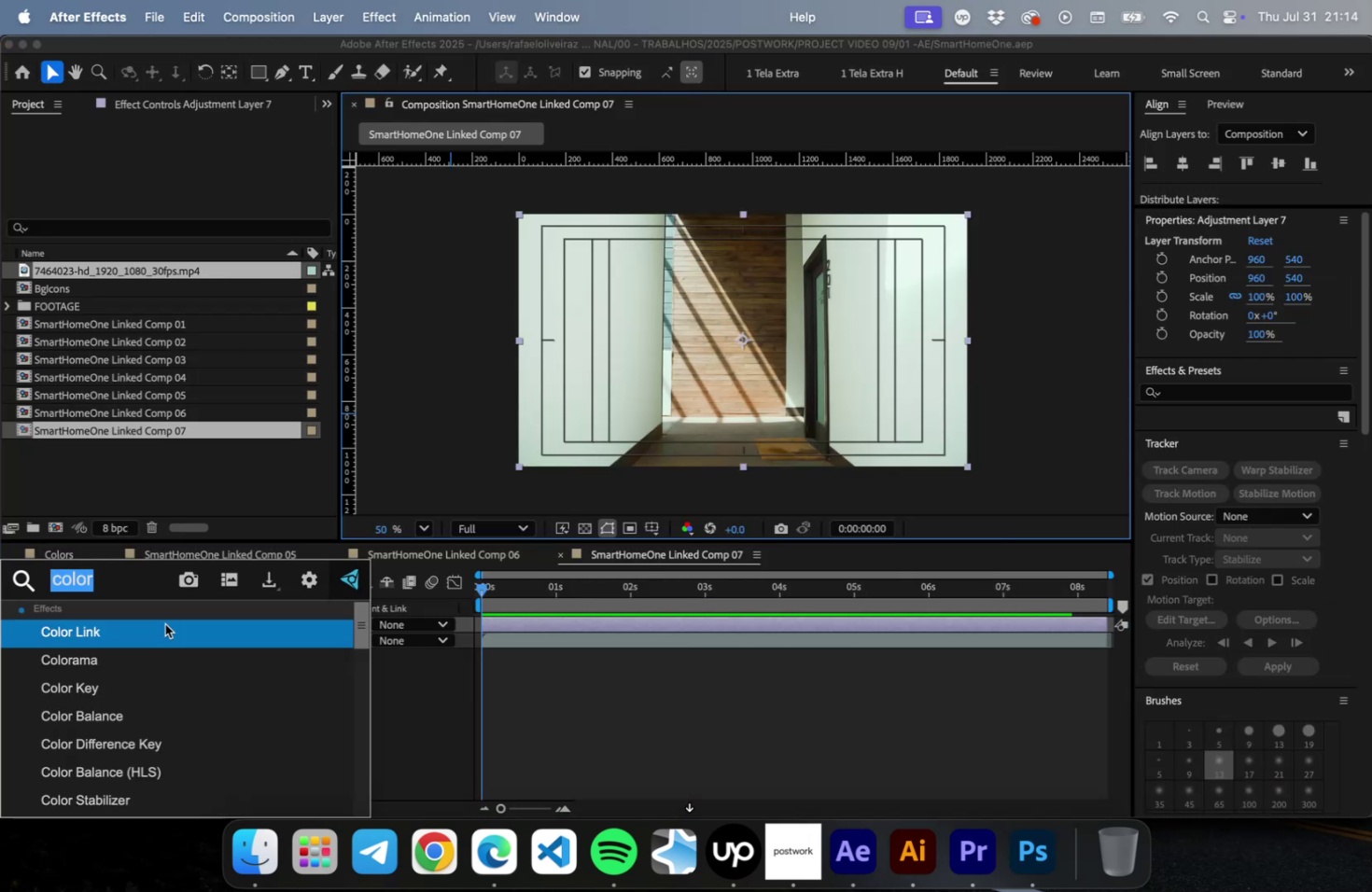 
type(n)
key(Backspace)
key(Backspace)
type(level)
 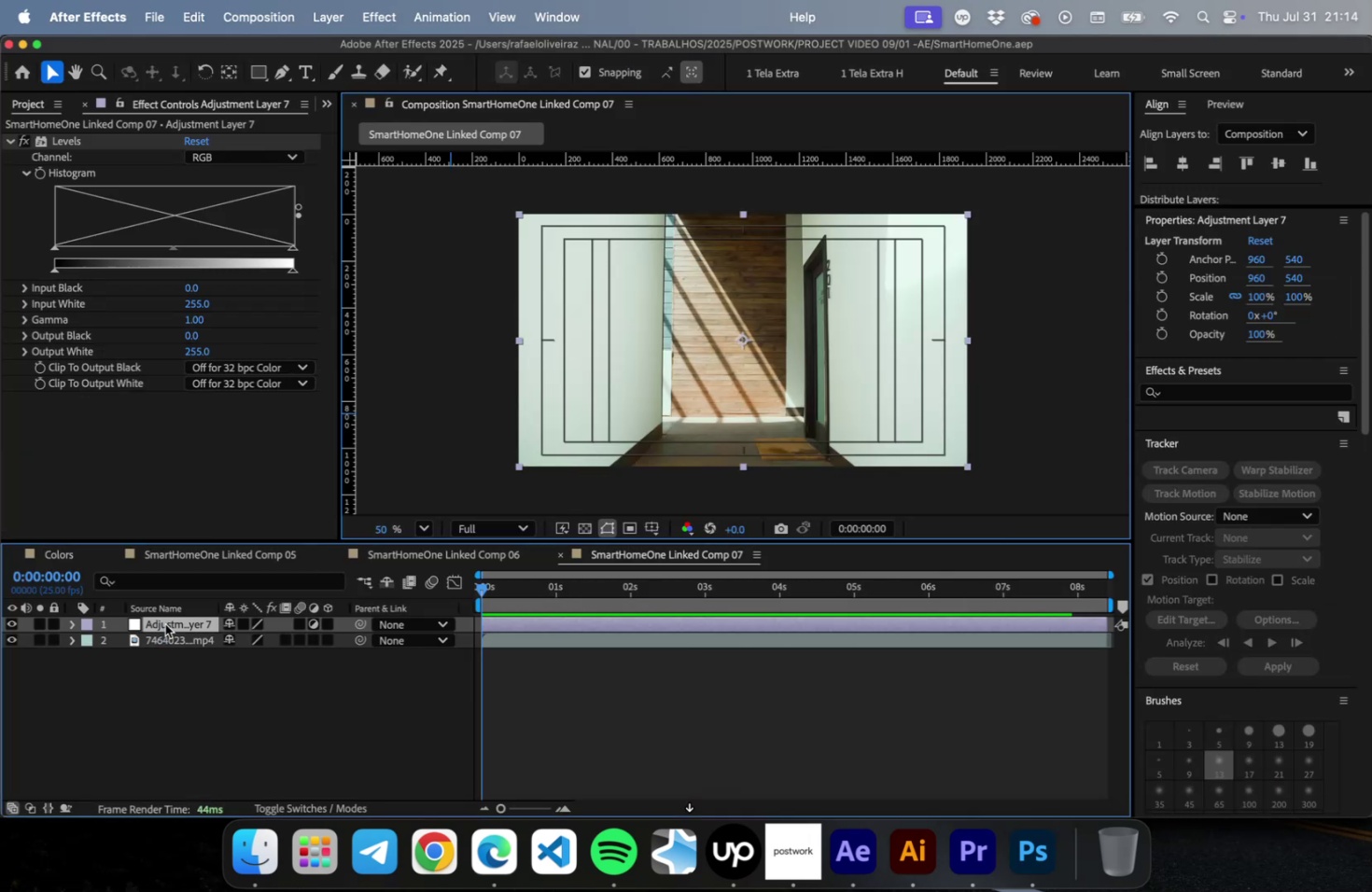 
key(Enter)
 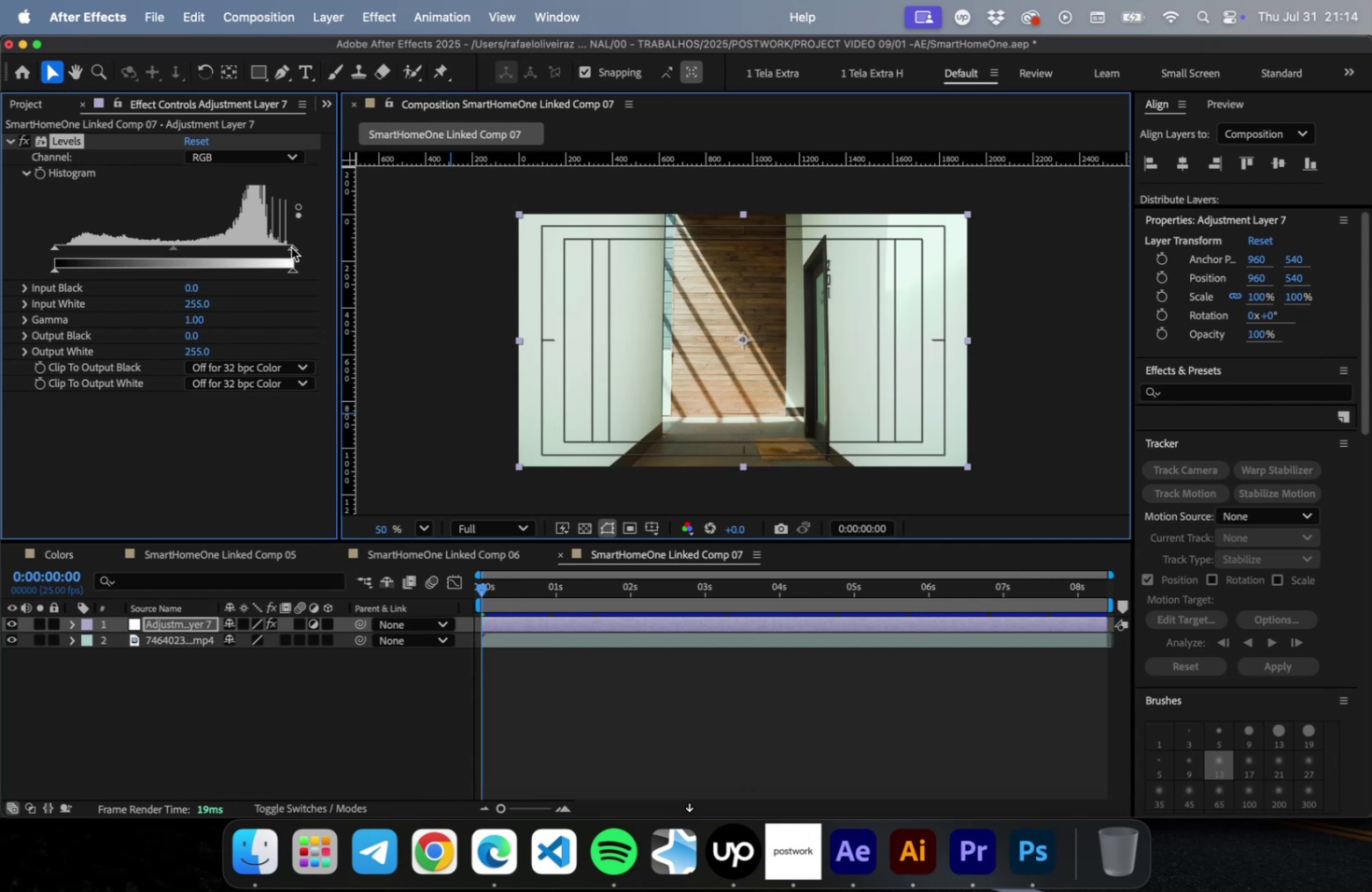 
left_click_drag(start_coordinate=[290, 247], to_coordinate=[295, 244])
 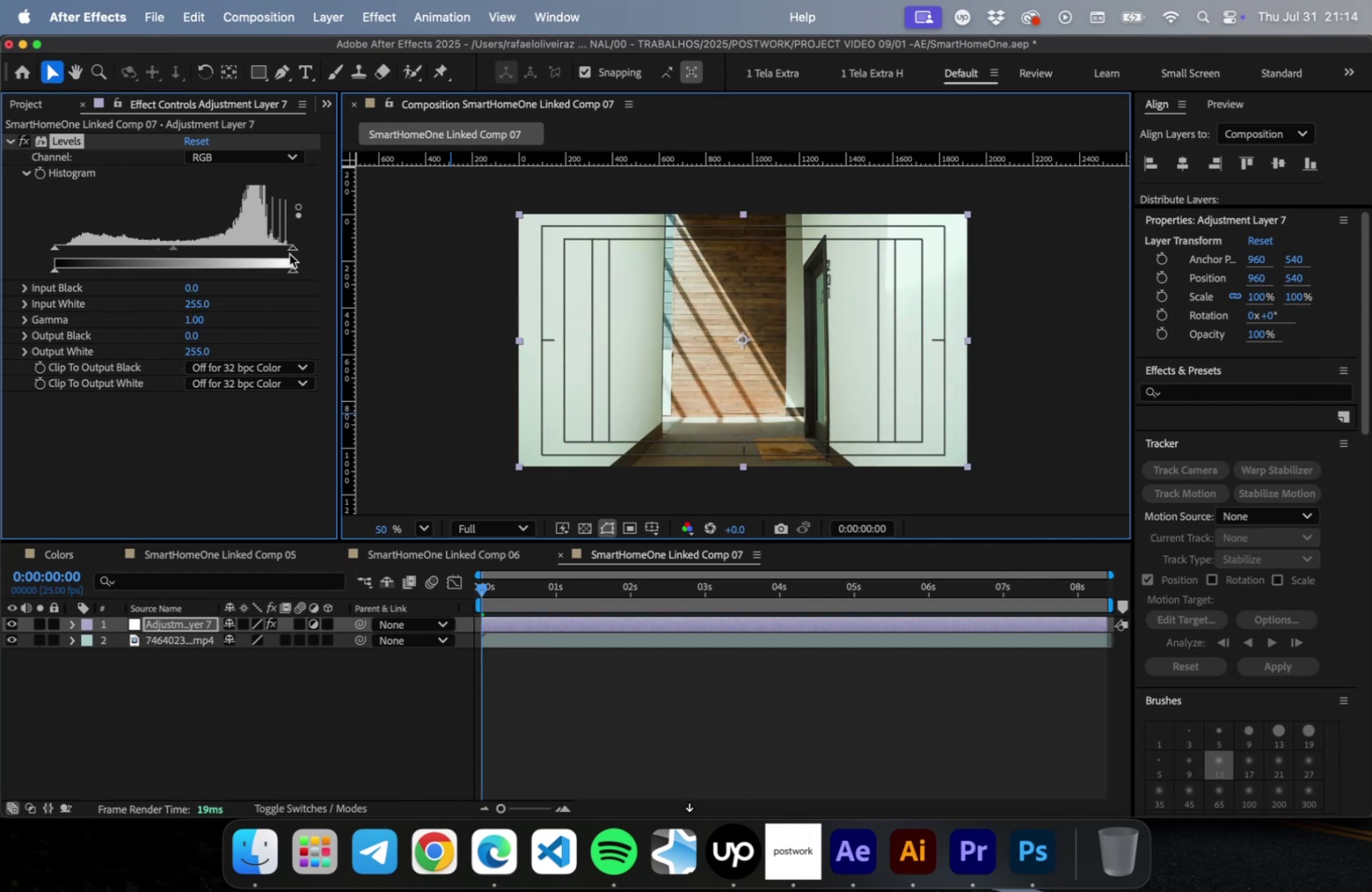 
left_click_drag(start_coordinate=[289, 253], to_coordinate=[280, 254])
 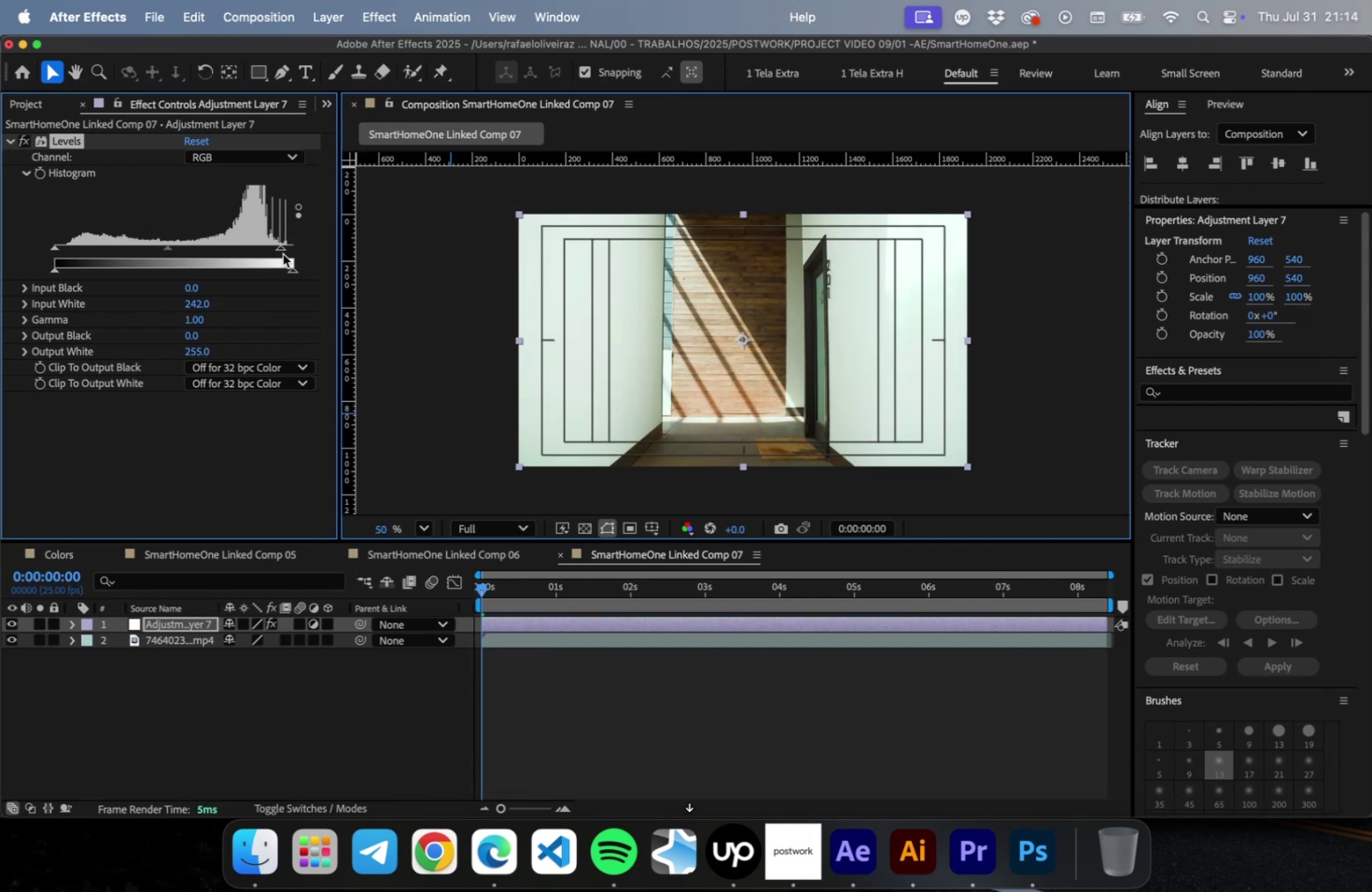 
left_click_drag(start_coordinate=[283, 254], to_coordinate=[275, 255])
 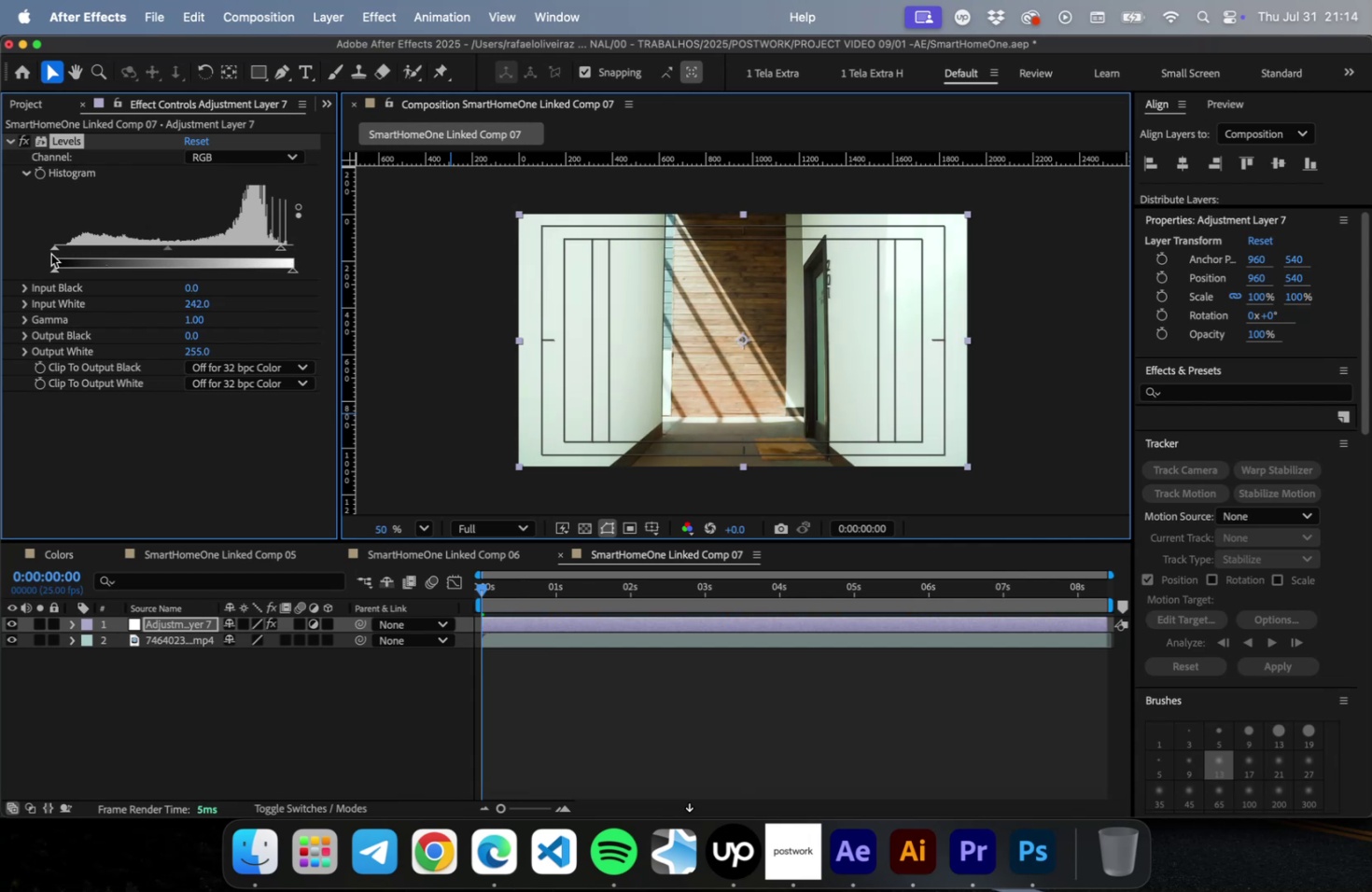 
left_click_drag(start_coordinate=[53, 253], to_coordinate=[80, 248])
 